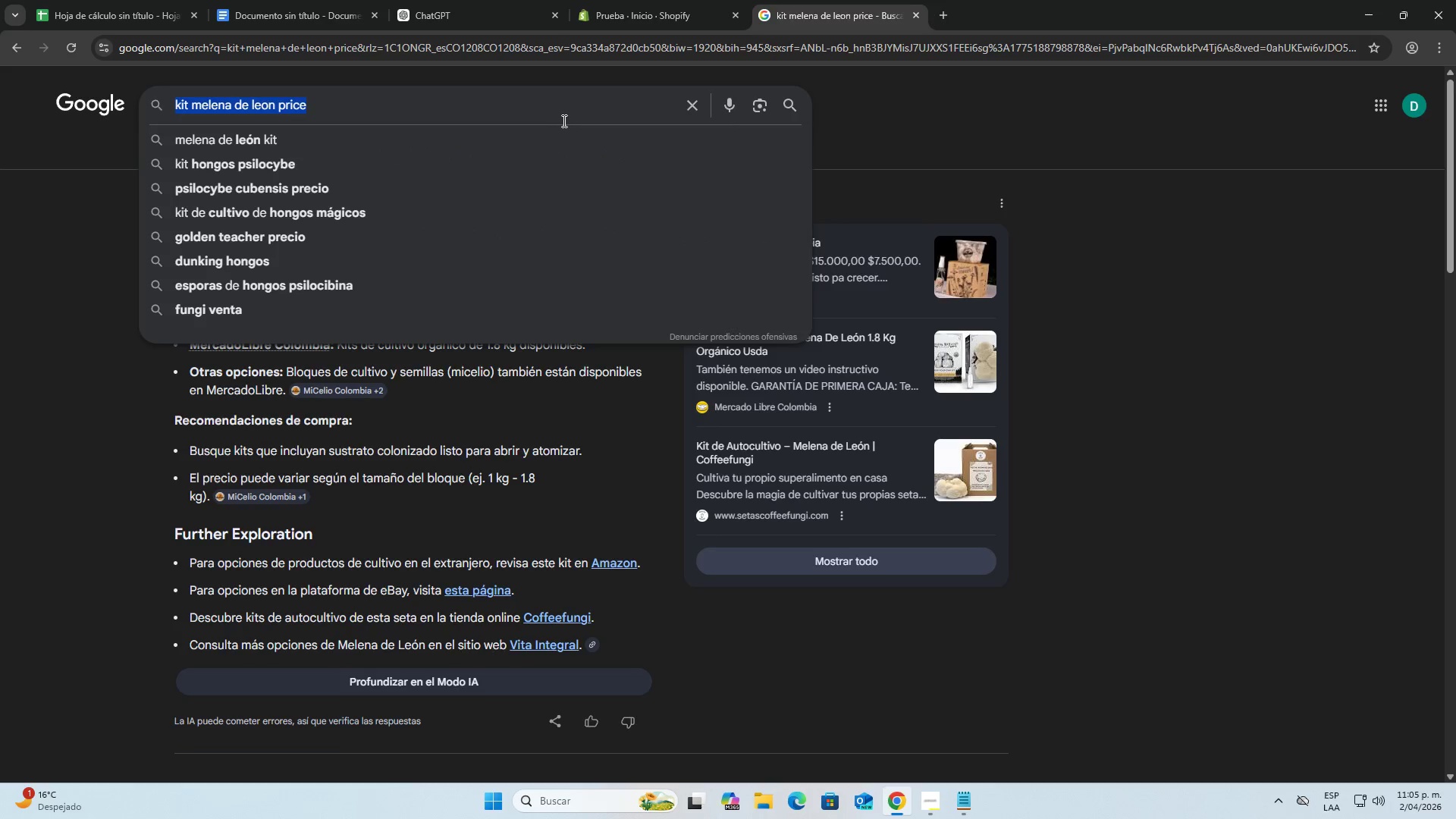 
key(Control+ControlLeft)
 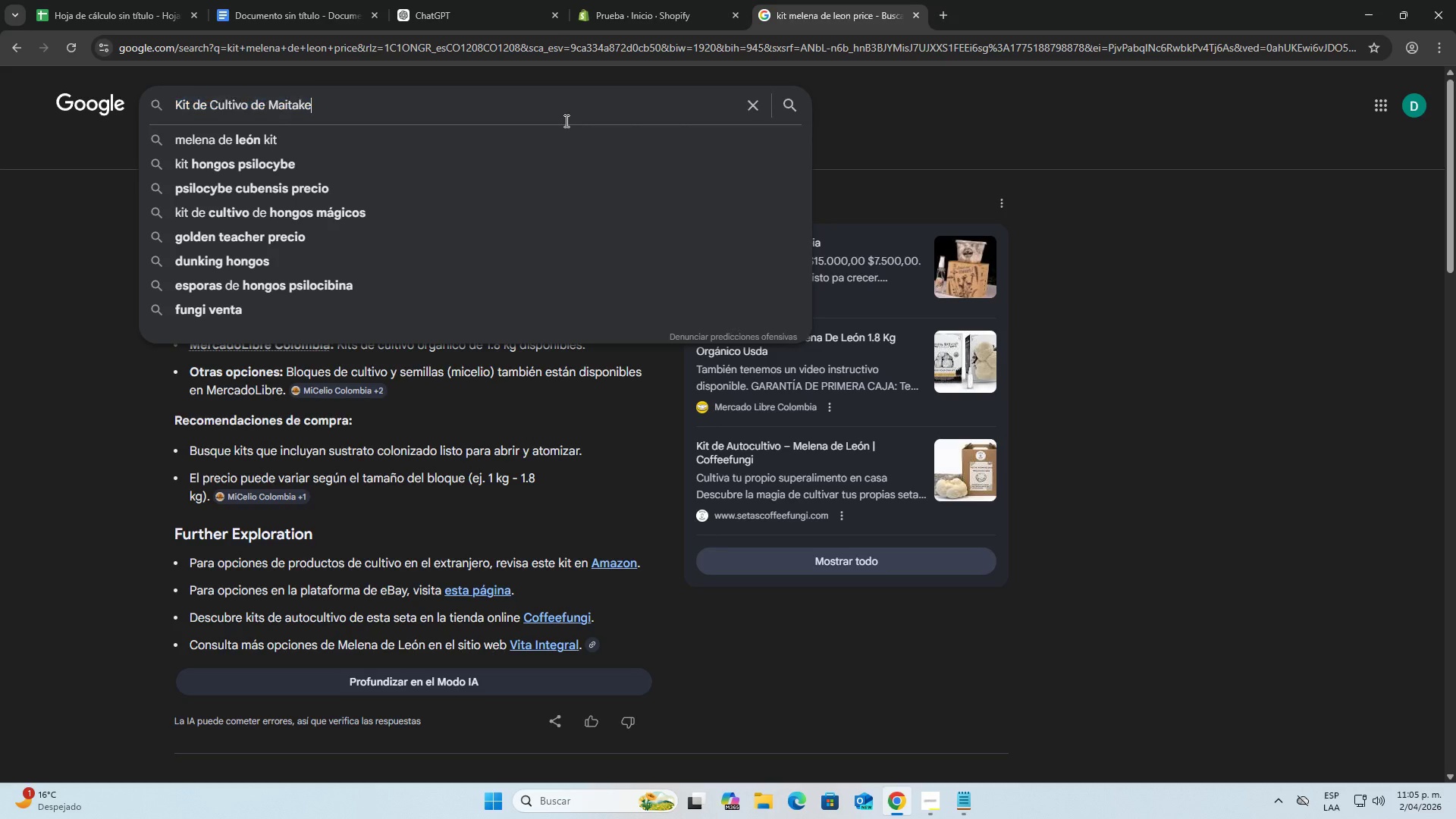 
key(Control+V)
 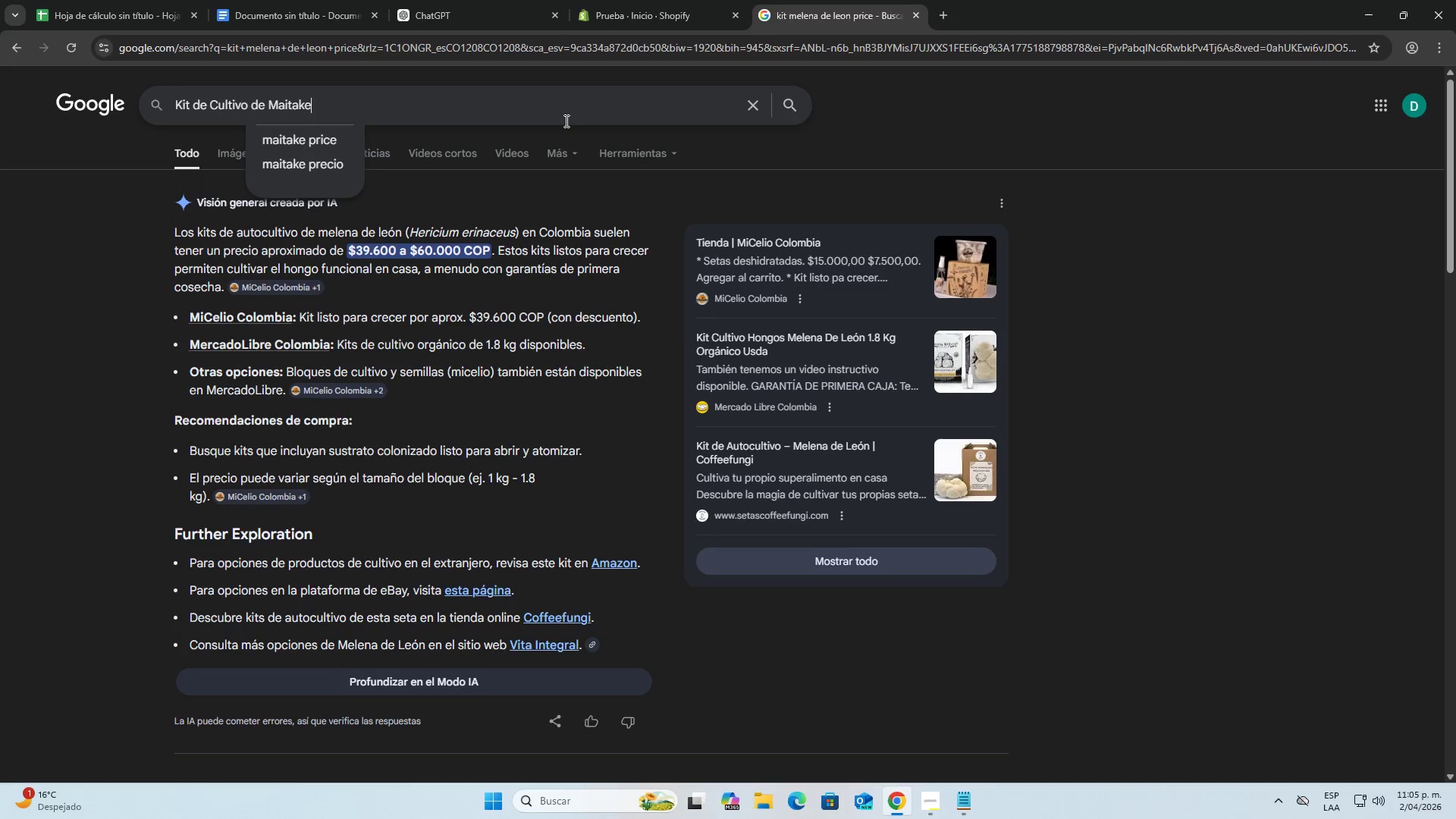 
key(Control+Space)
 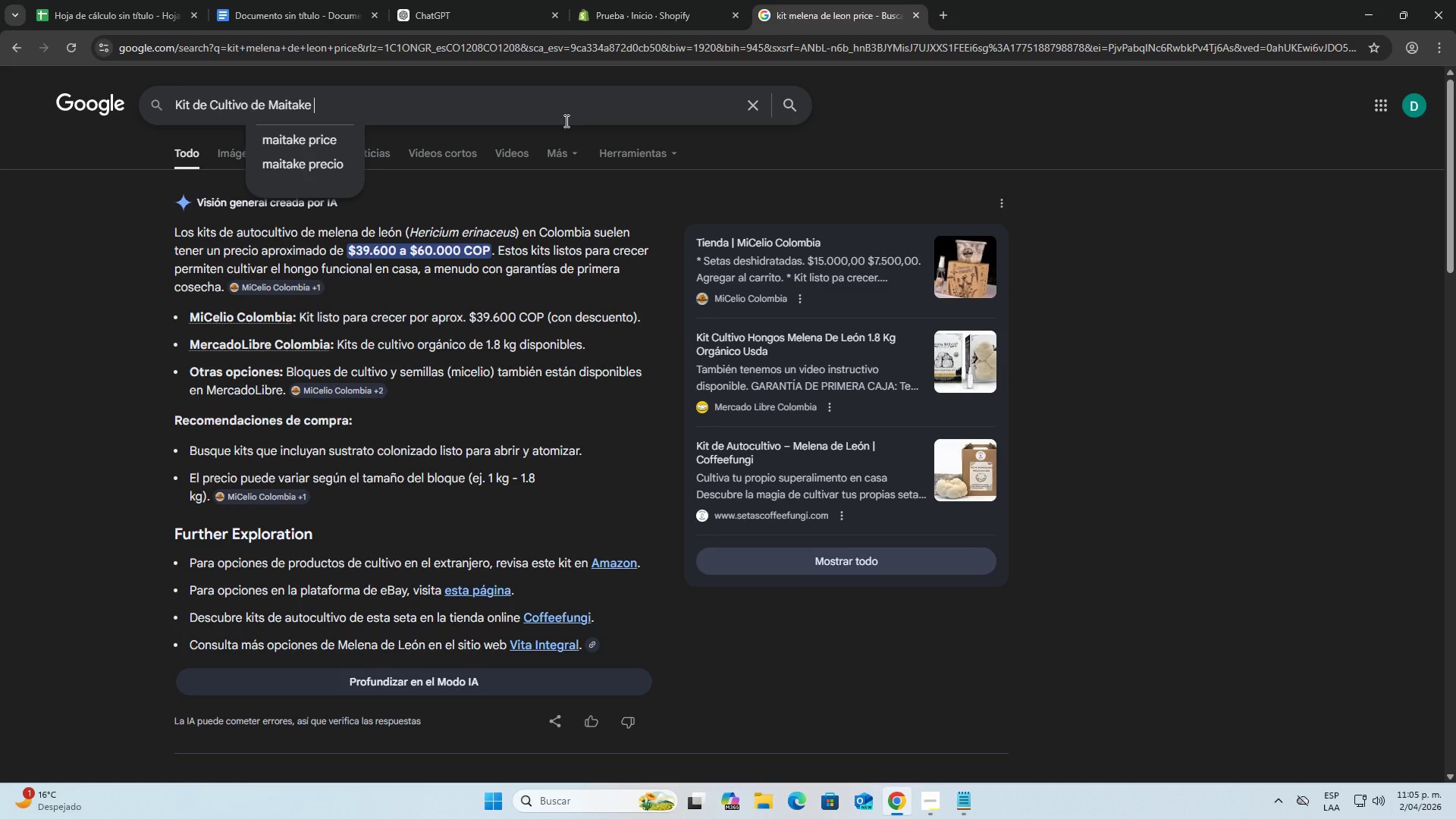 
key(Control+P)
 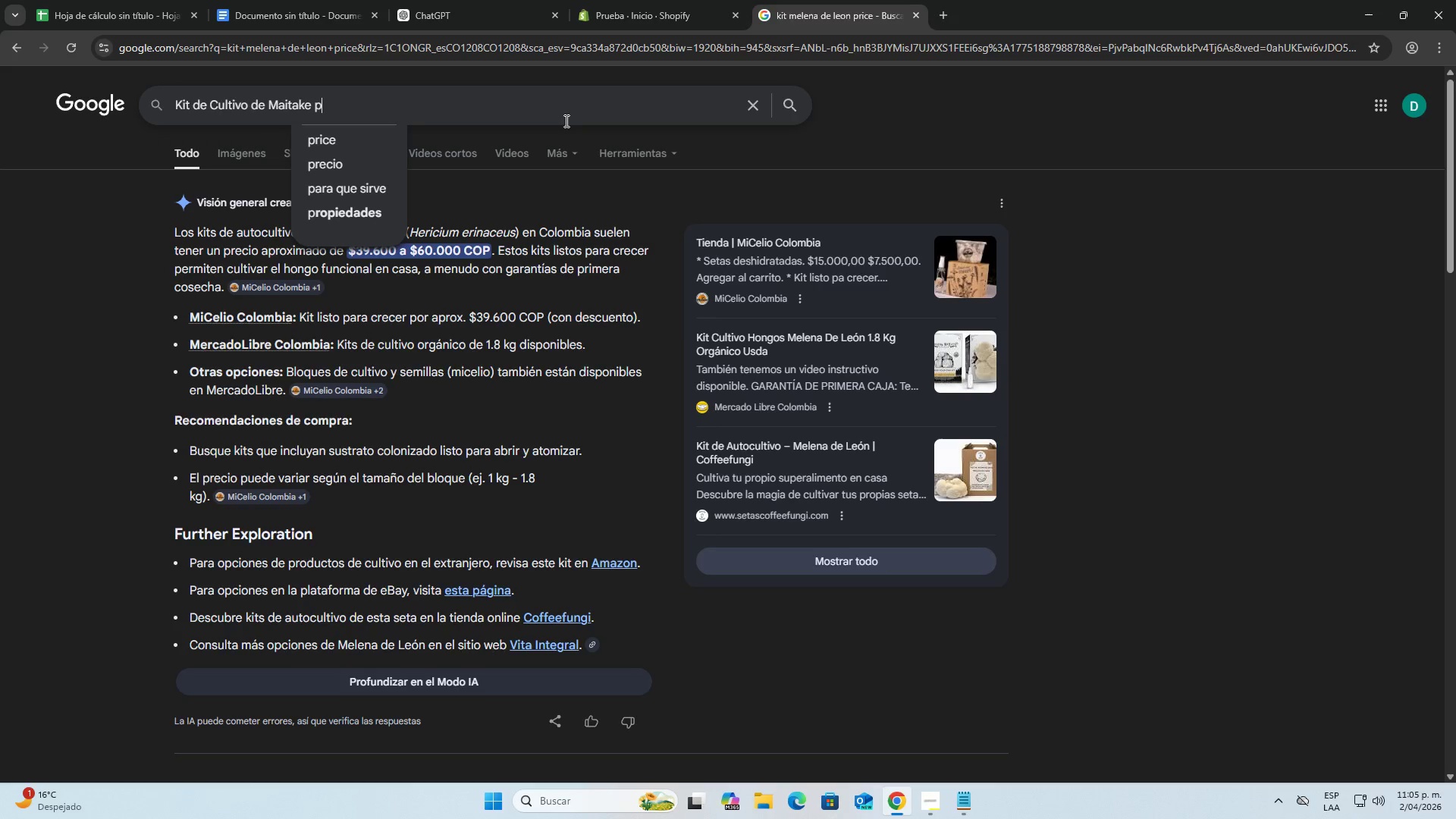 
key(Control+R)
 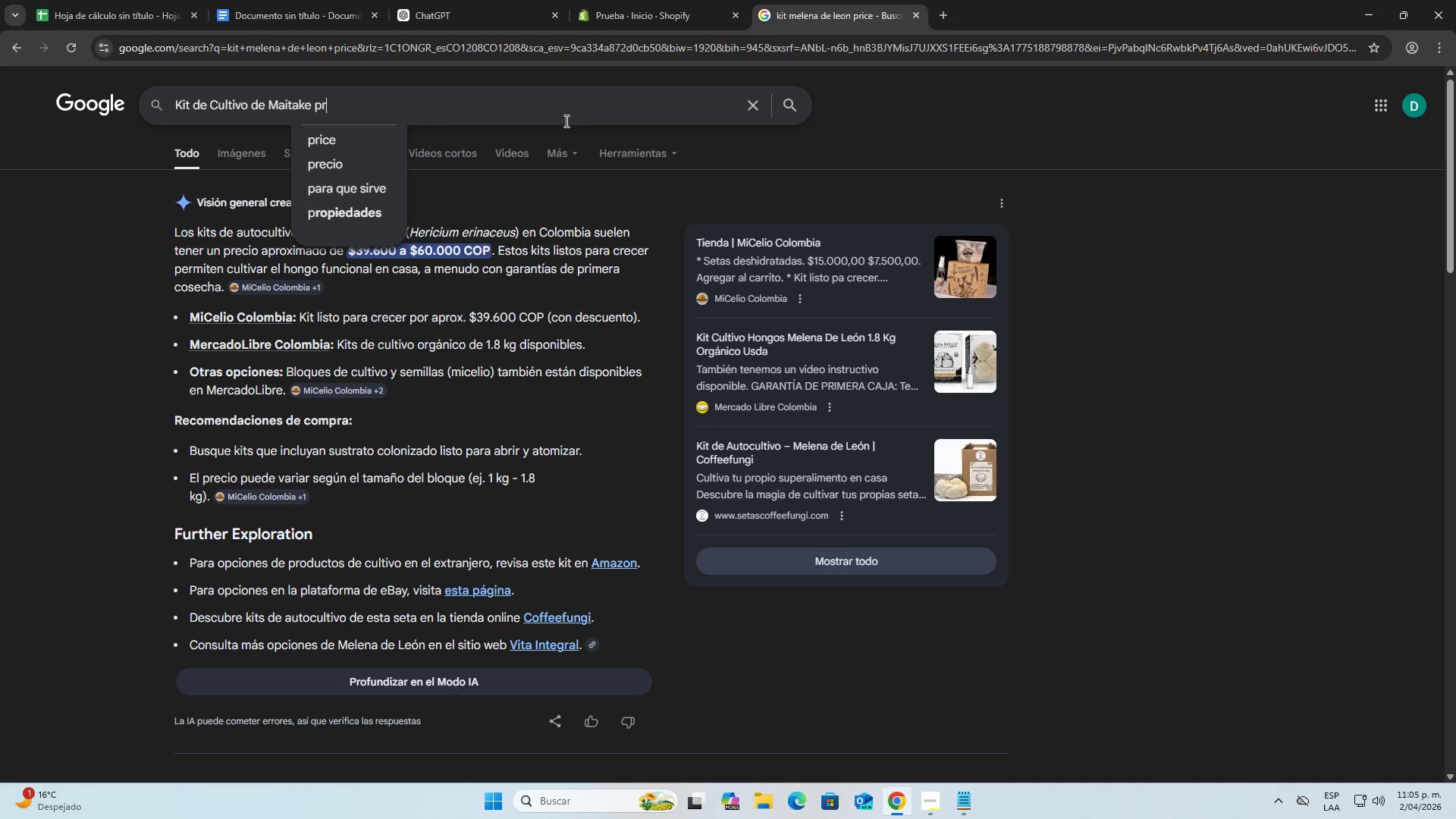 
key(Control+I)
 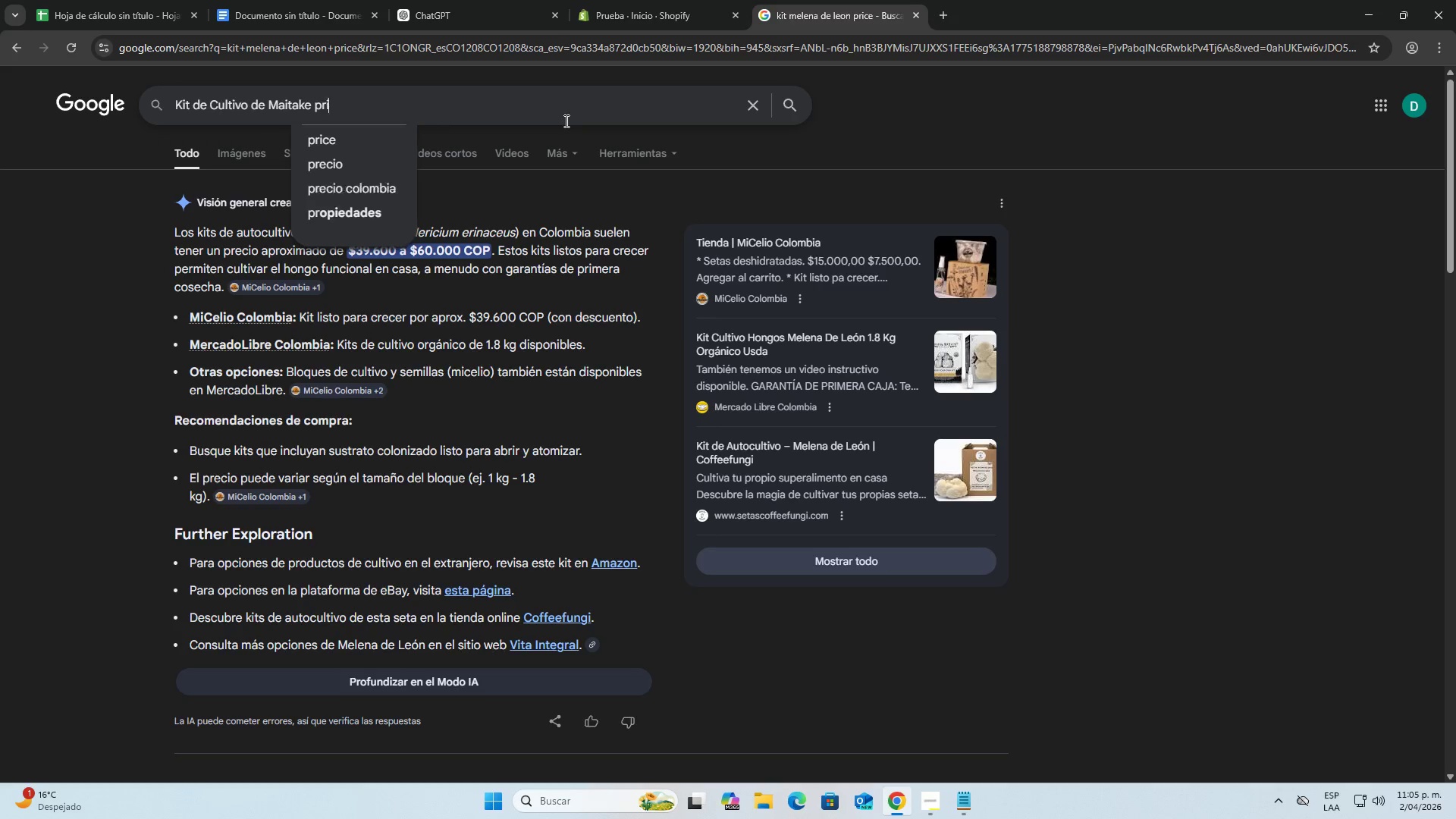 
key(Control+V)
 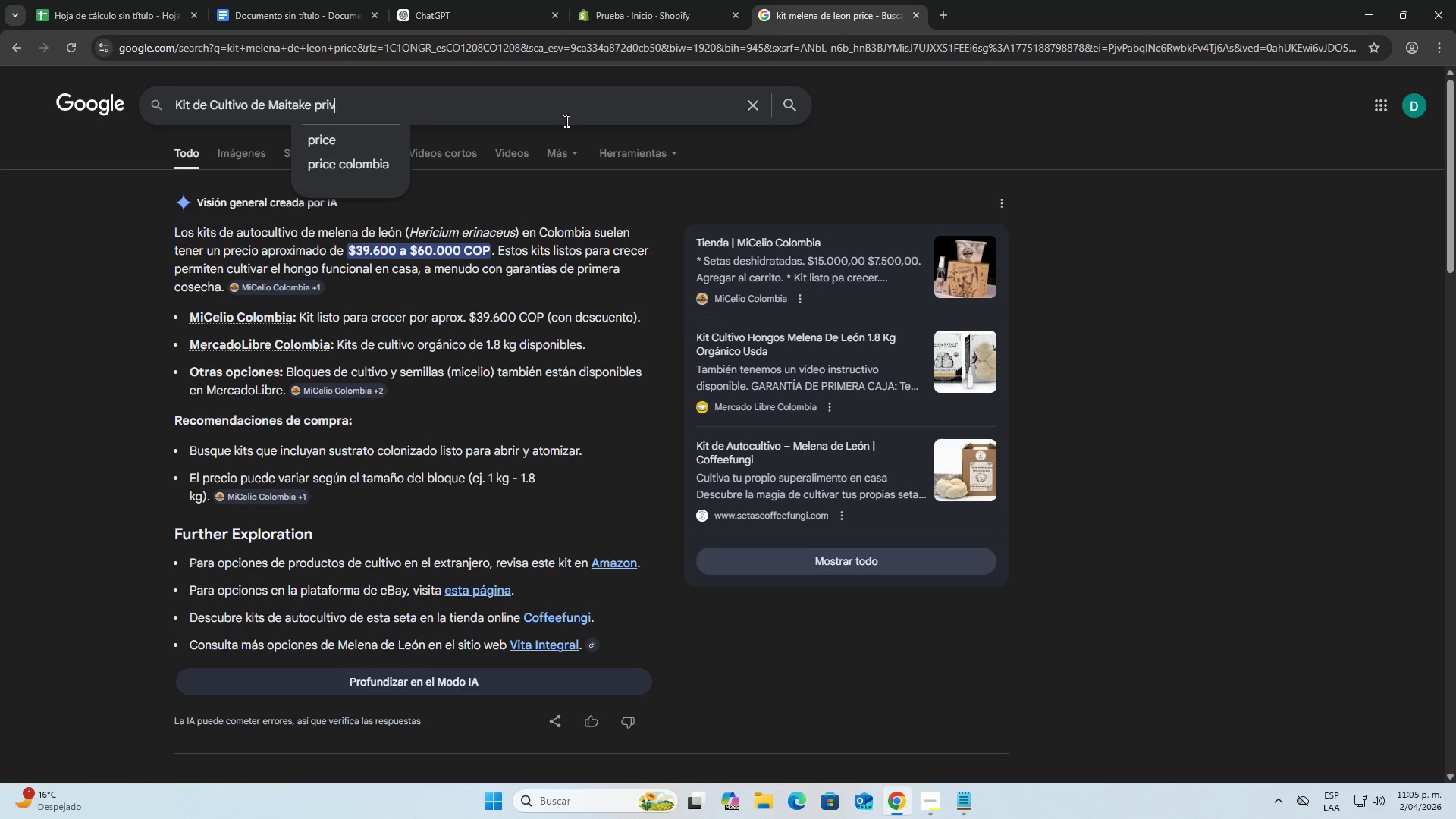 
type(e)
key(Backspace)
key(Backspace)
type(ce)
 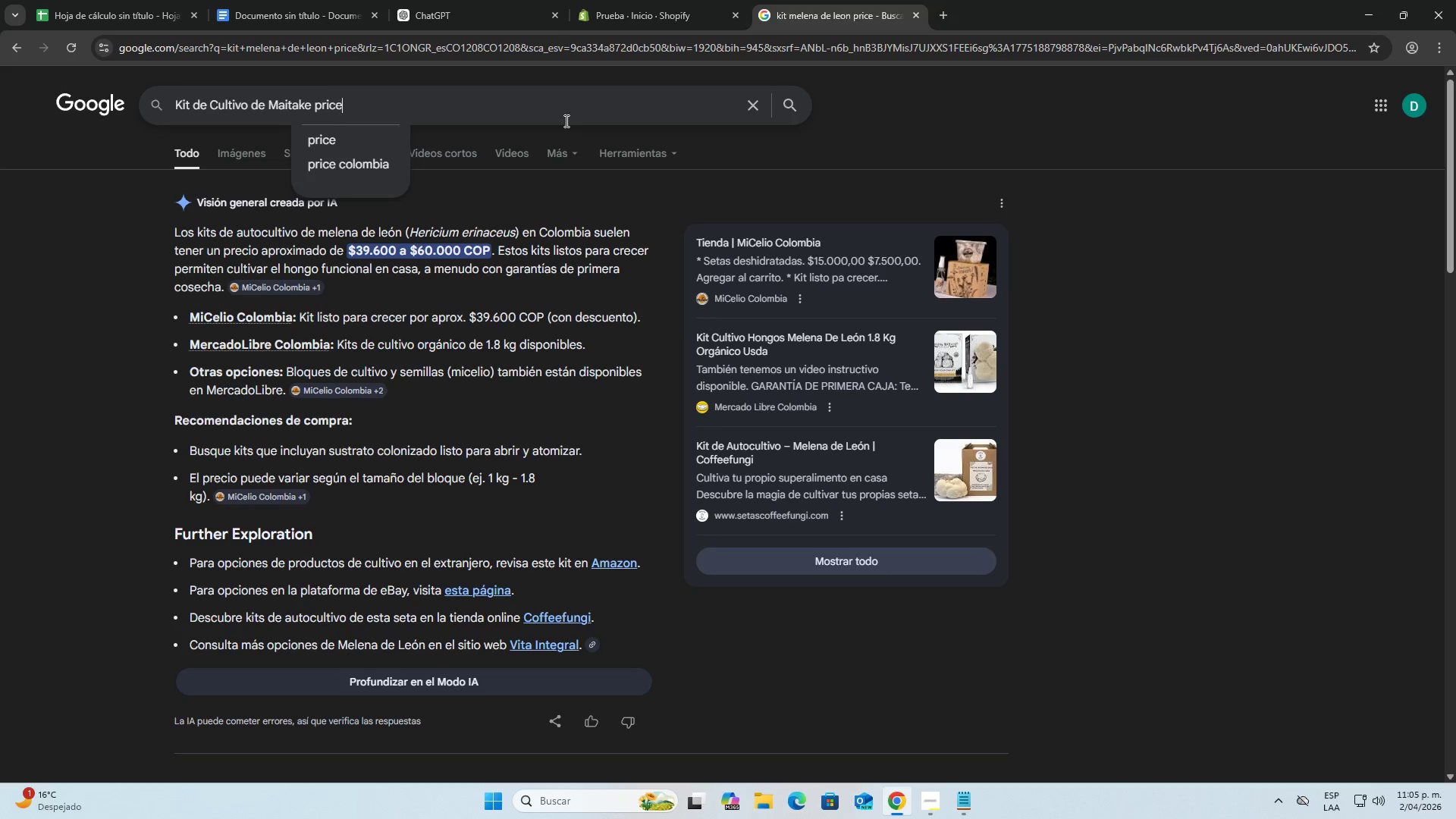 
key(Enter)
 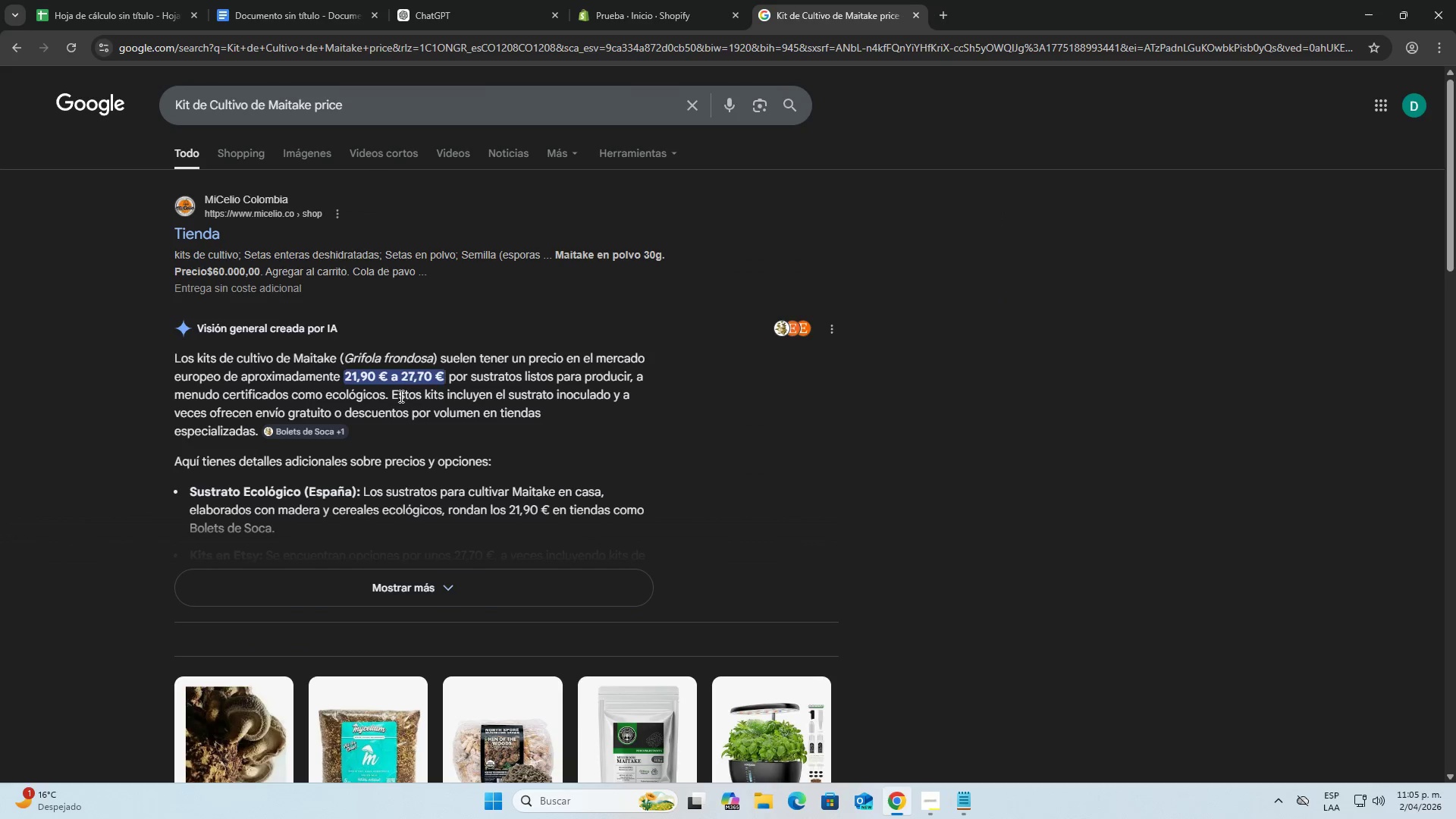 
left_click_drag(start_coordinate=[403, 379], to_coordinate=[411, 379])
 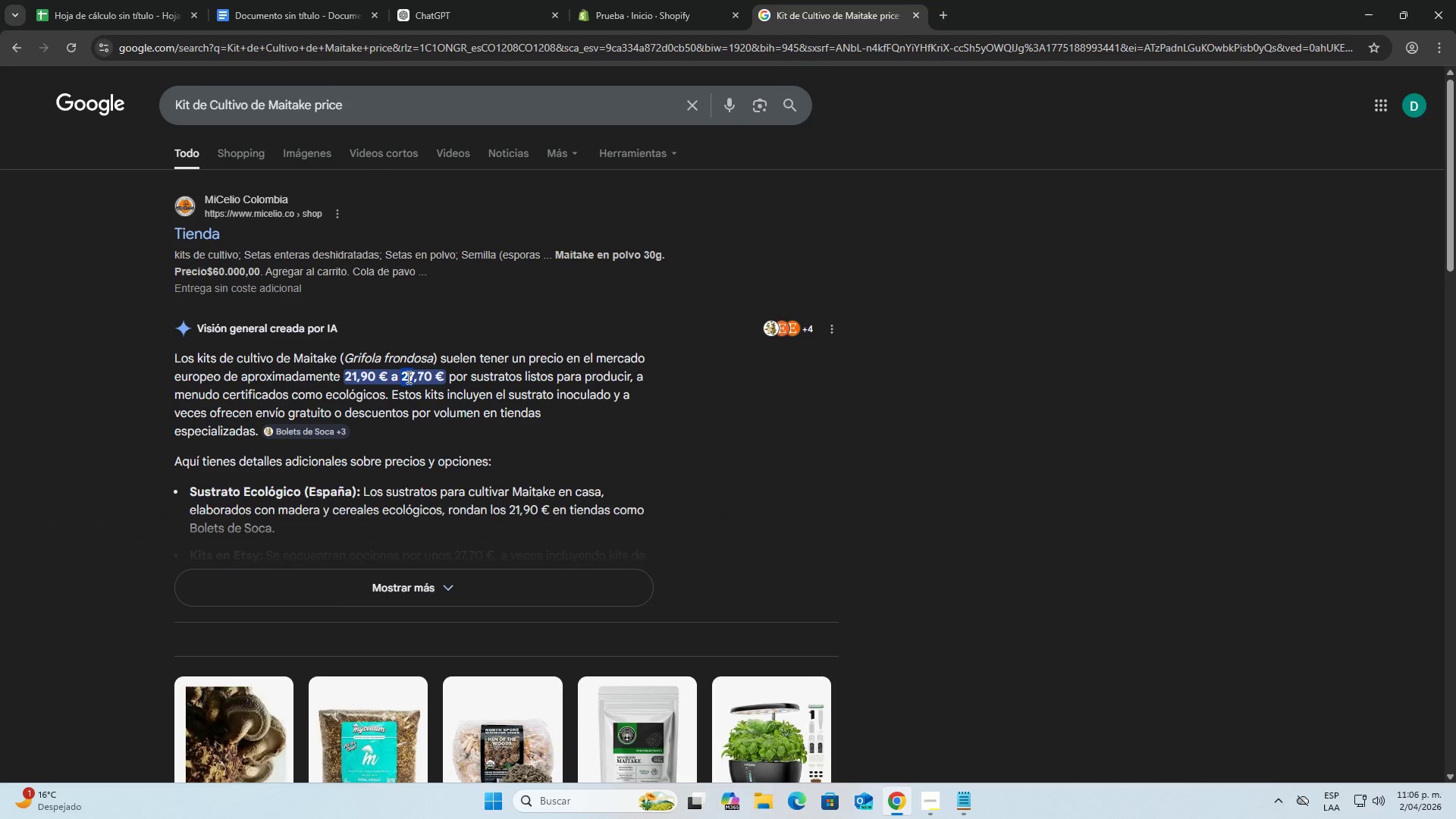 
key(Control+C)
 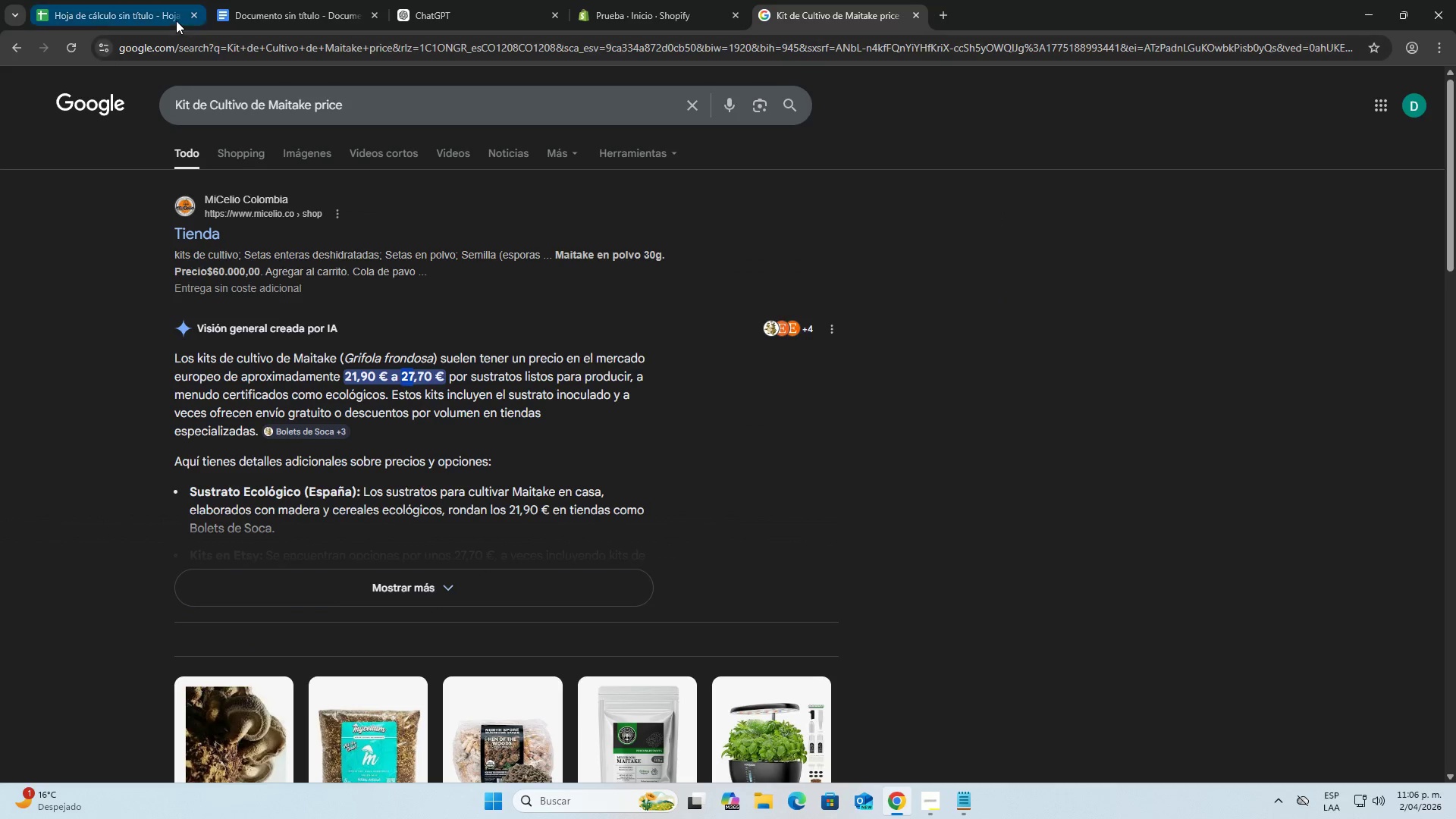 
left_click([163, 12])
 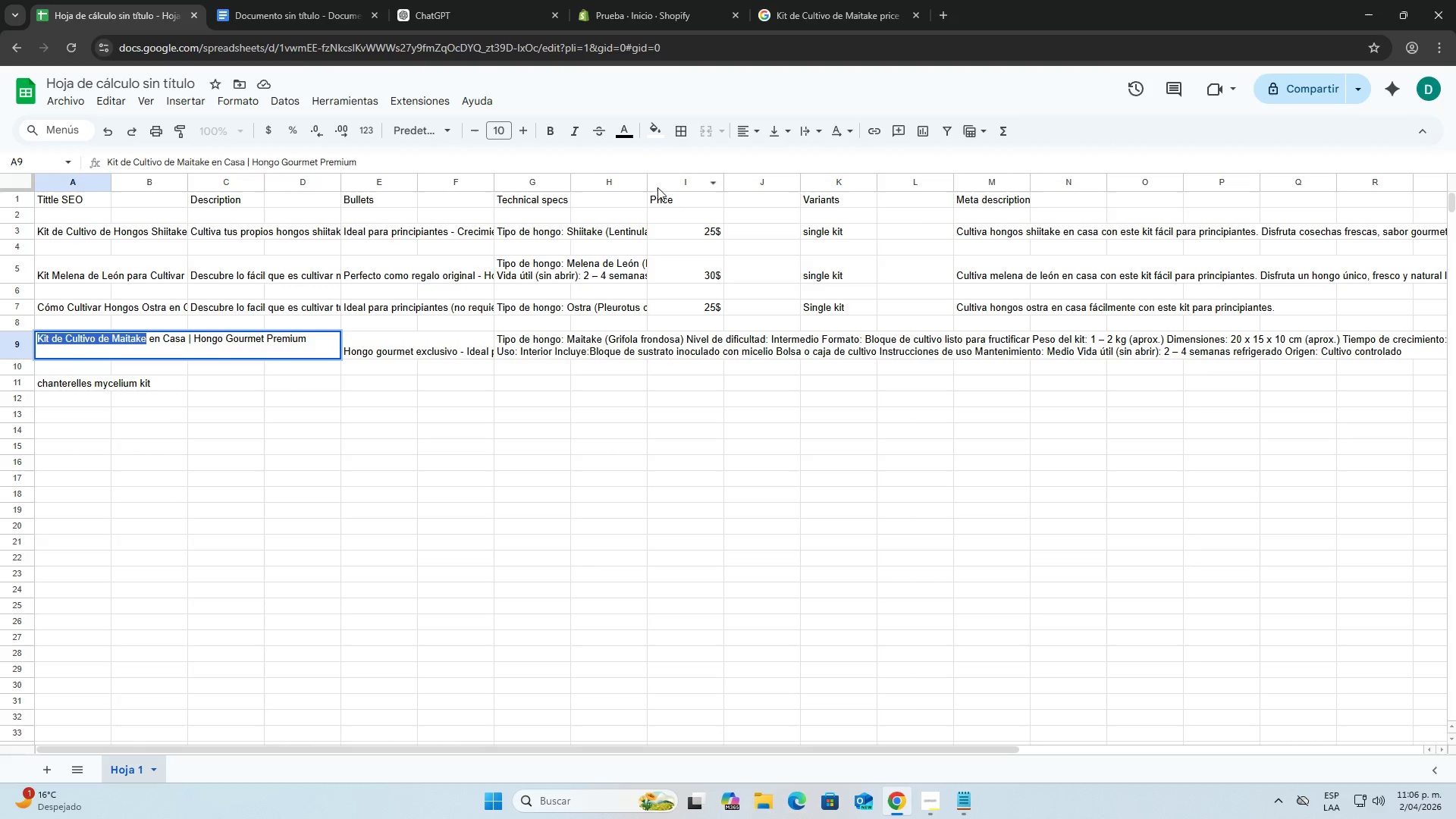 
double_click([670, 346])
 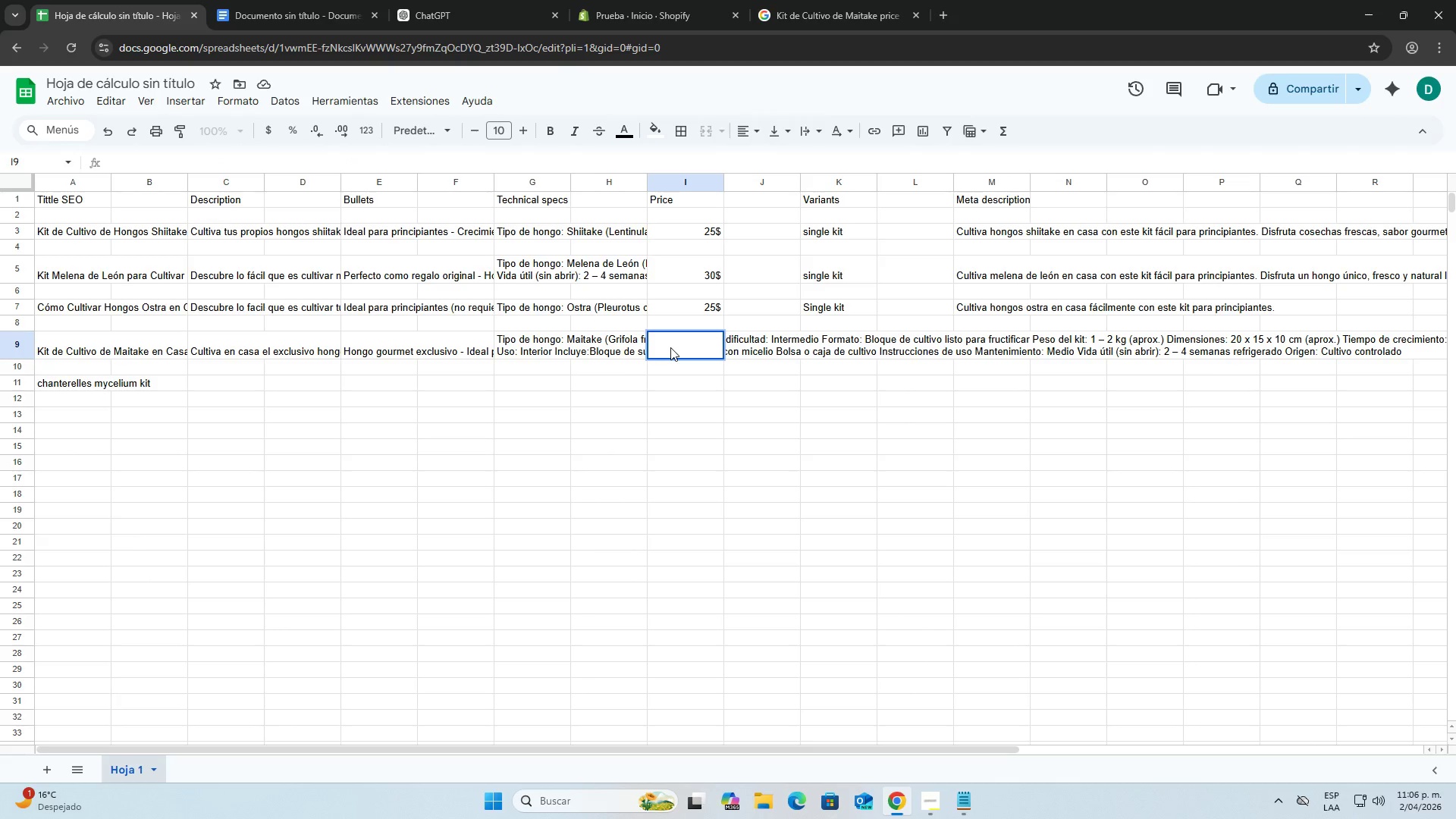 
type(30 $)
key(Backspace)
key(Backspace)
type($ )
 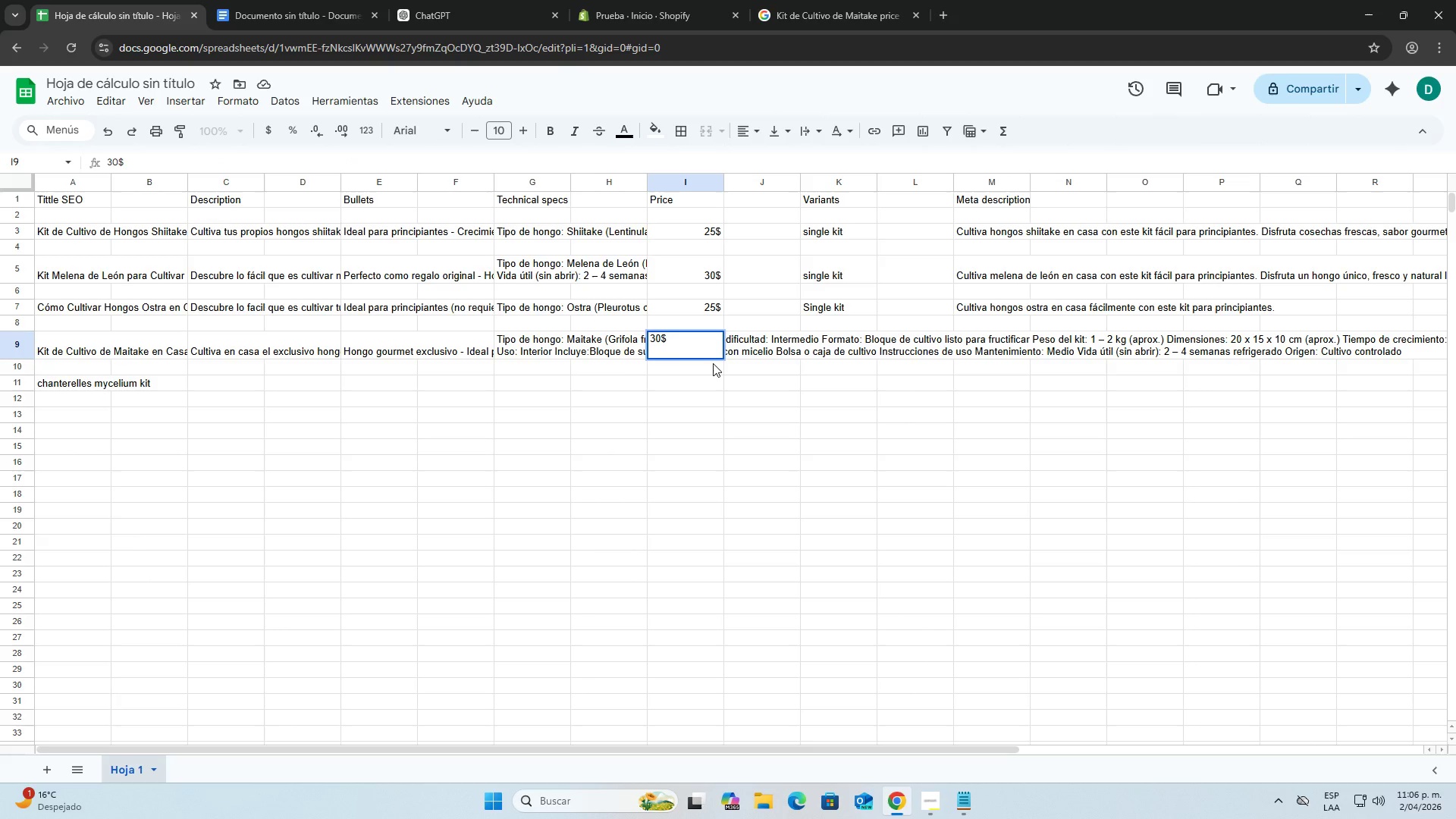 
key(Backspace)
 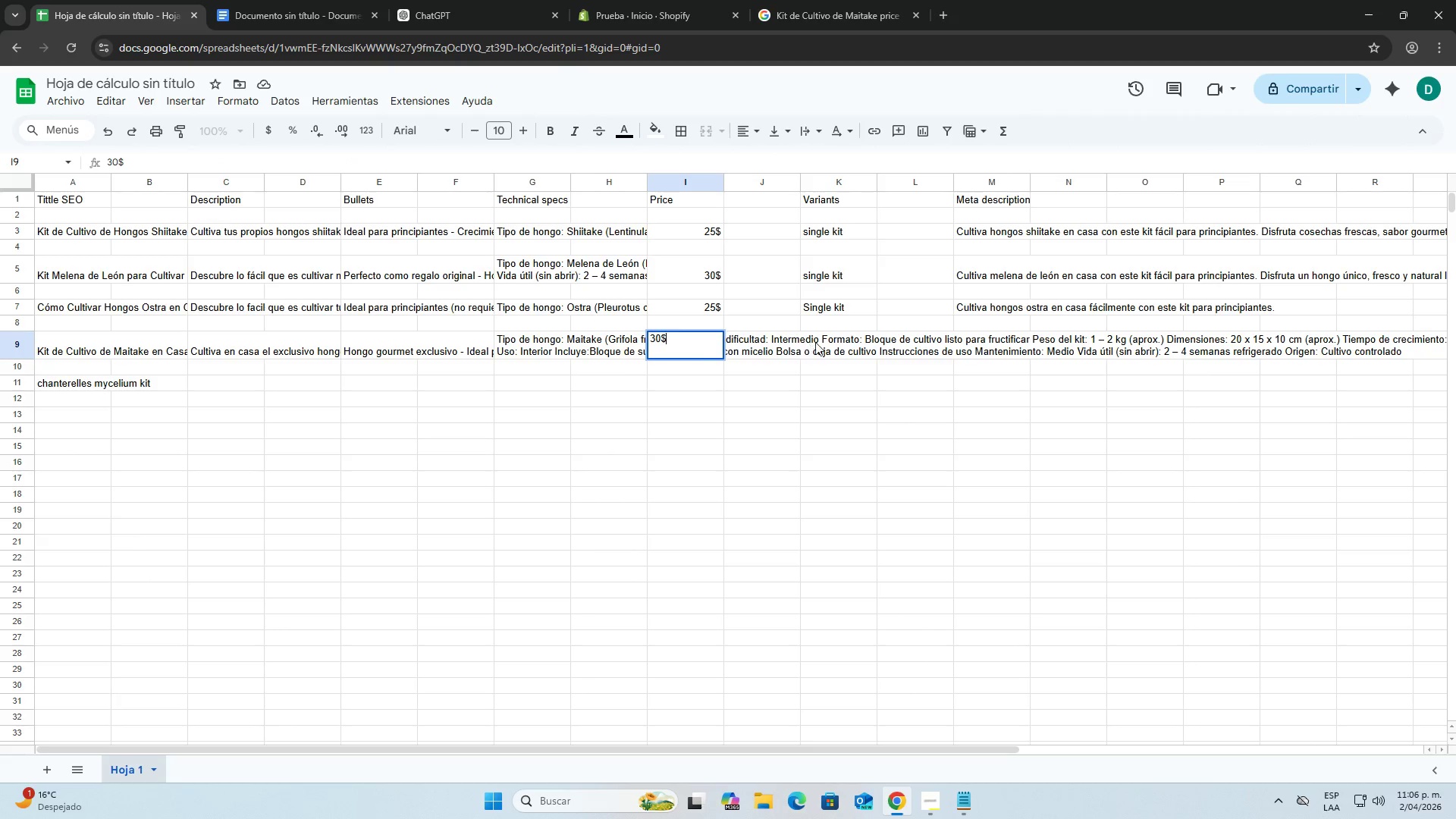 
double_click([817, 342])
 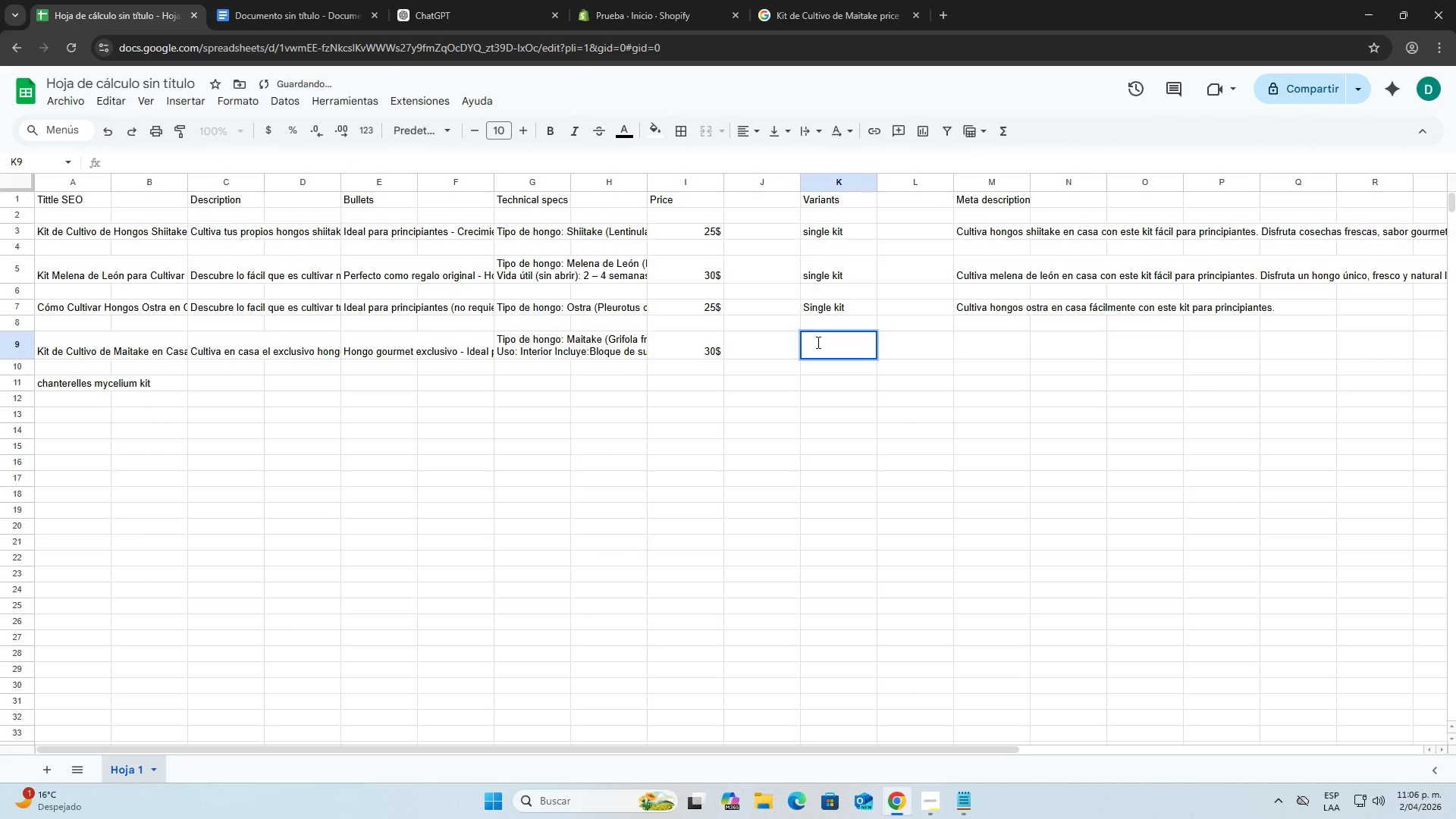 
type(single kit)
 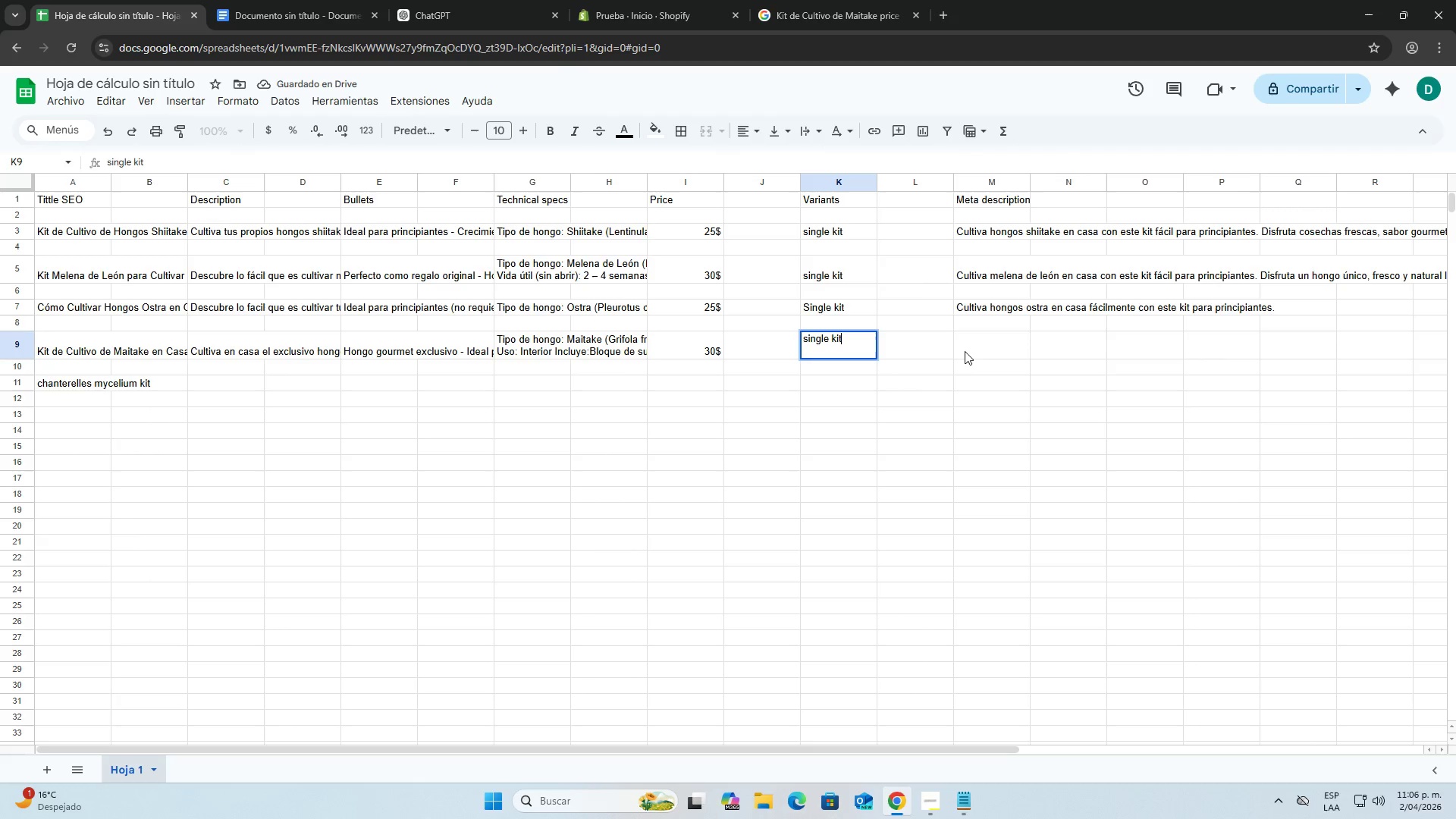 
double_click([978, 351])
 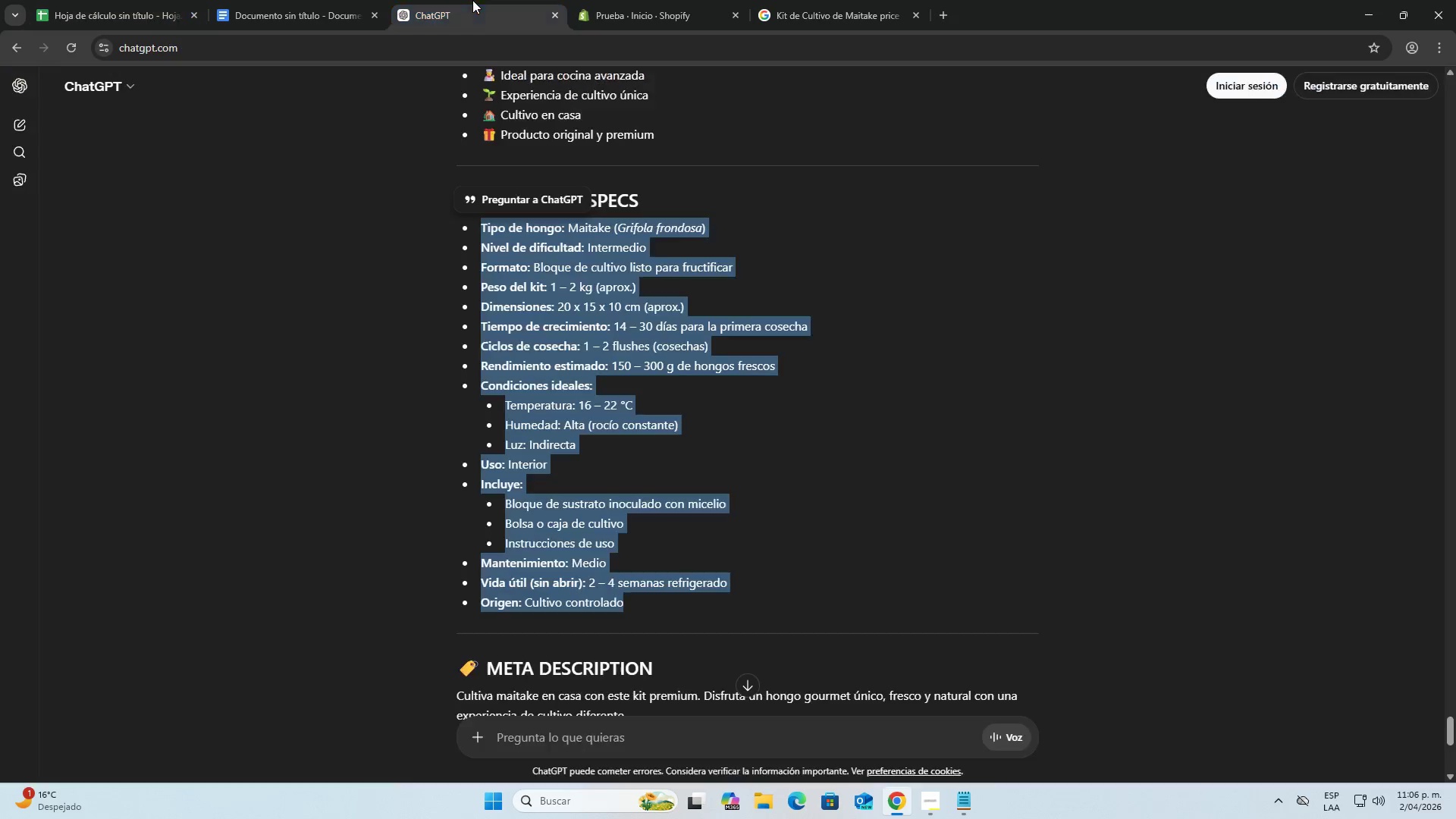 
double_click([425, 565])
 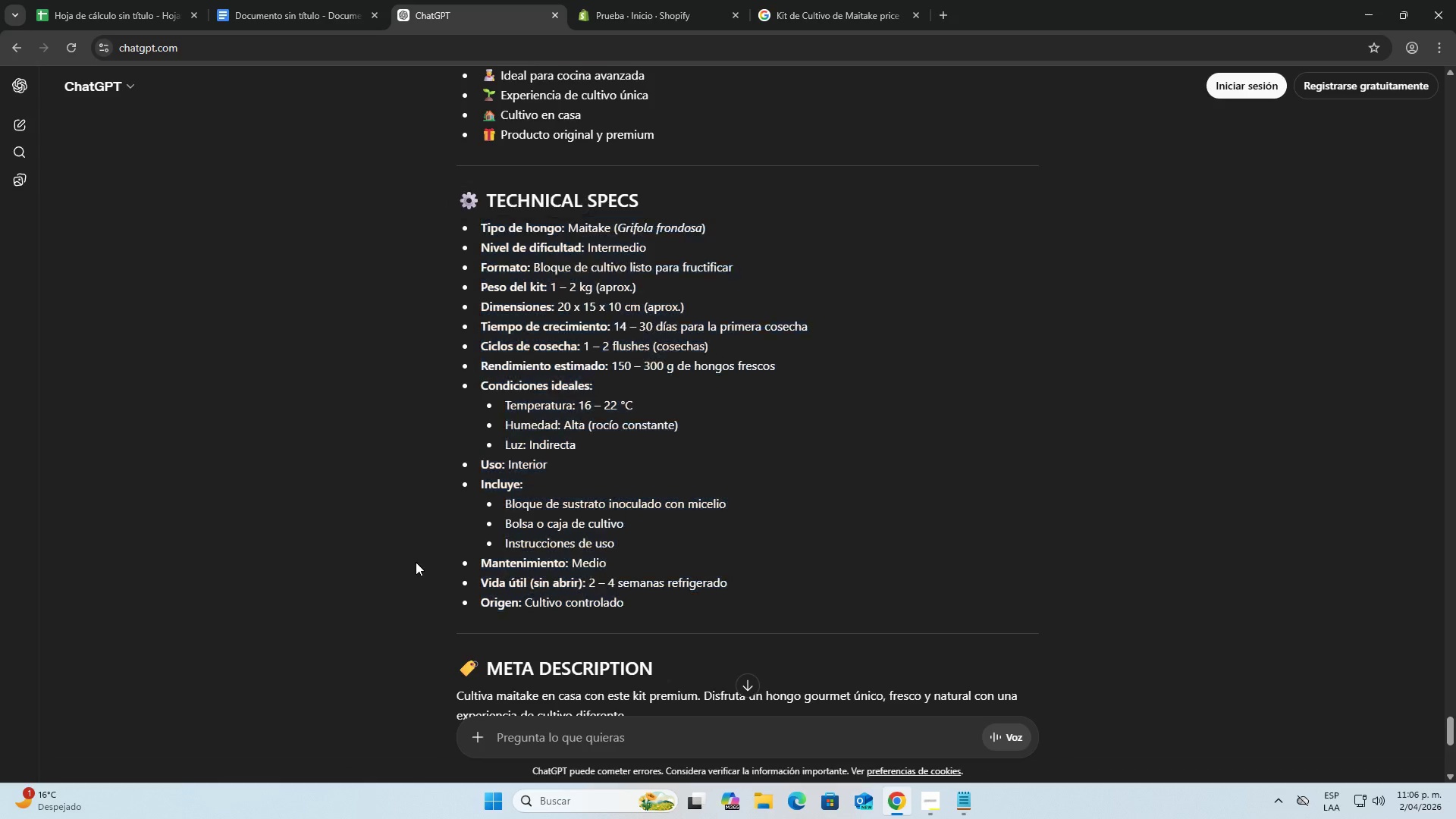 
scroll: coordinate [413, 552], scroll_direction: down, amount: 4.0
 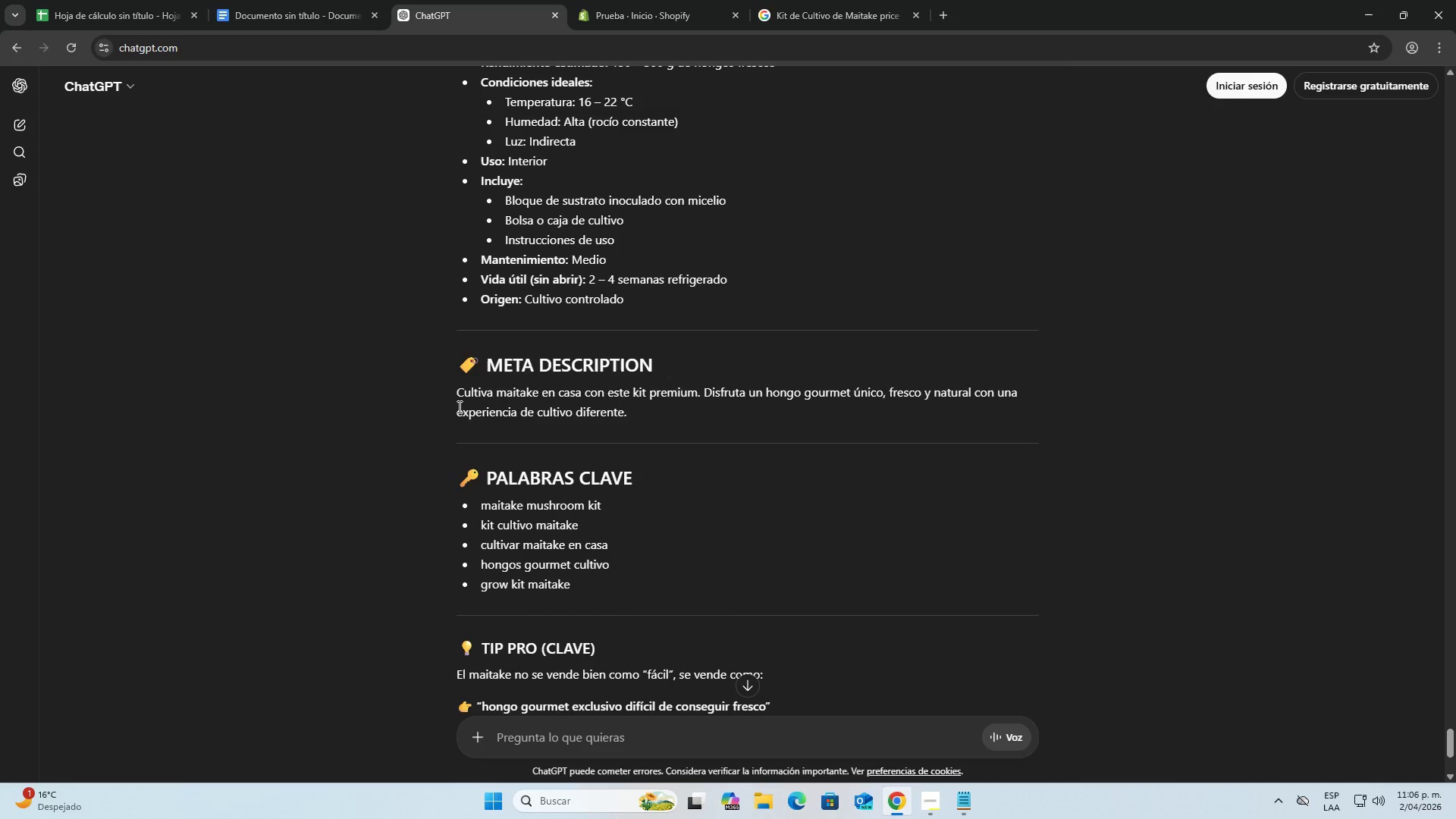 
left_click_drag(start_coordinate=[453, 402], to_coordinate=[699, 394])
 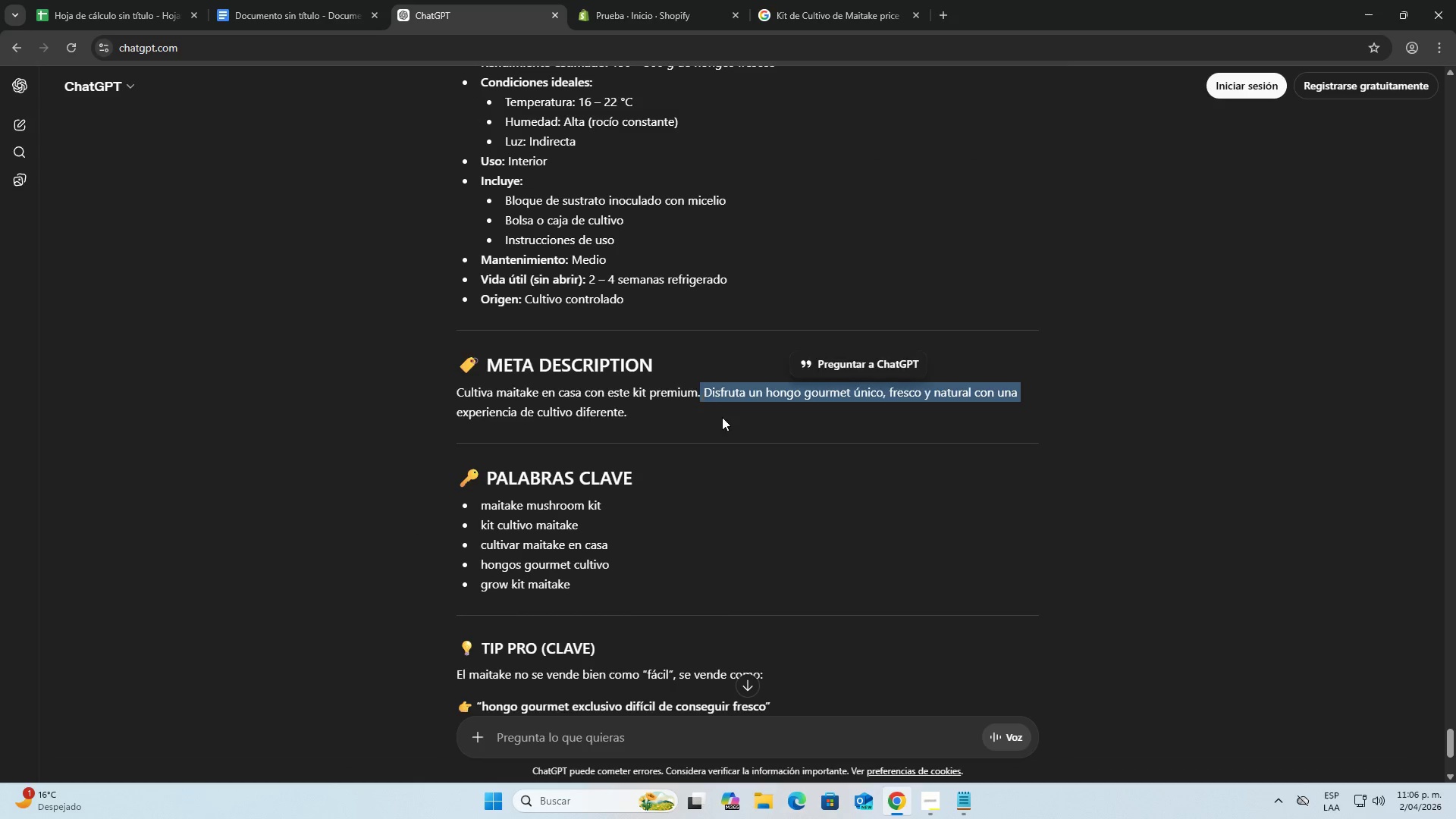 
left_click([723, 418])
 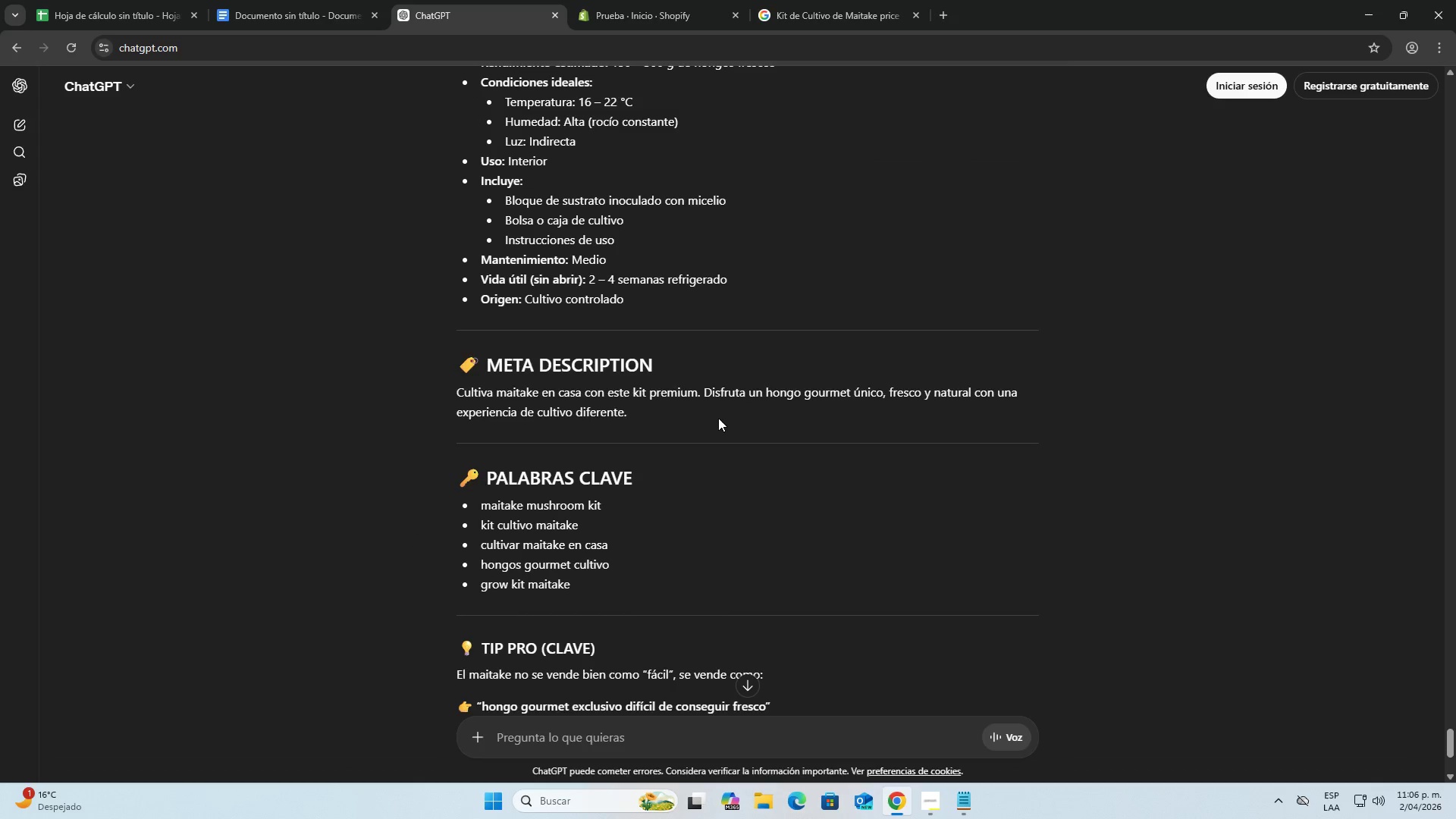 
left_click_drag(start_coordinate=[694, 417], to_coordinate=[440, 400])
 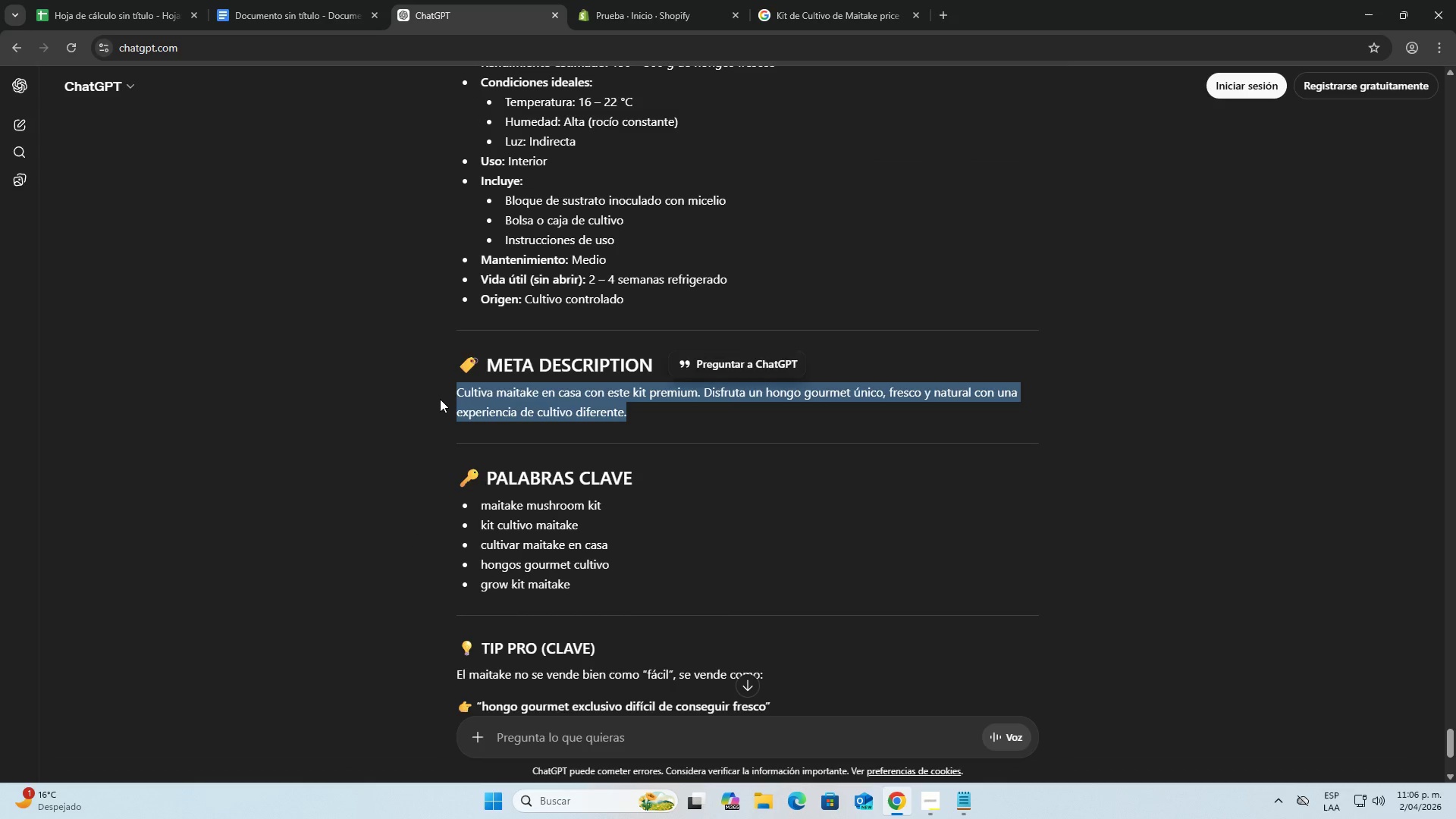 
key(Control+C)
 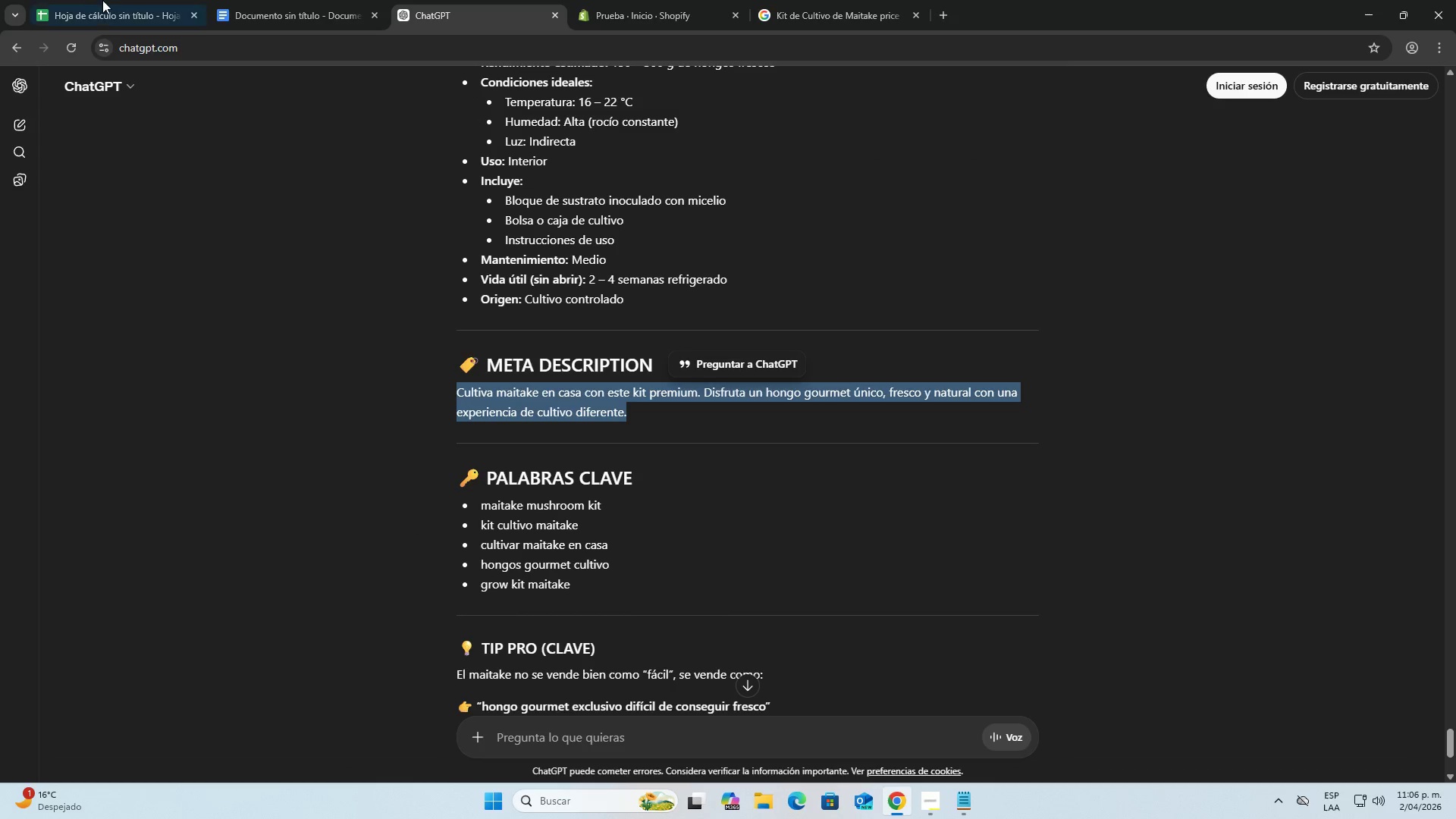 
left_click([96, 0])
 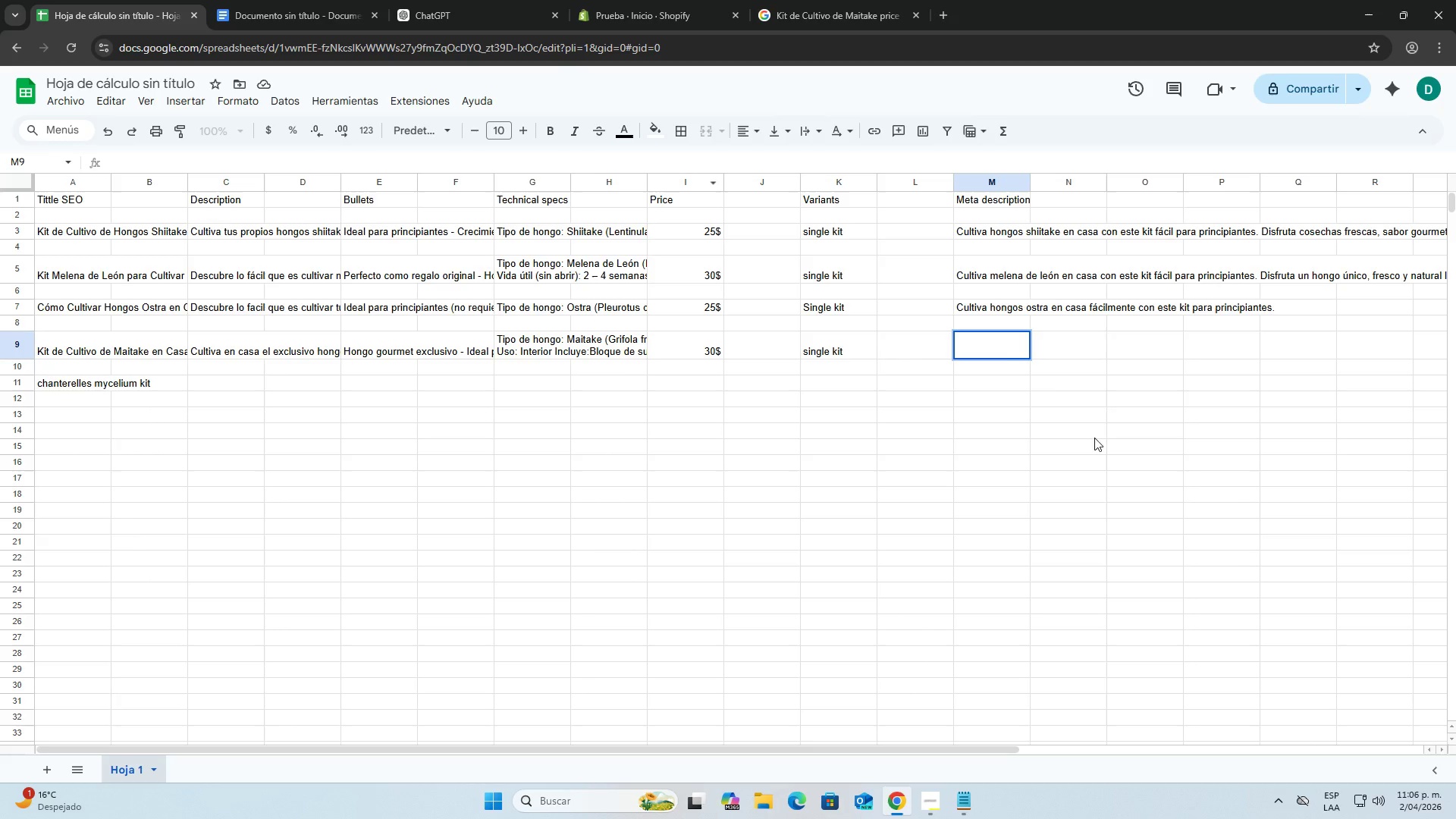 
key(Control+ControlLeft)
 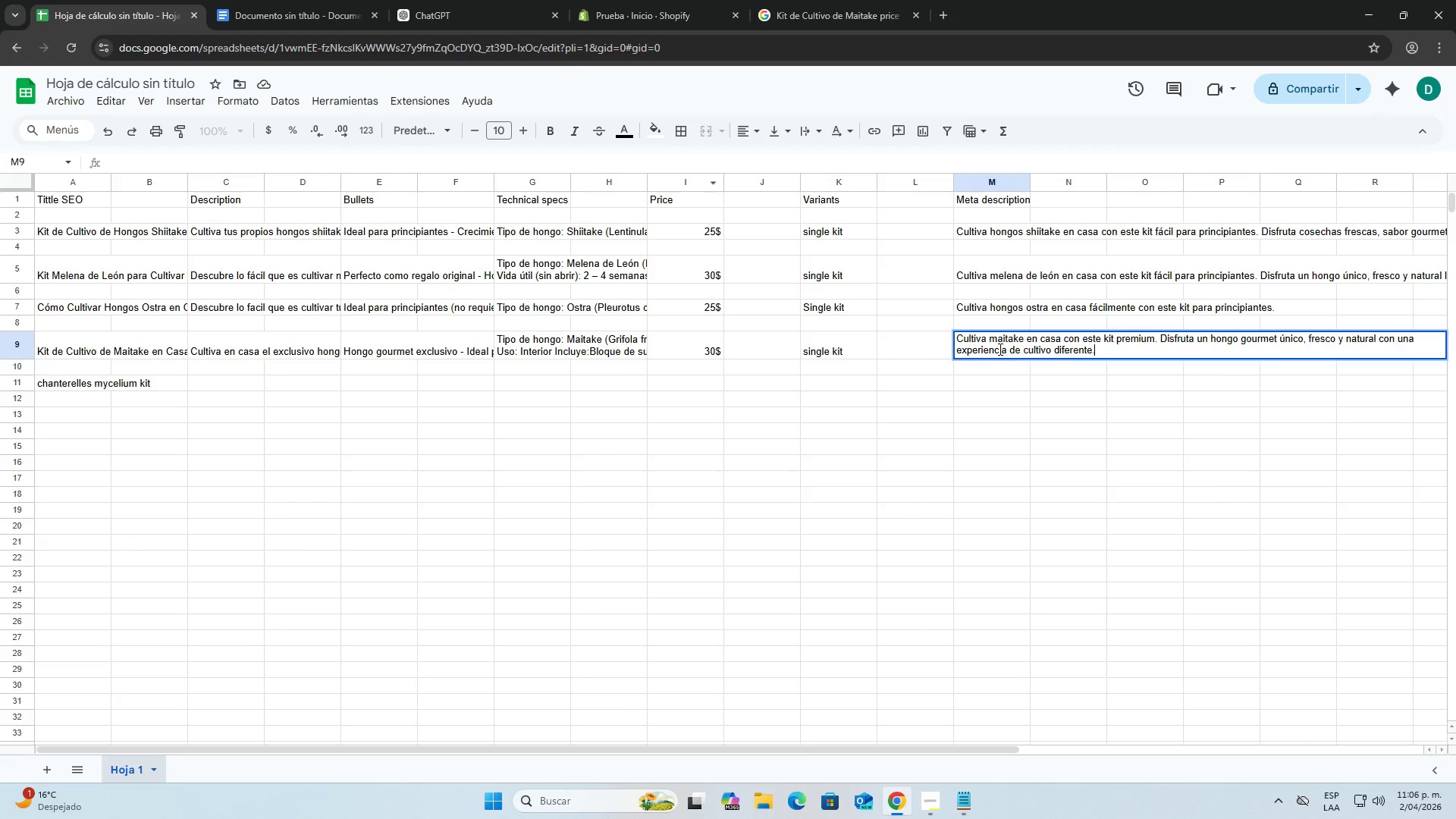 
key(Control+V)
 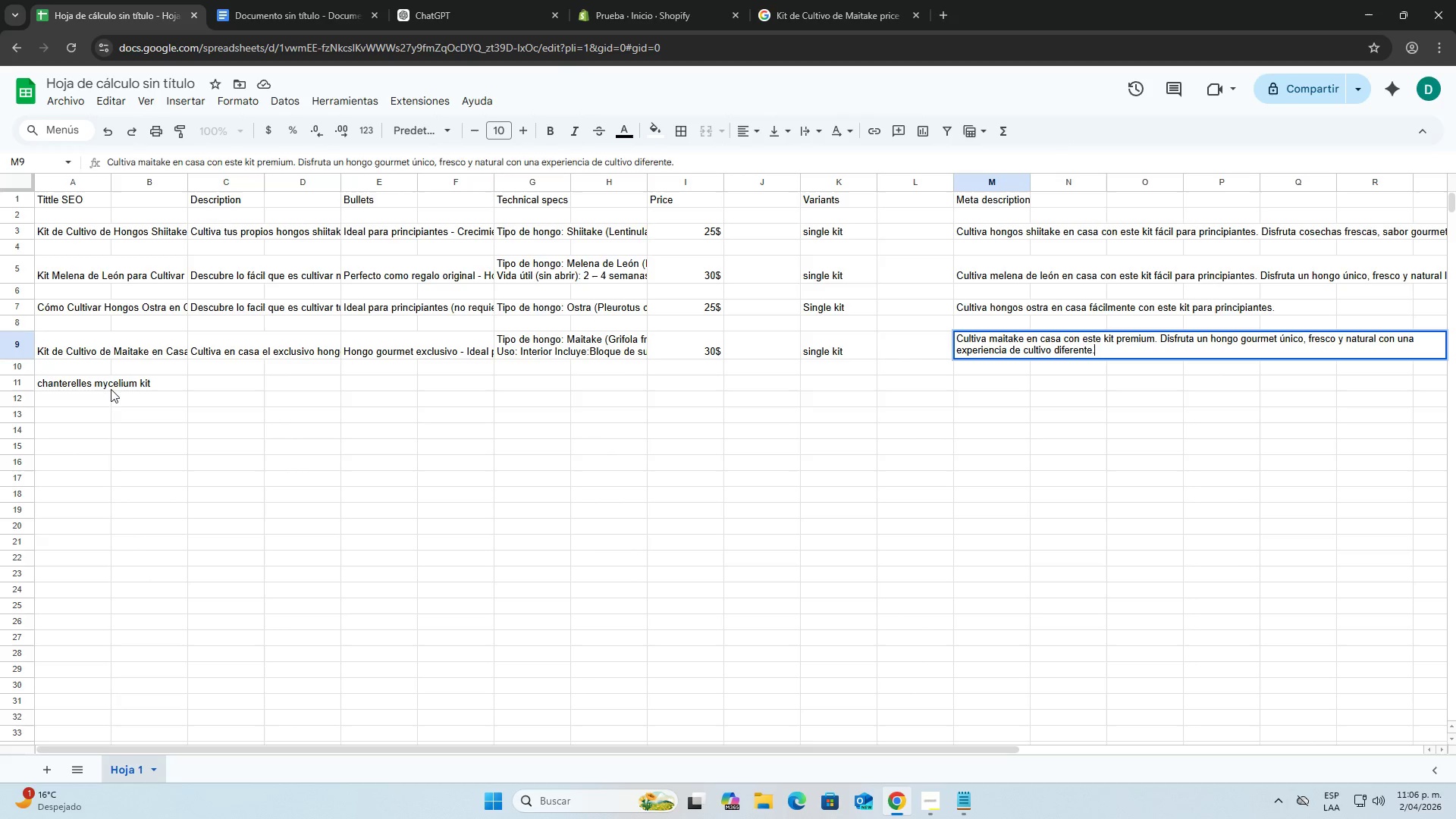 
double_click([82, 385])
 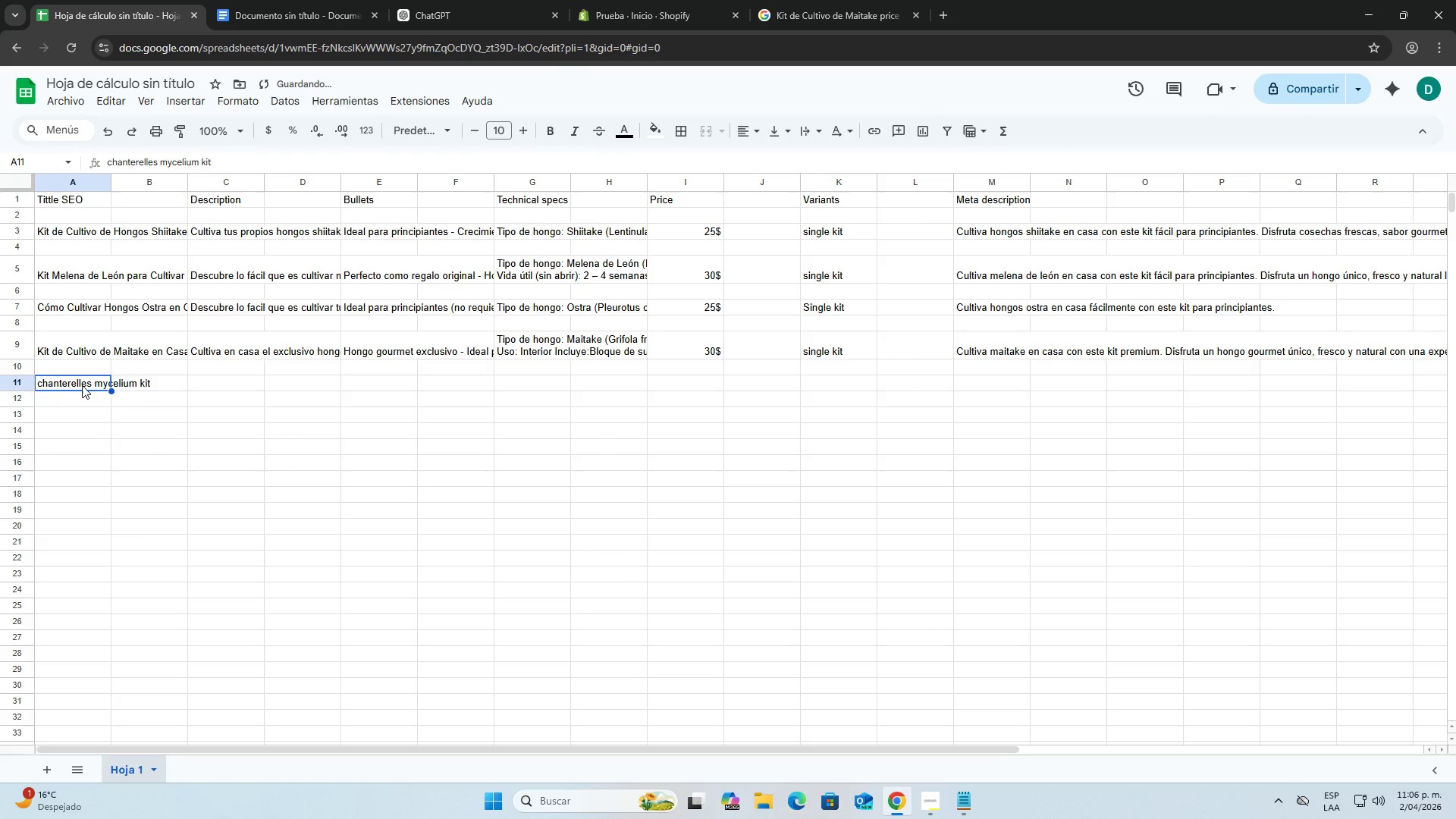 
triple_click([82, 385])
 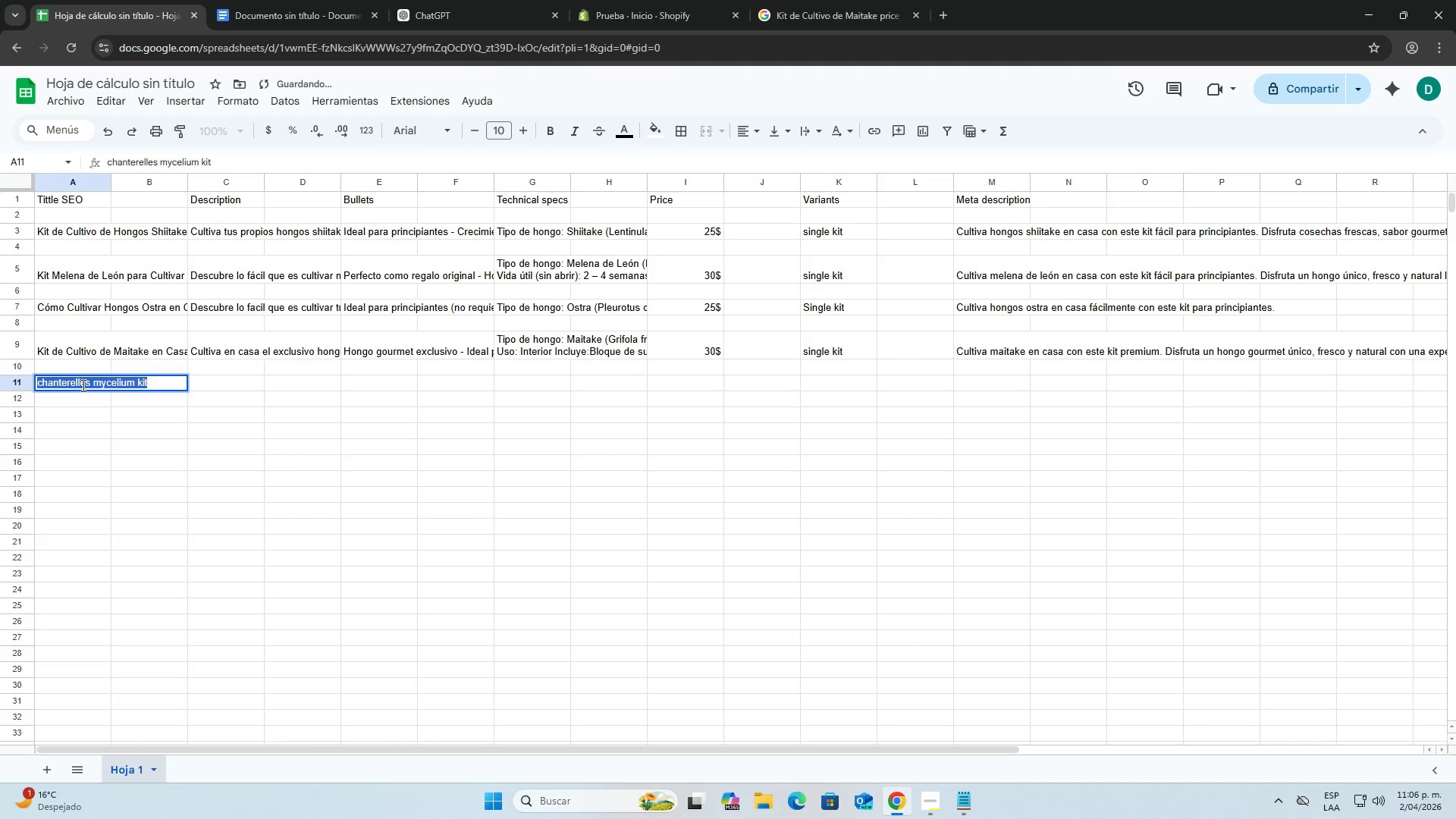 
key(Control+C)
 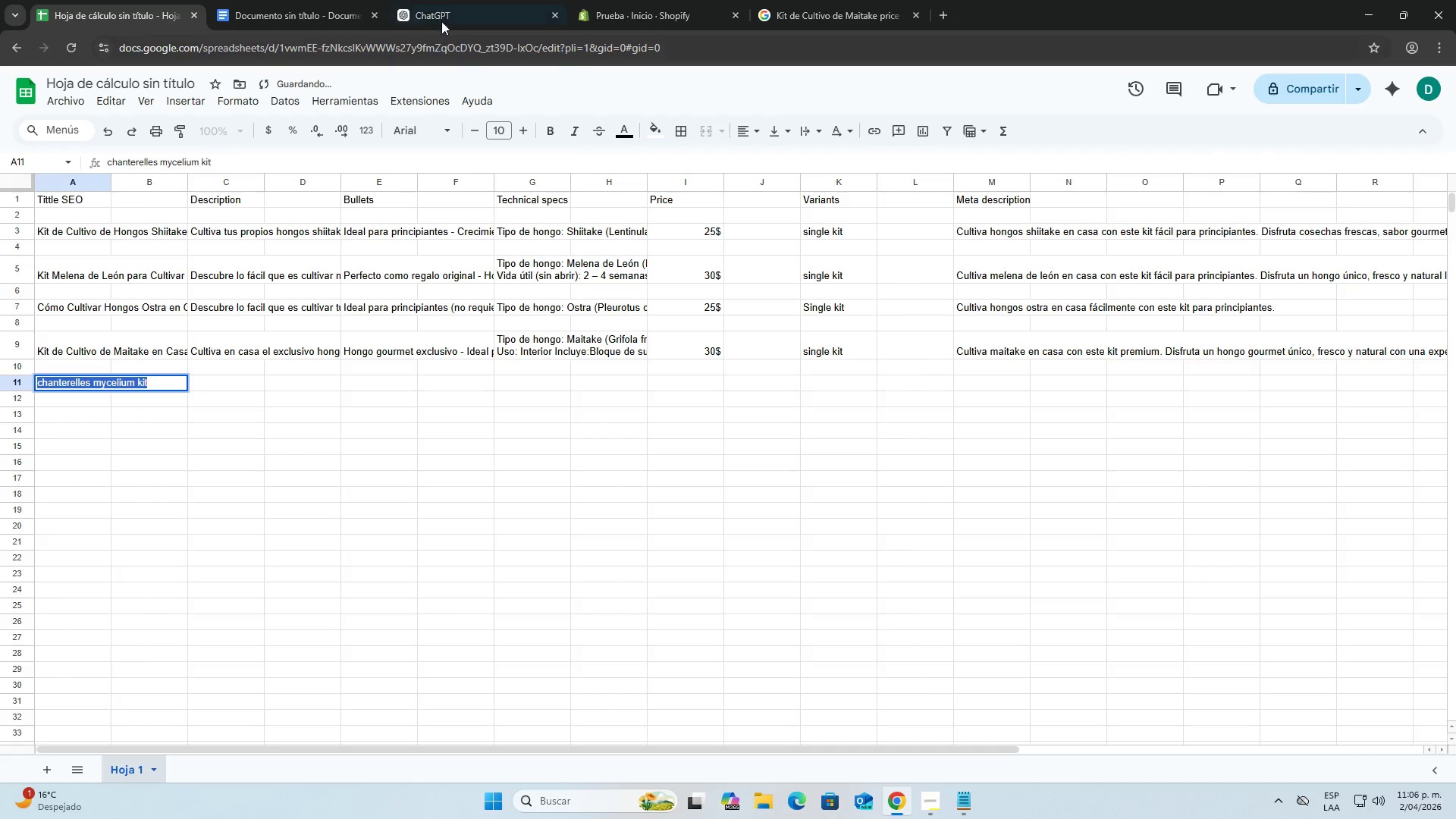 
left_click([442, 4])
 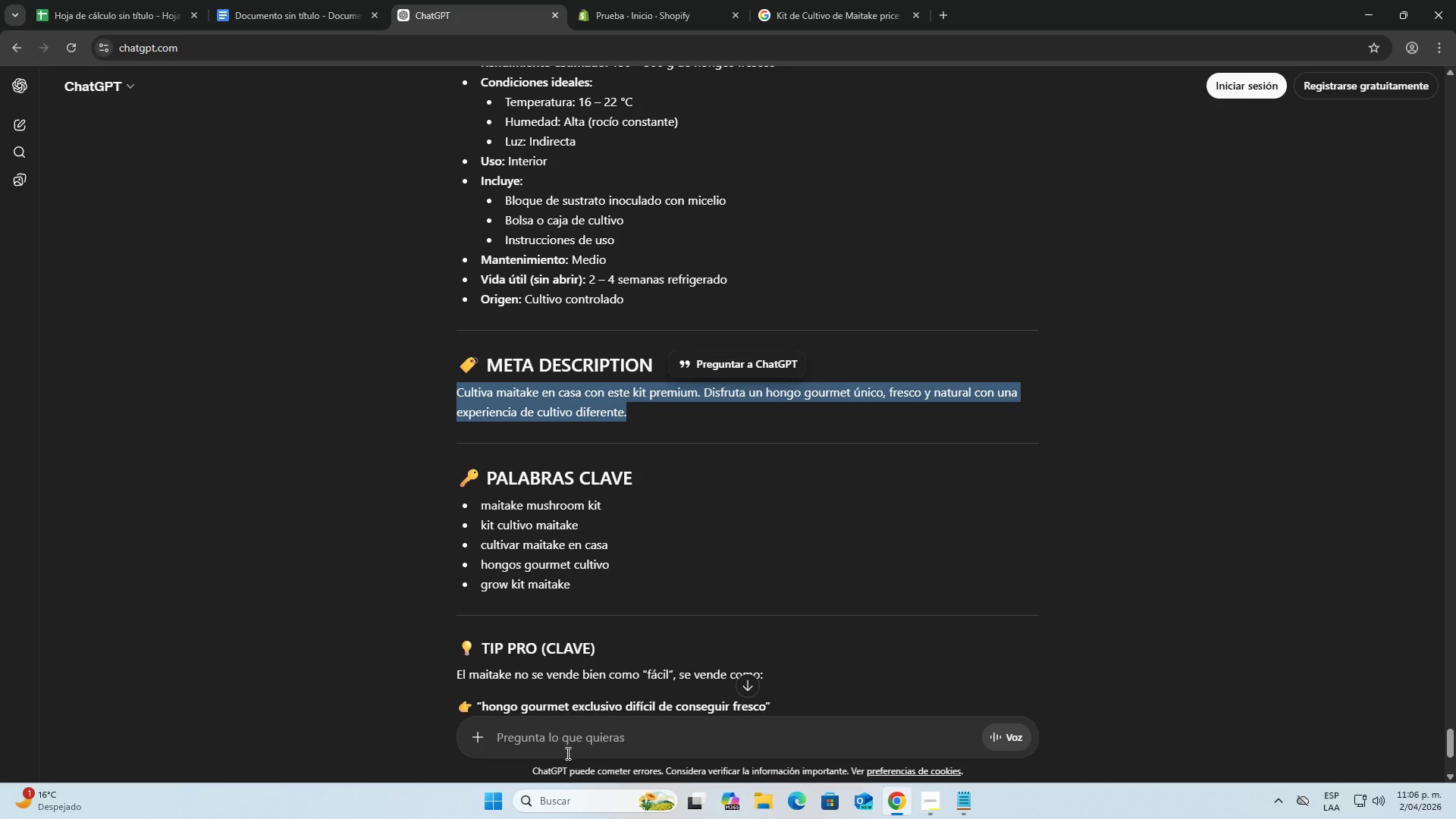 
left_click([566, 753])
 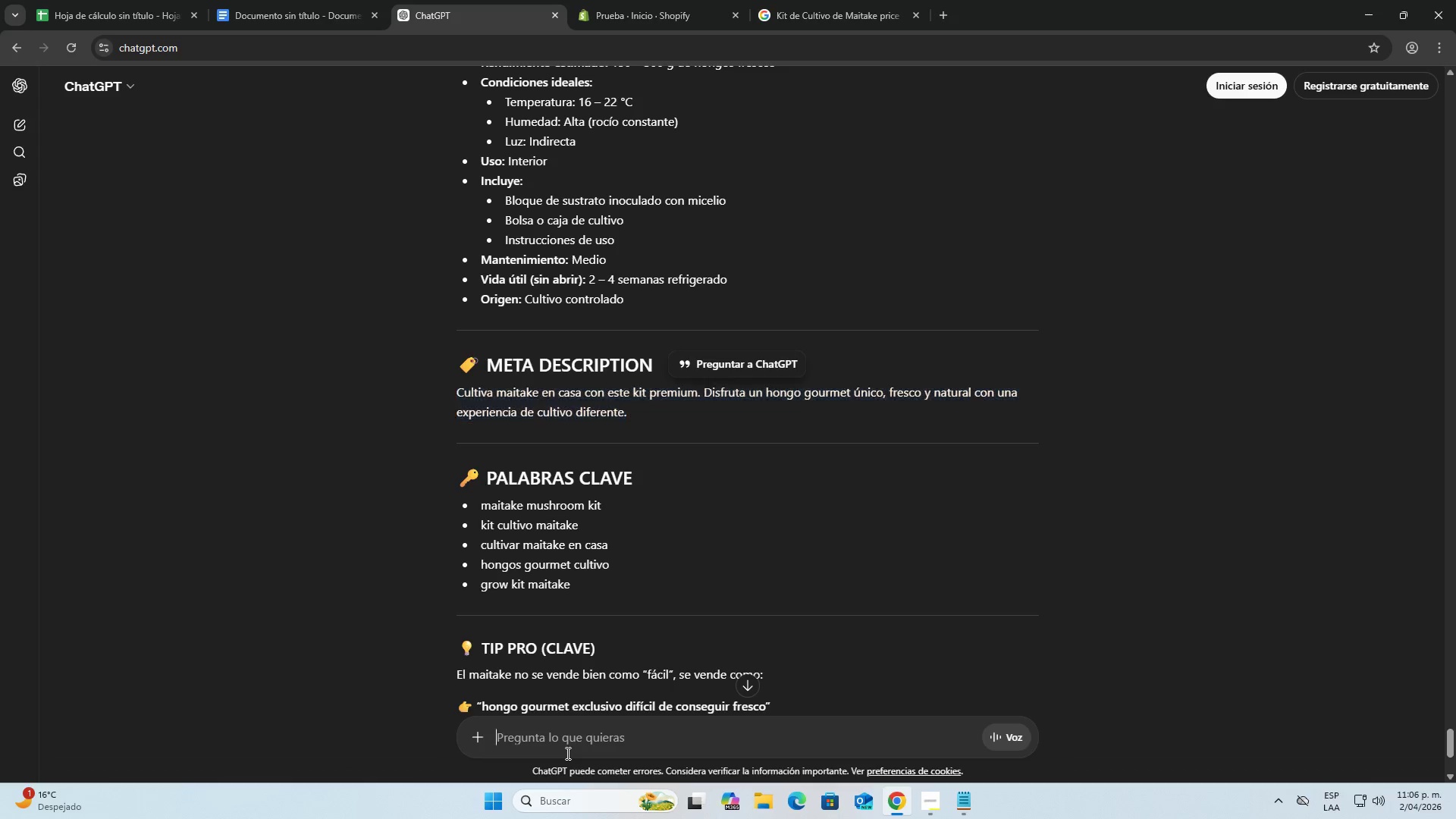 
key(Control+ControlLeft)
 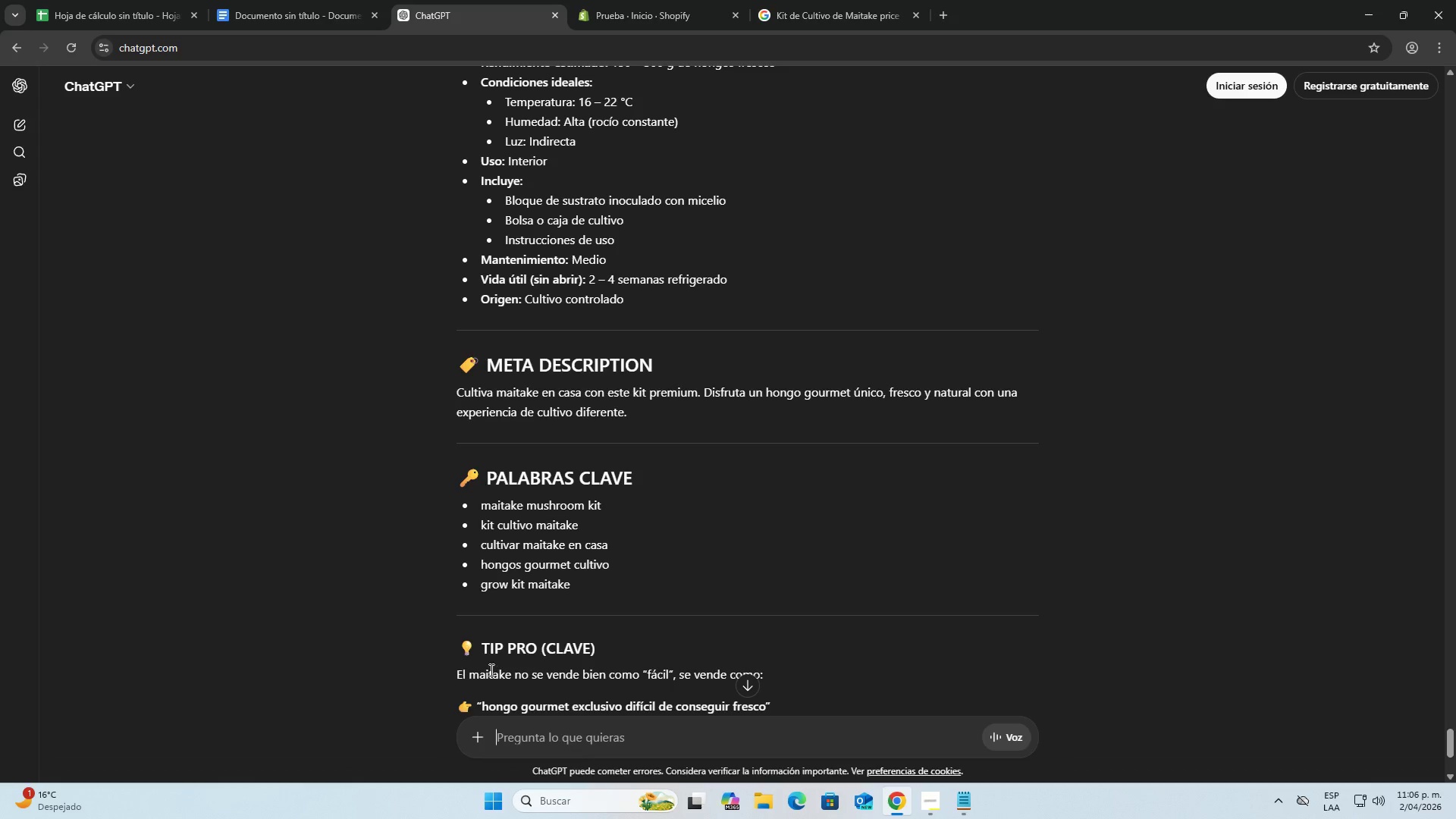 
key(Control+V)
 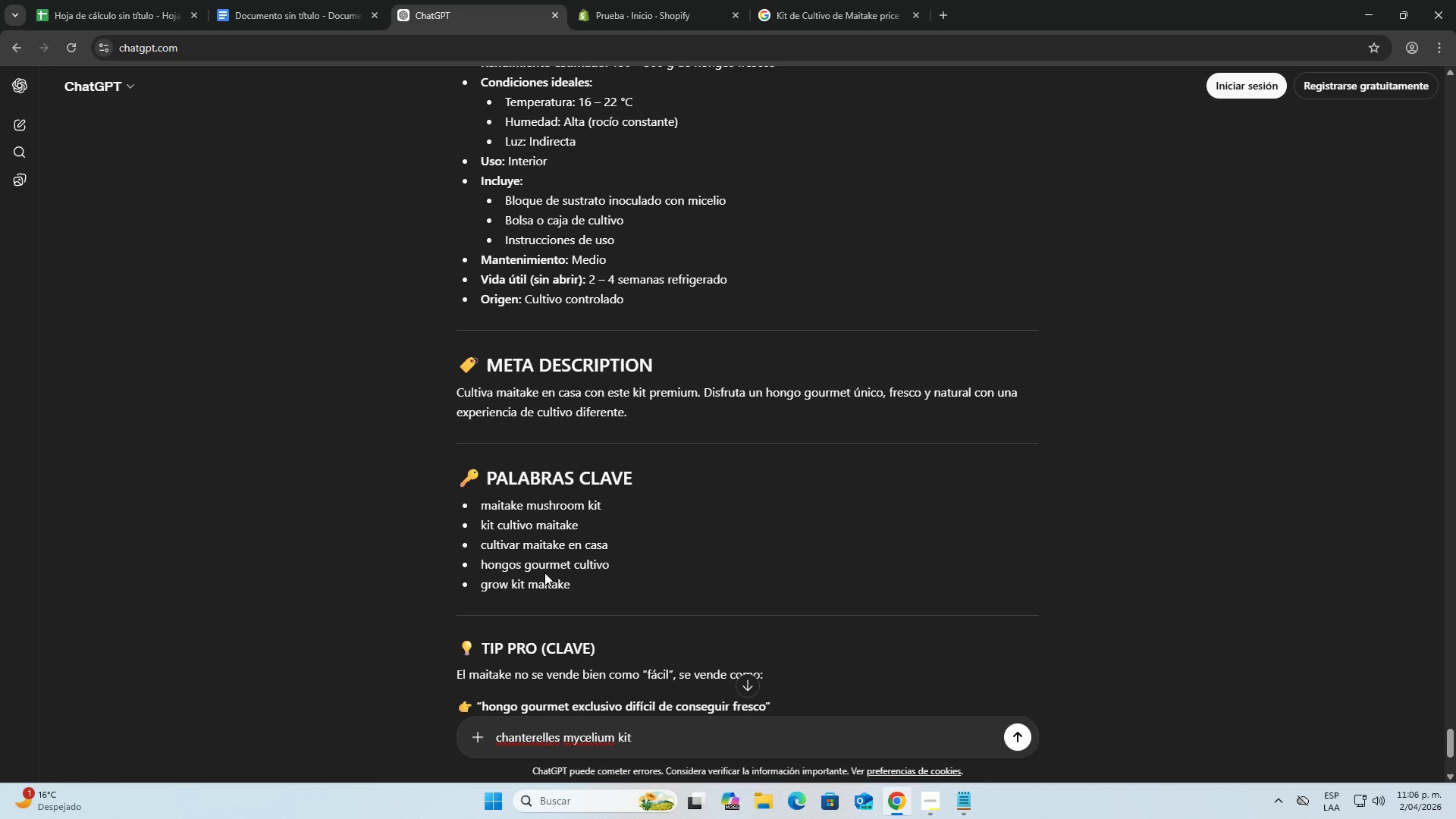 
key(Enter)
 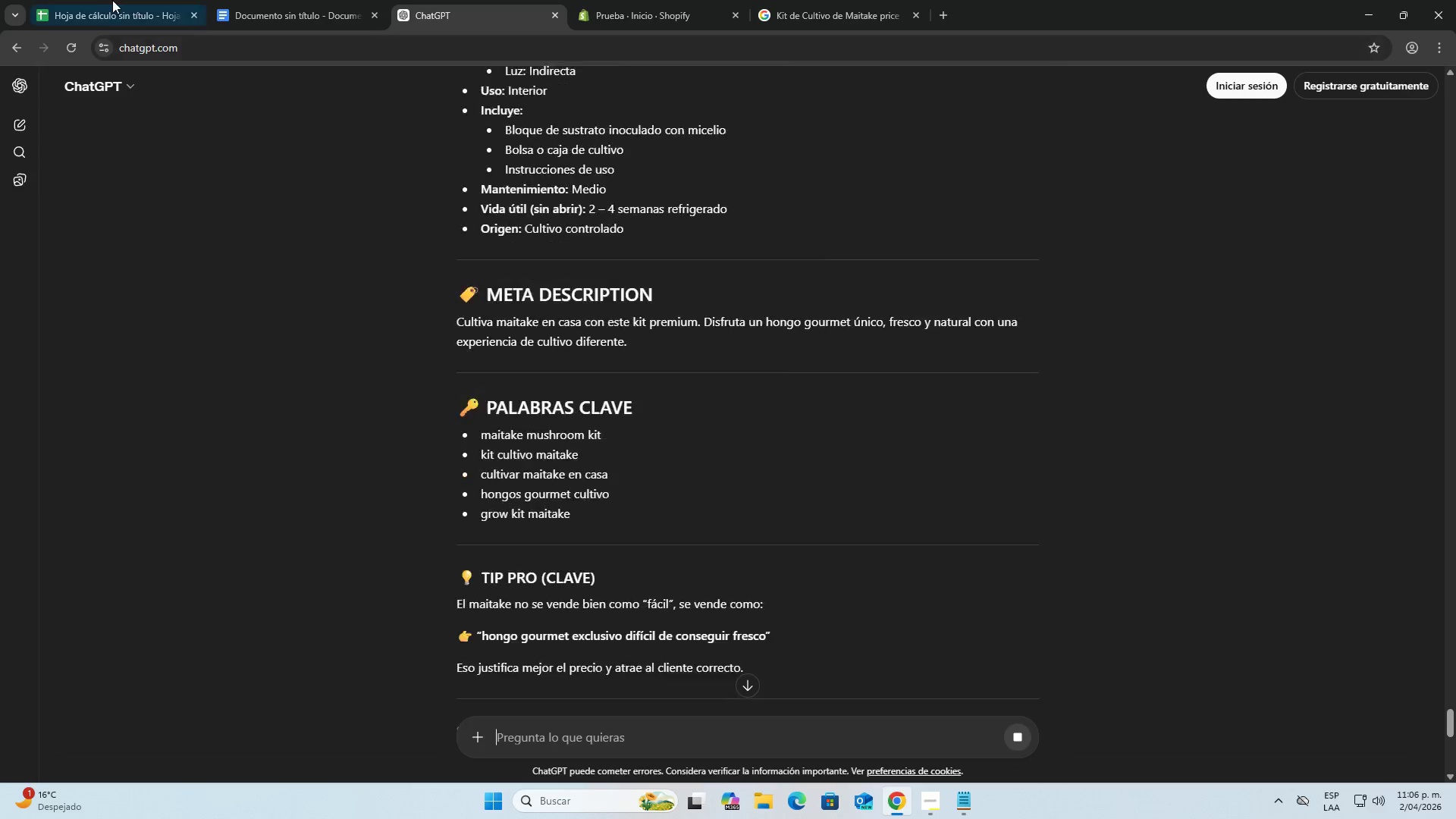 
left_click([102, 0])
 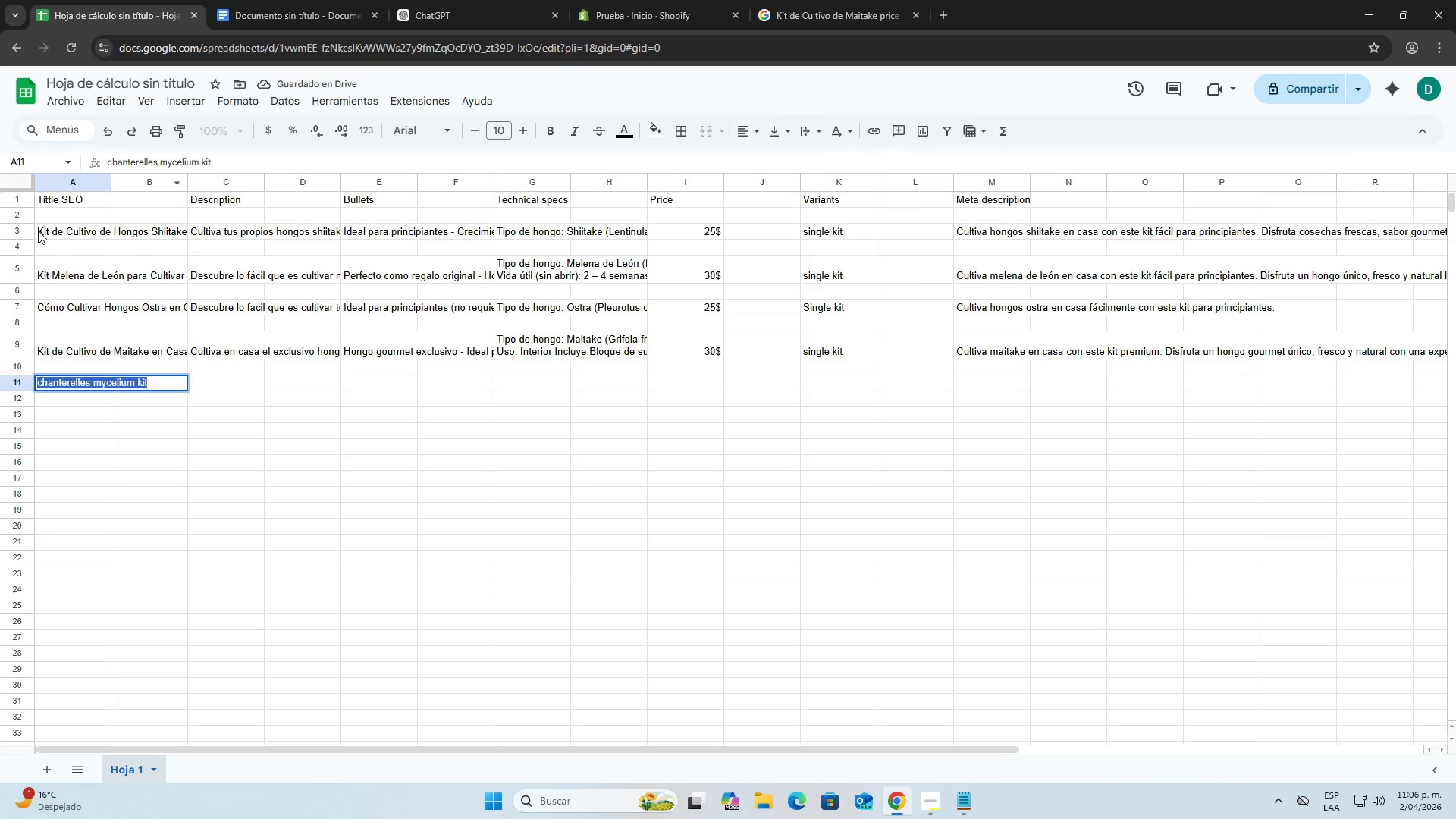 
double_click([38, 231])
 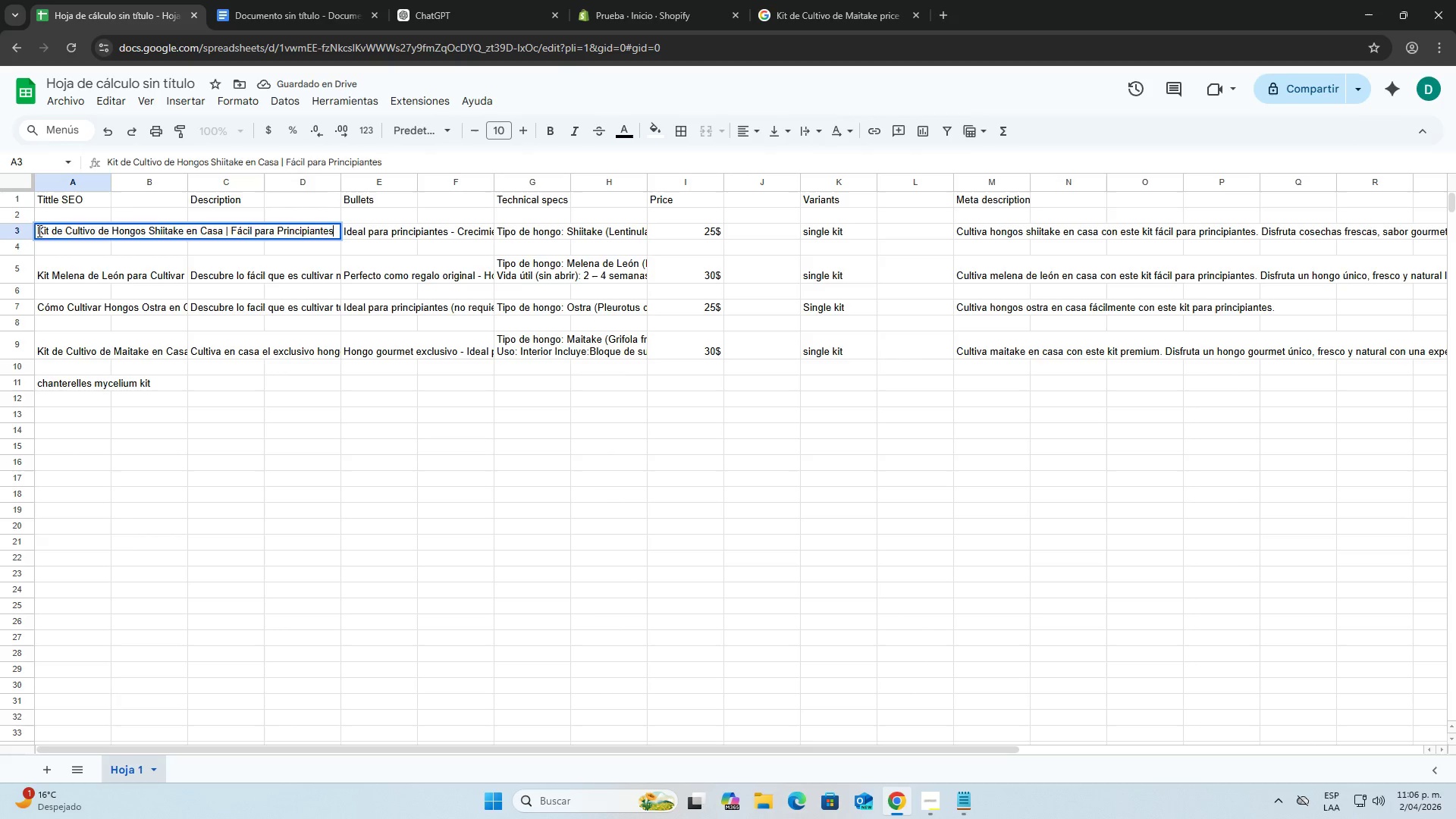 
triple_click([38, 231])
 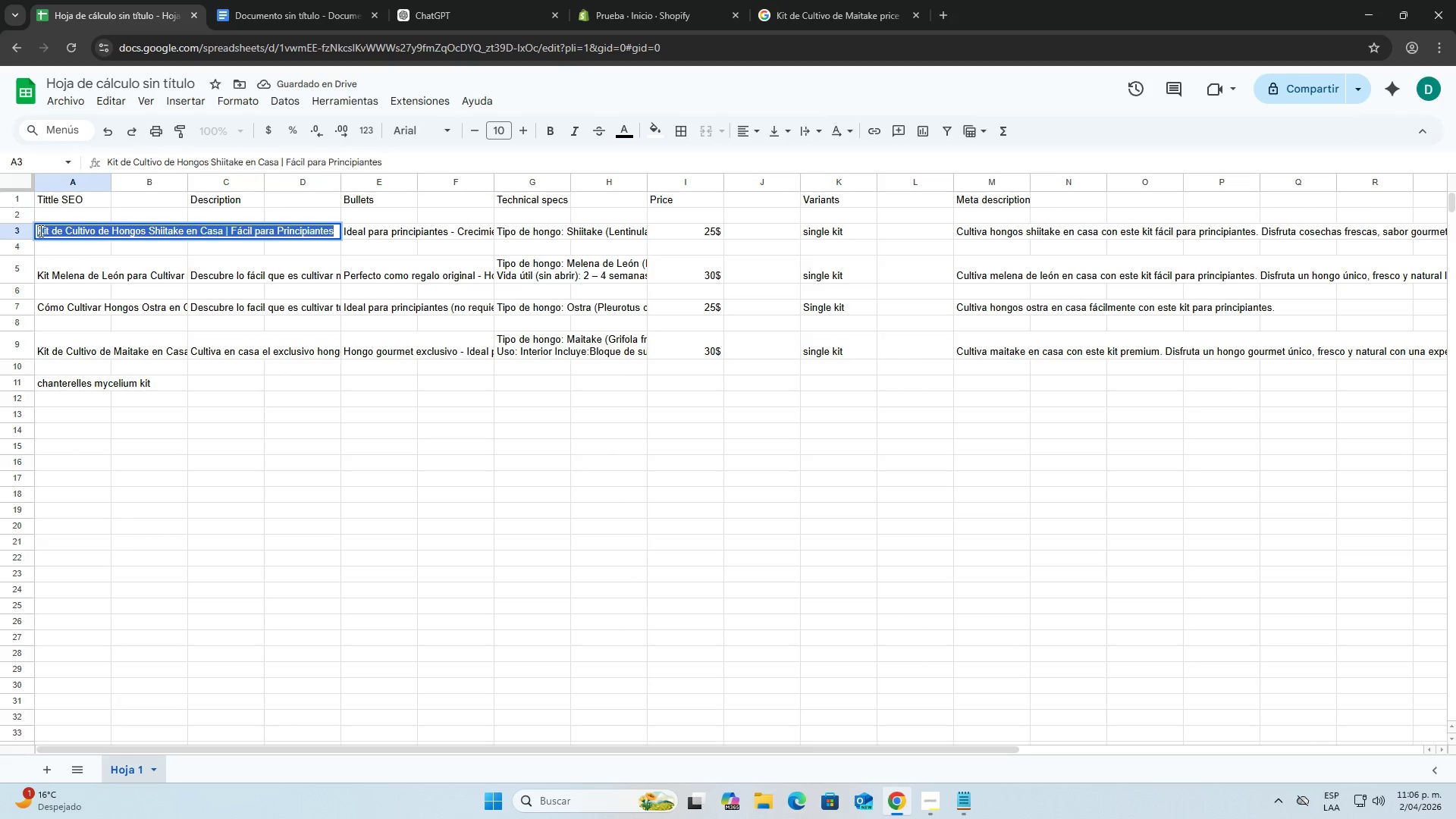 
key(Control+C)
 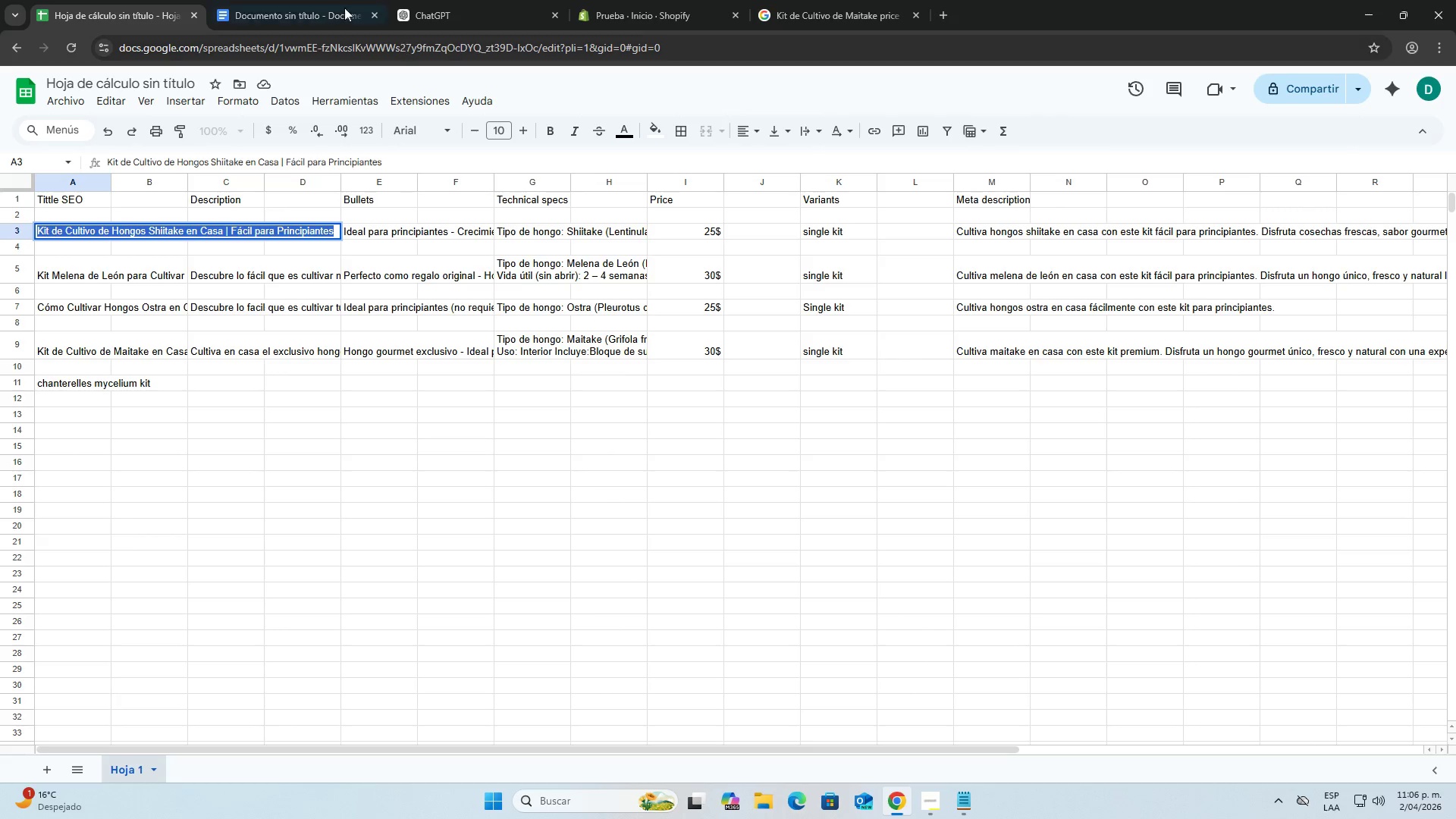 
left_click([284, 0])
 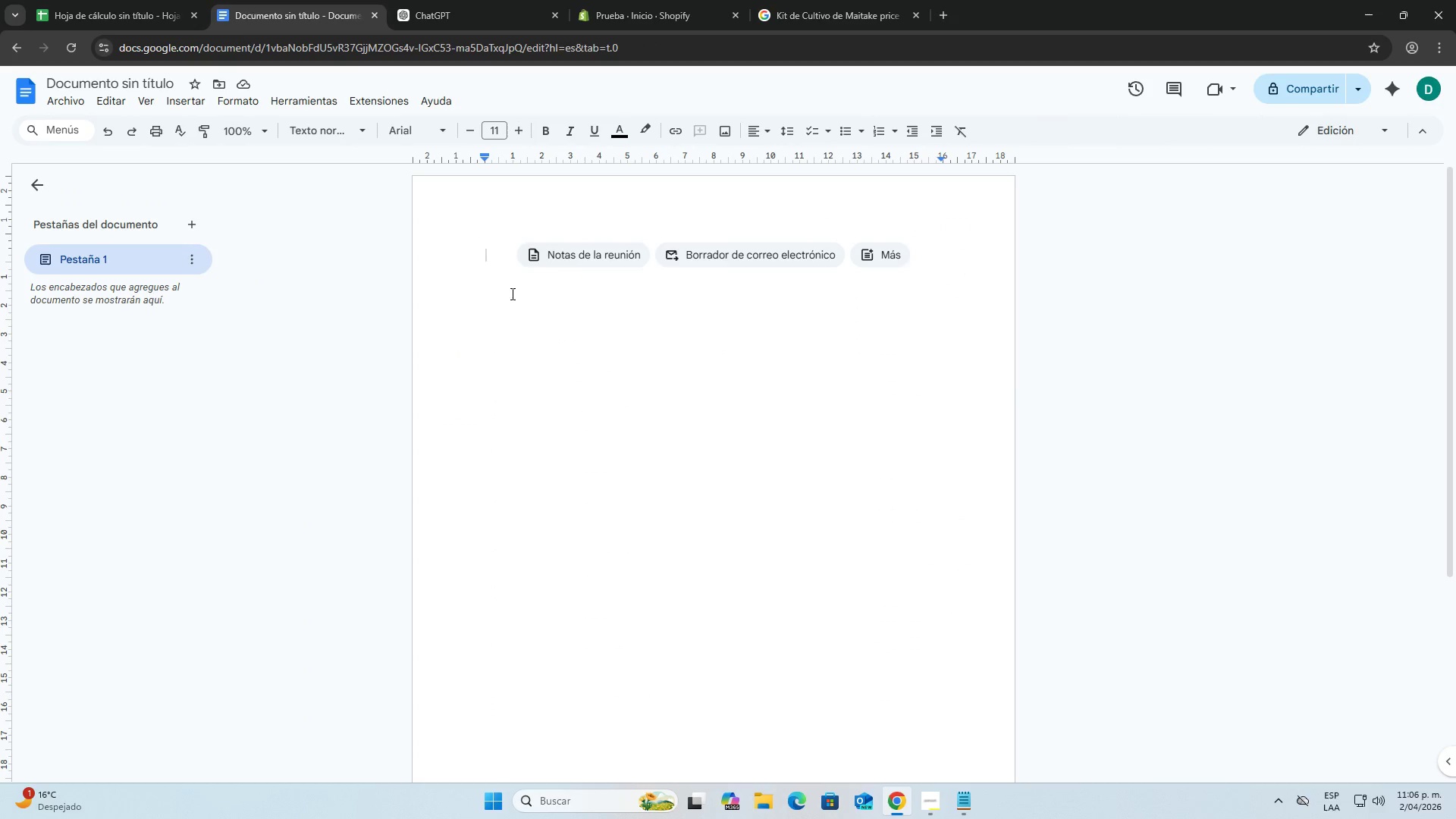 
key(Control+ControlLeft)
 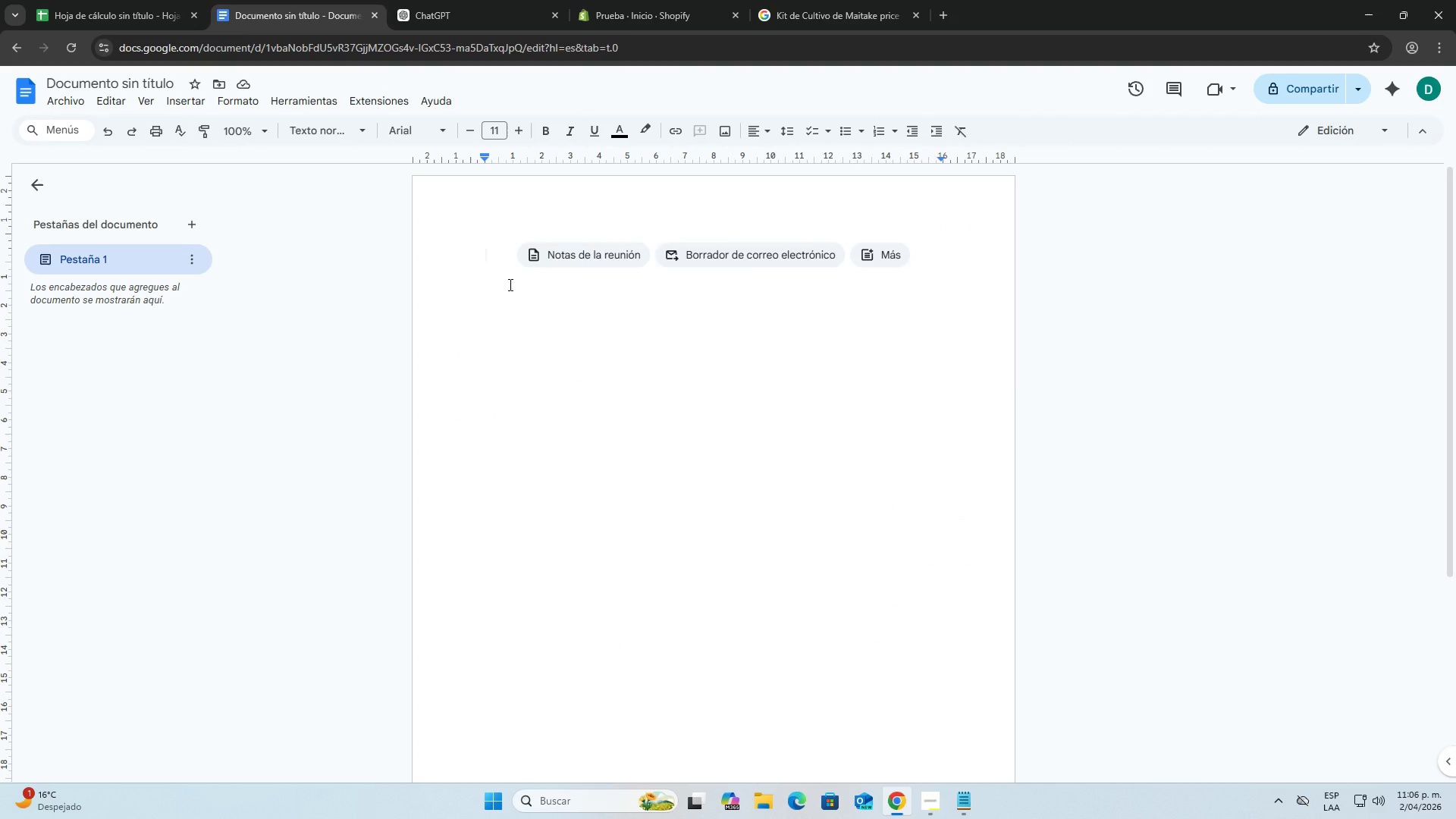 
key(Control+V)
 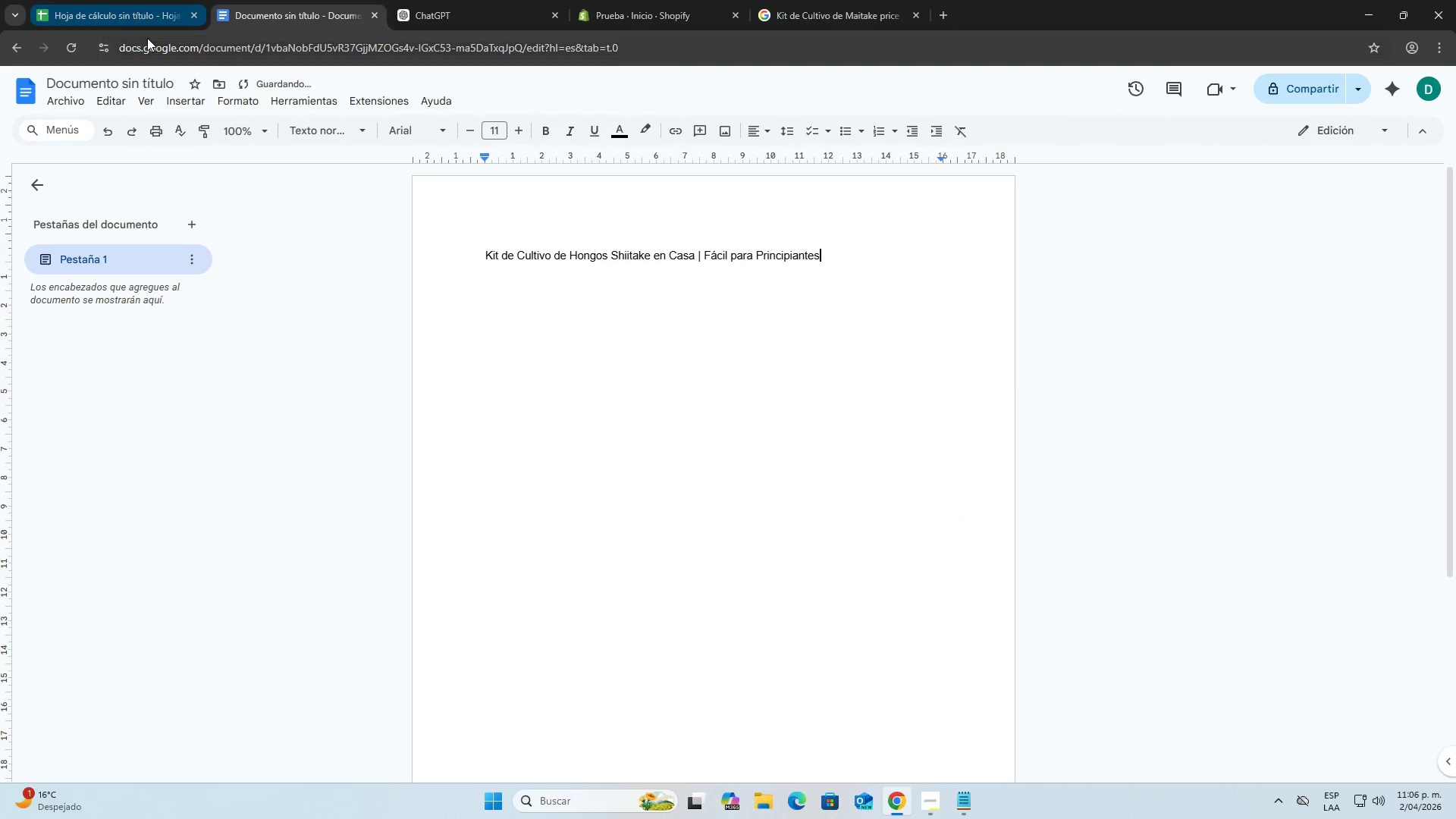 
key(Enter)
 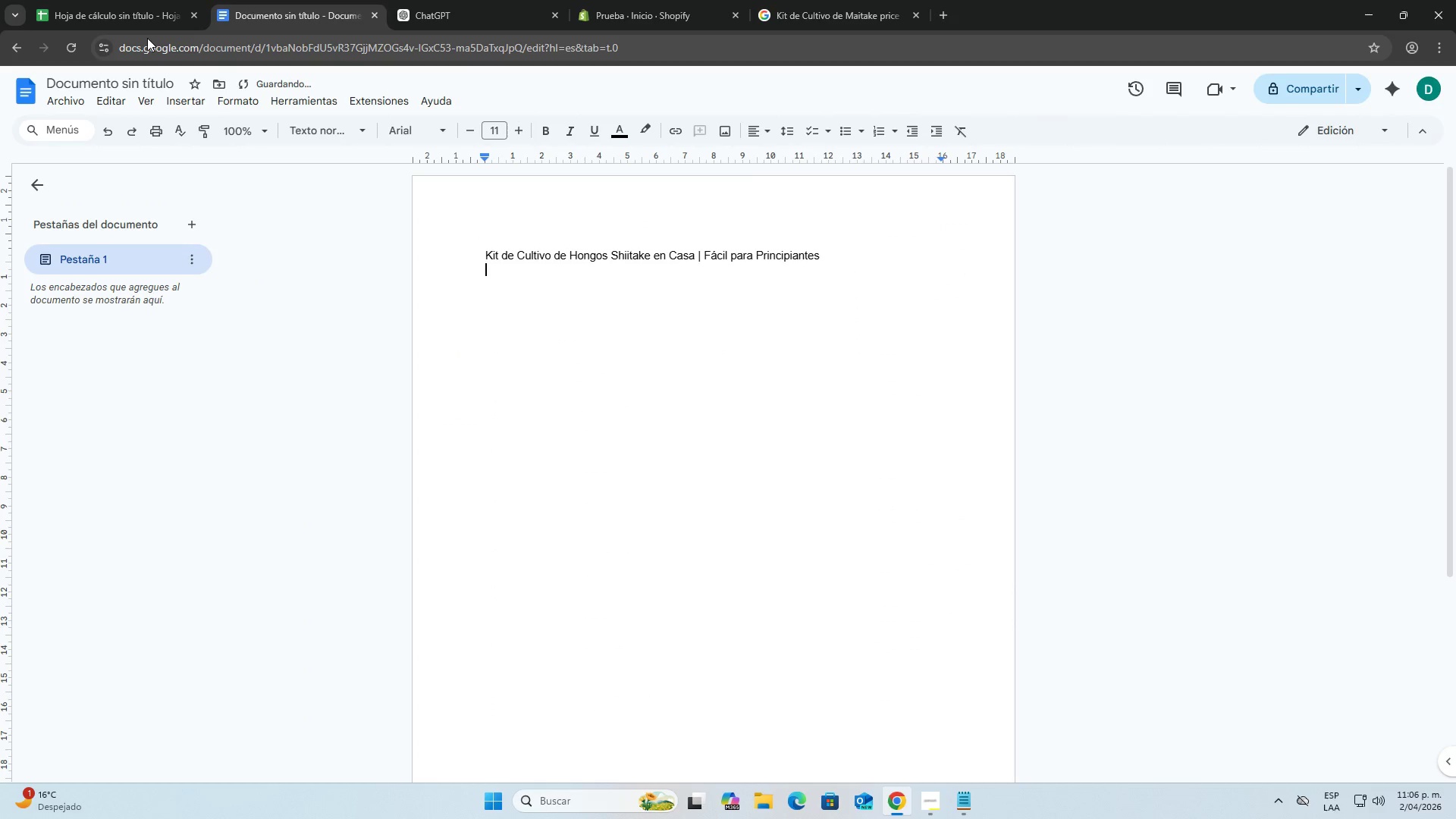 
key(Enter)
 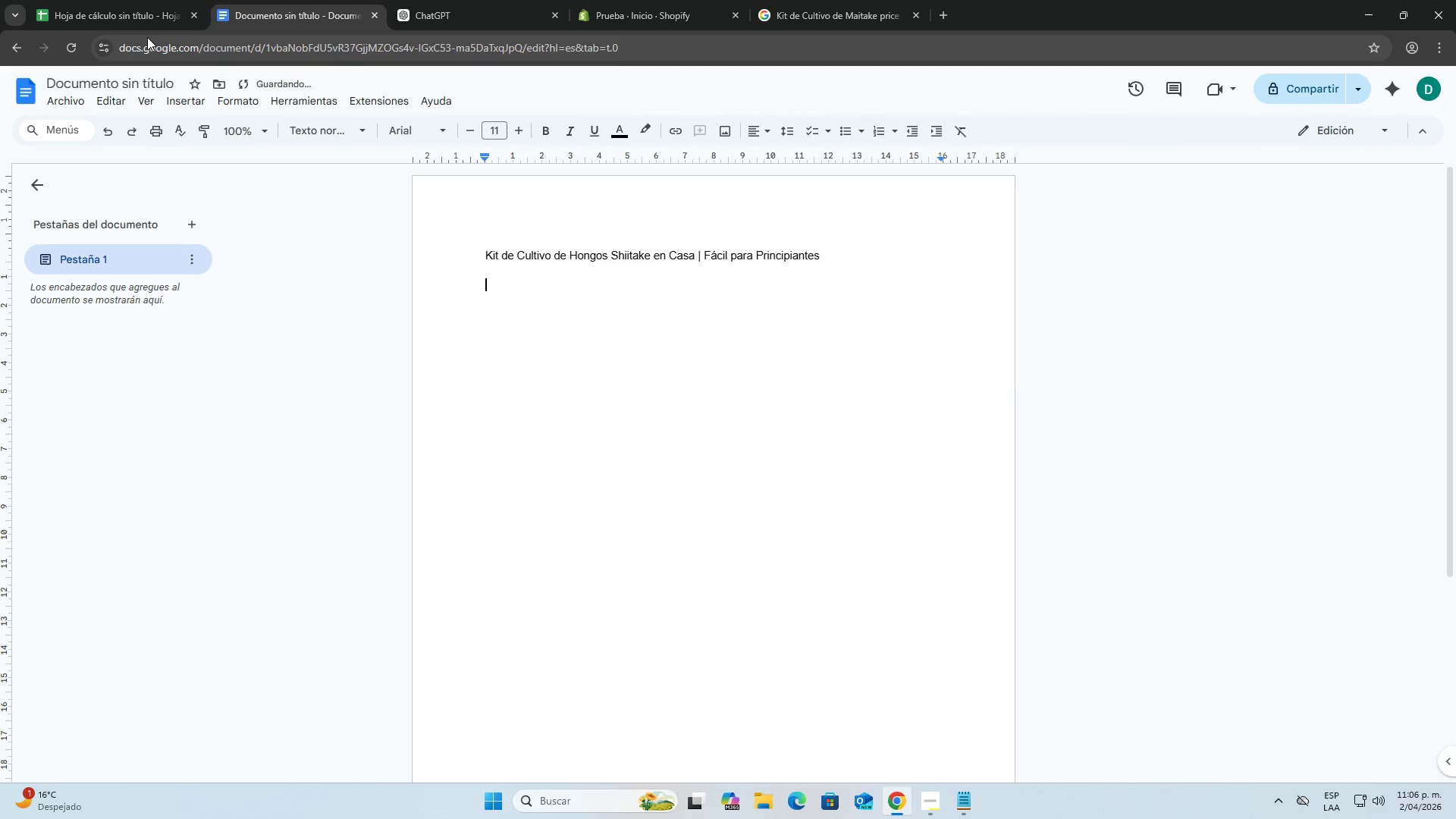 
left_click([127, 0])
 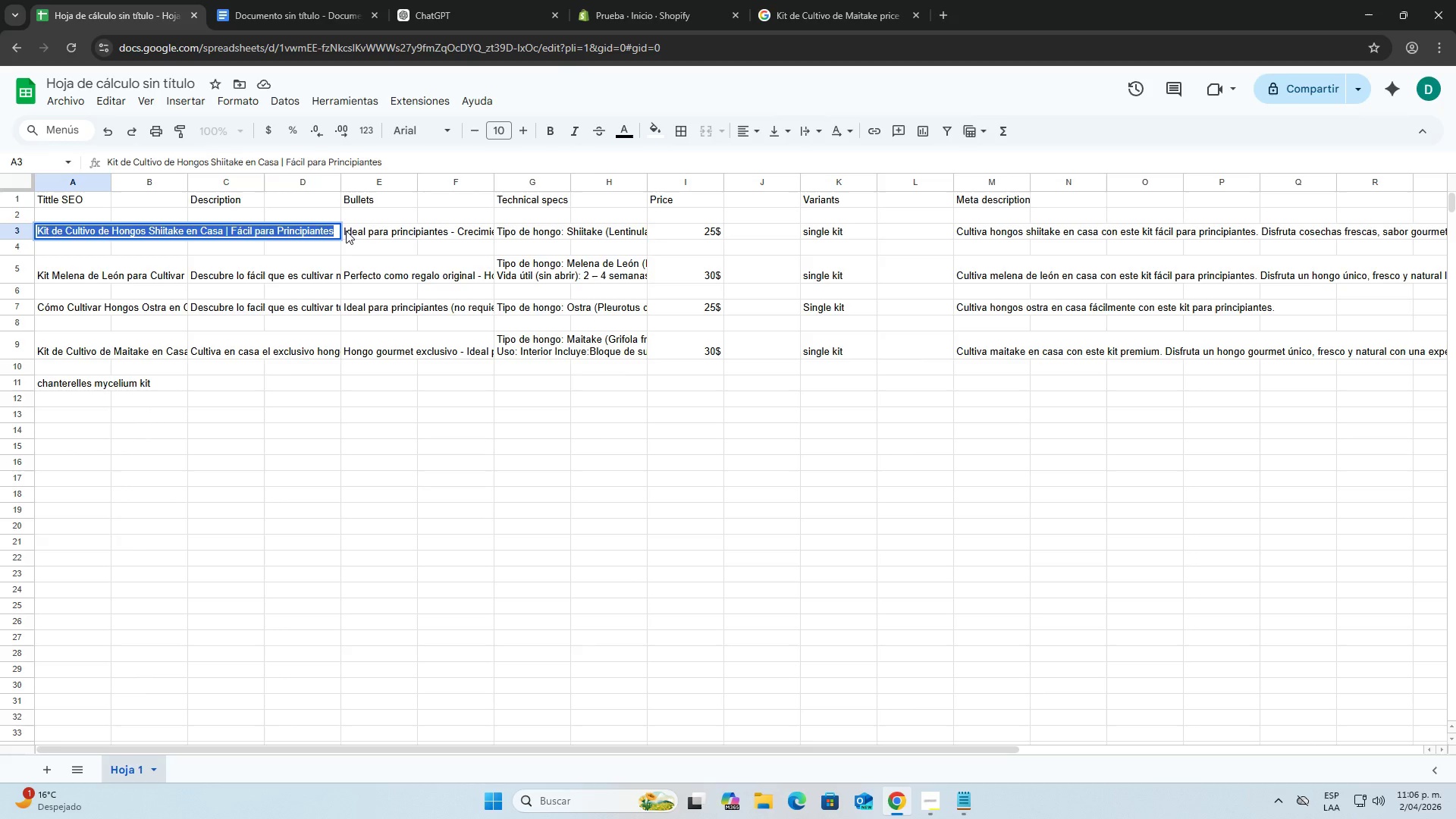 
left_click([218, 210])
 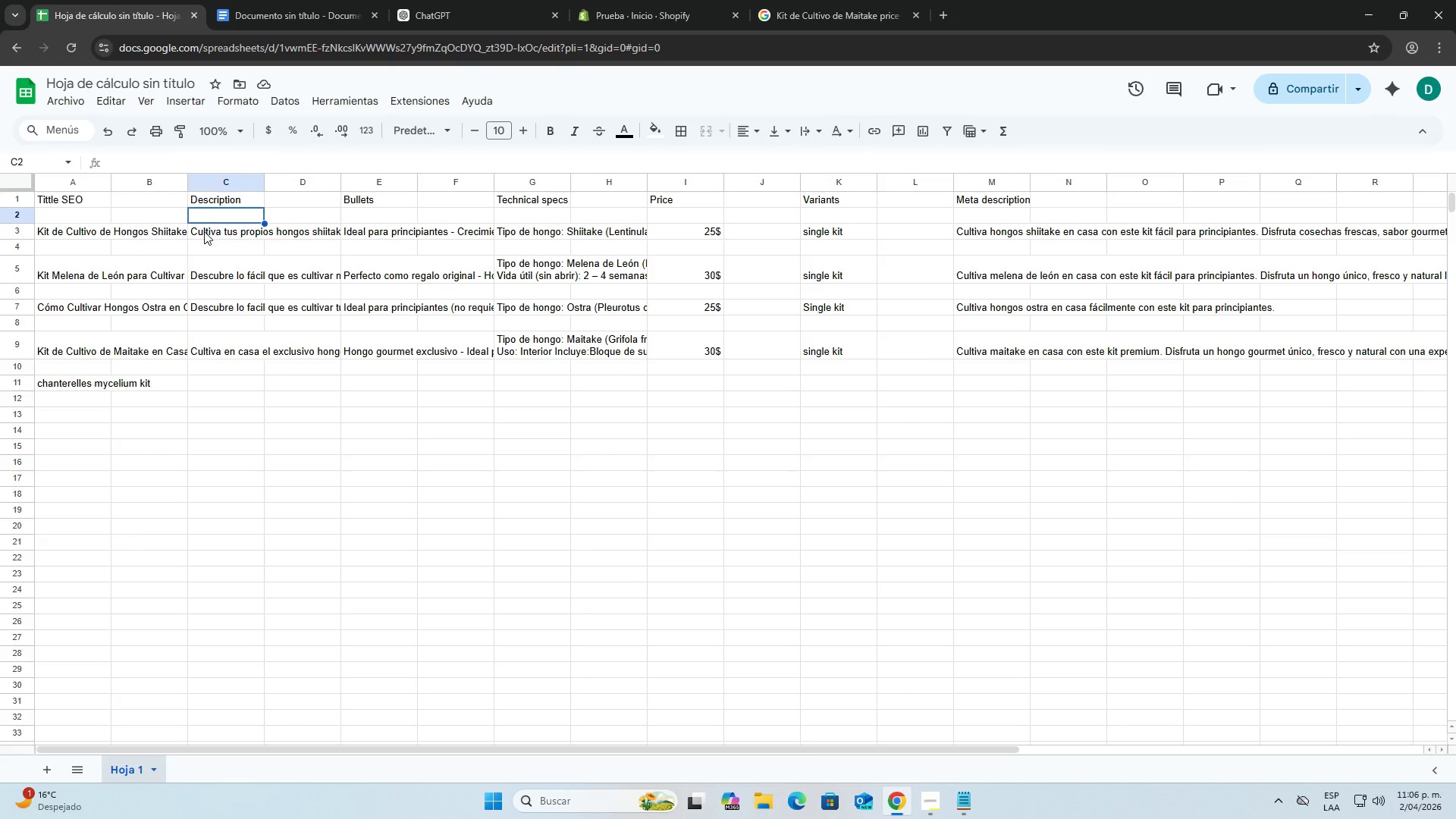 
double_click([203, 233])
 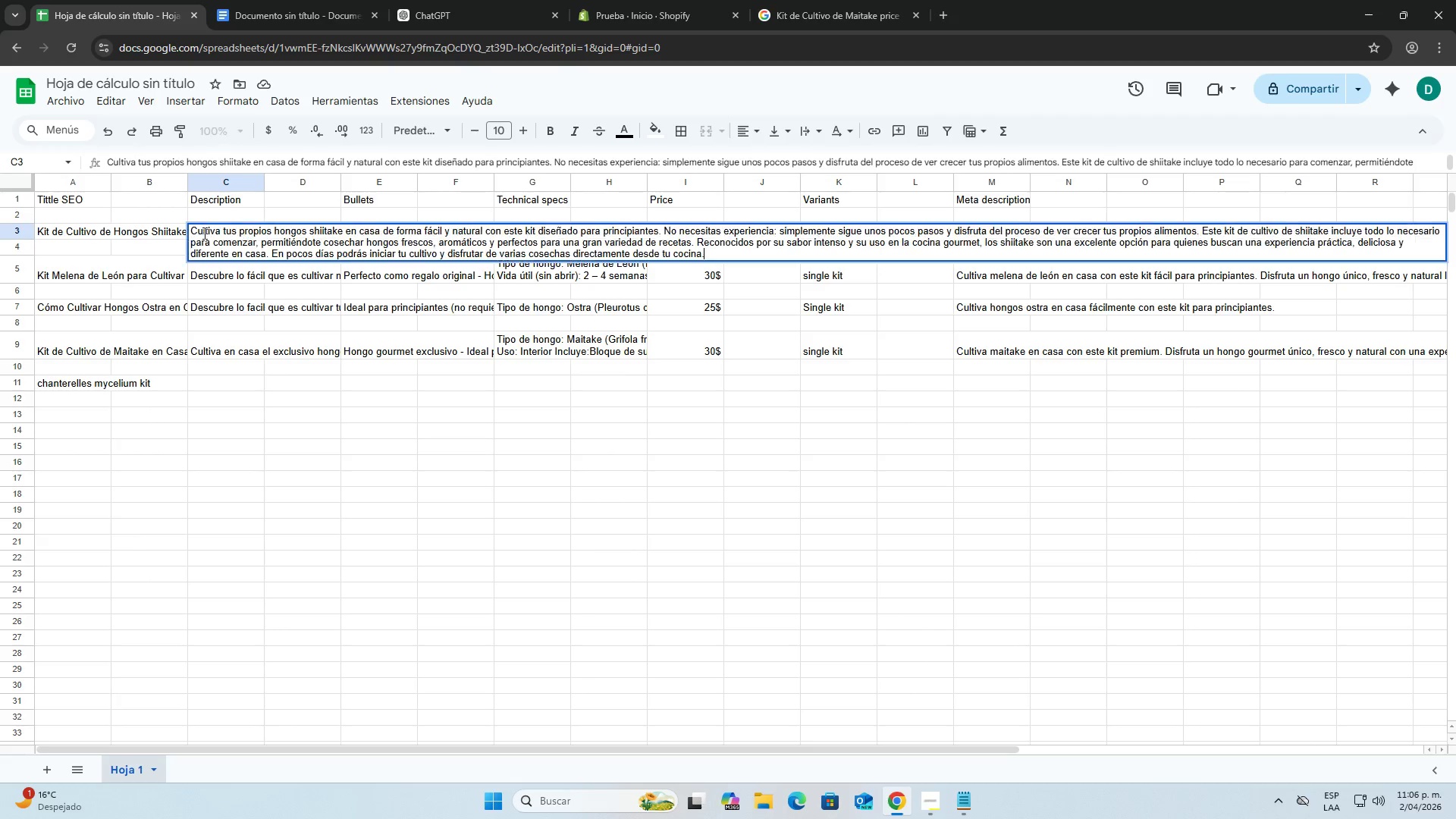 
triple_click([203, 233])
 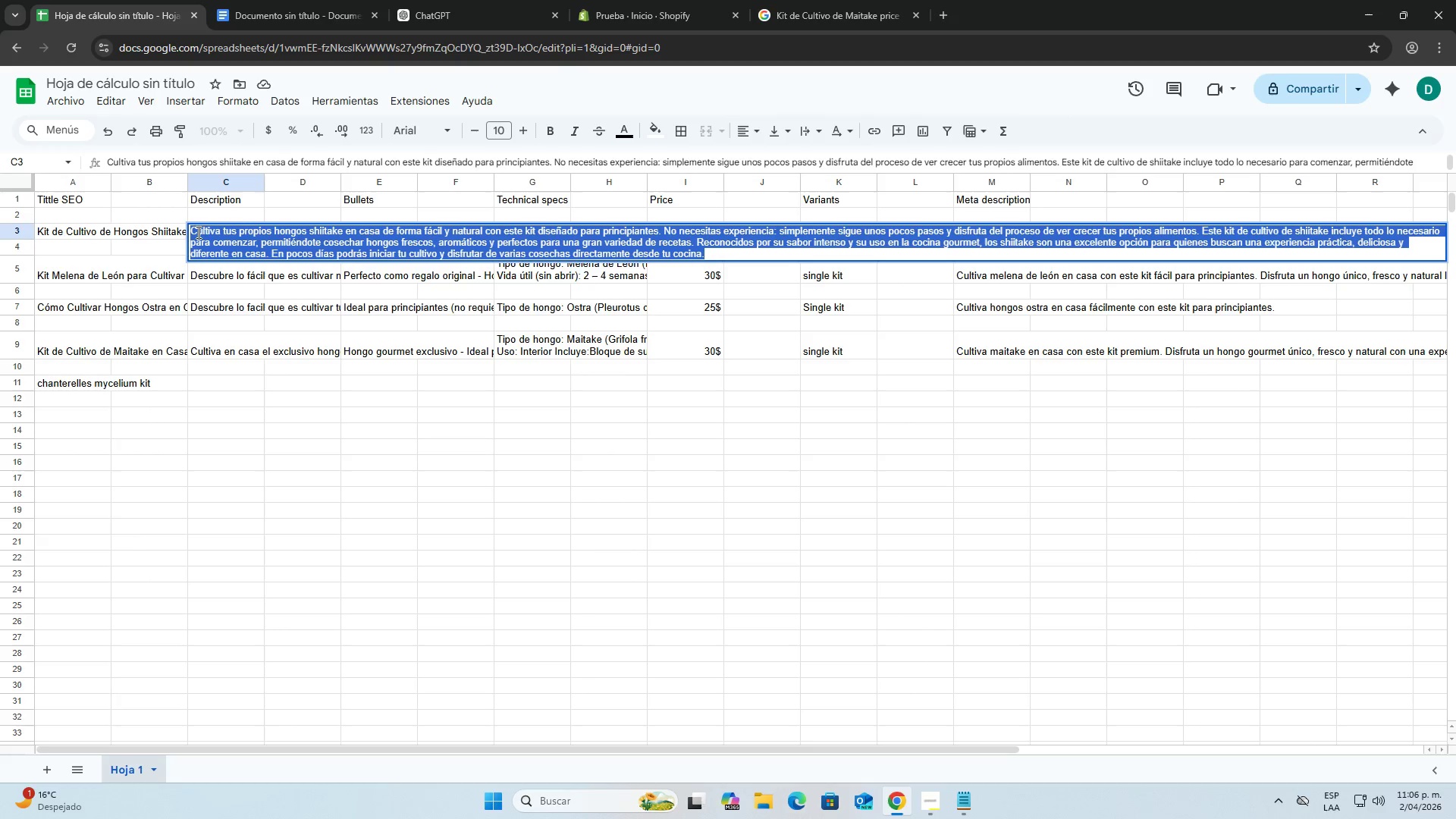 
key(Control+C)
 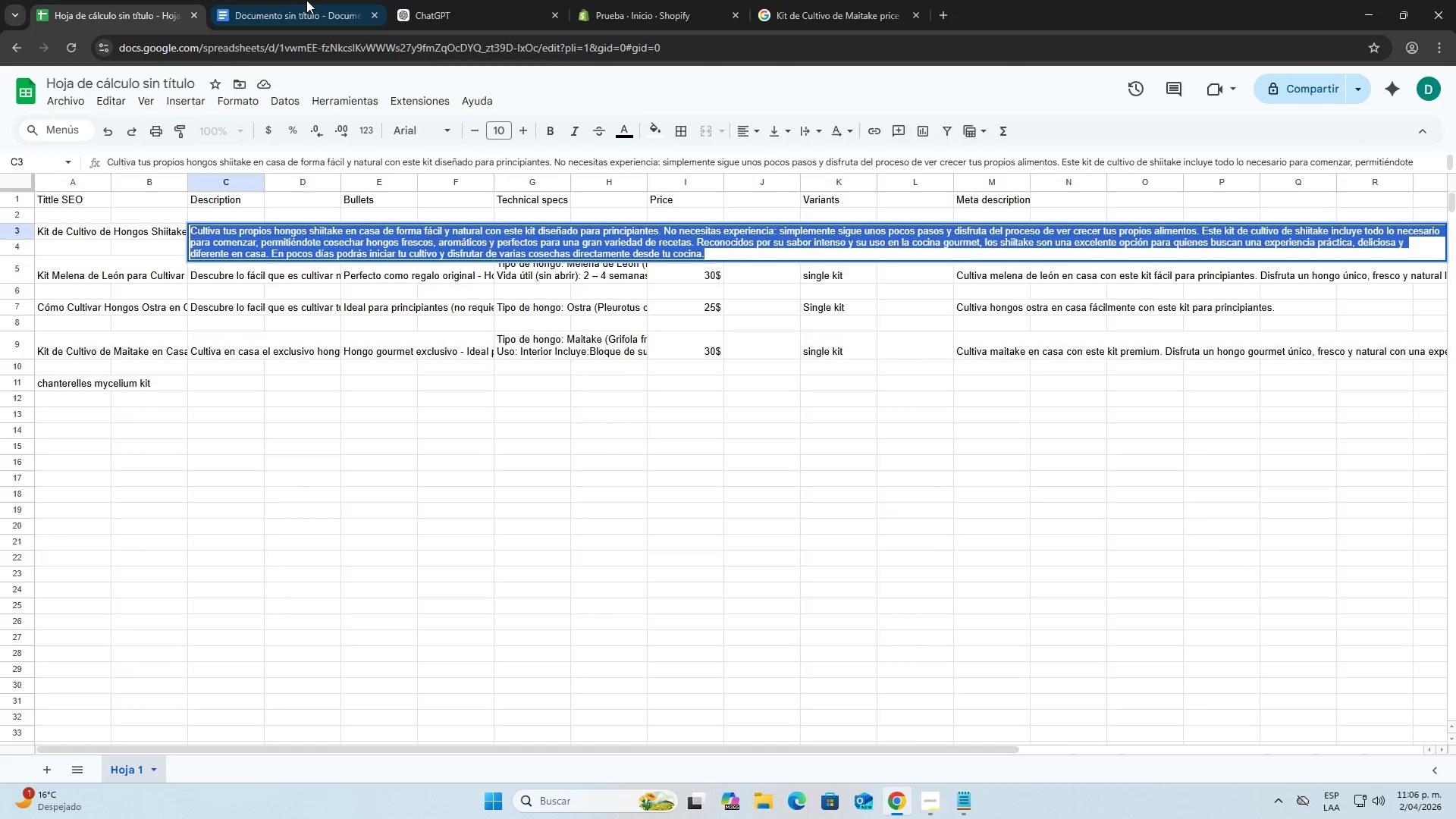 
left_click([302, 0])
 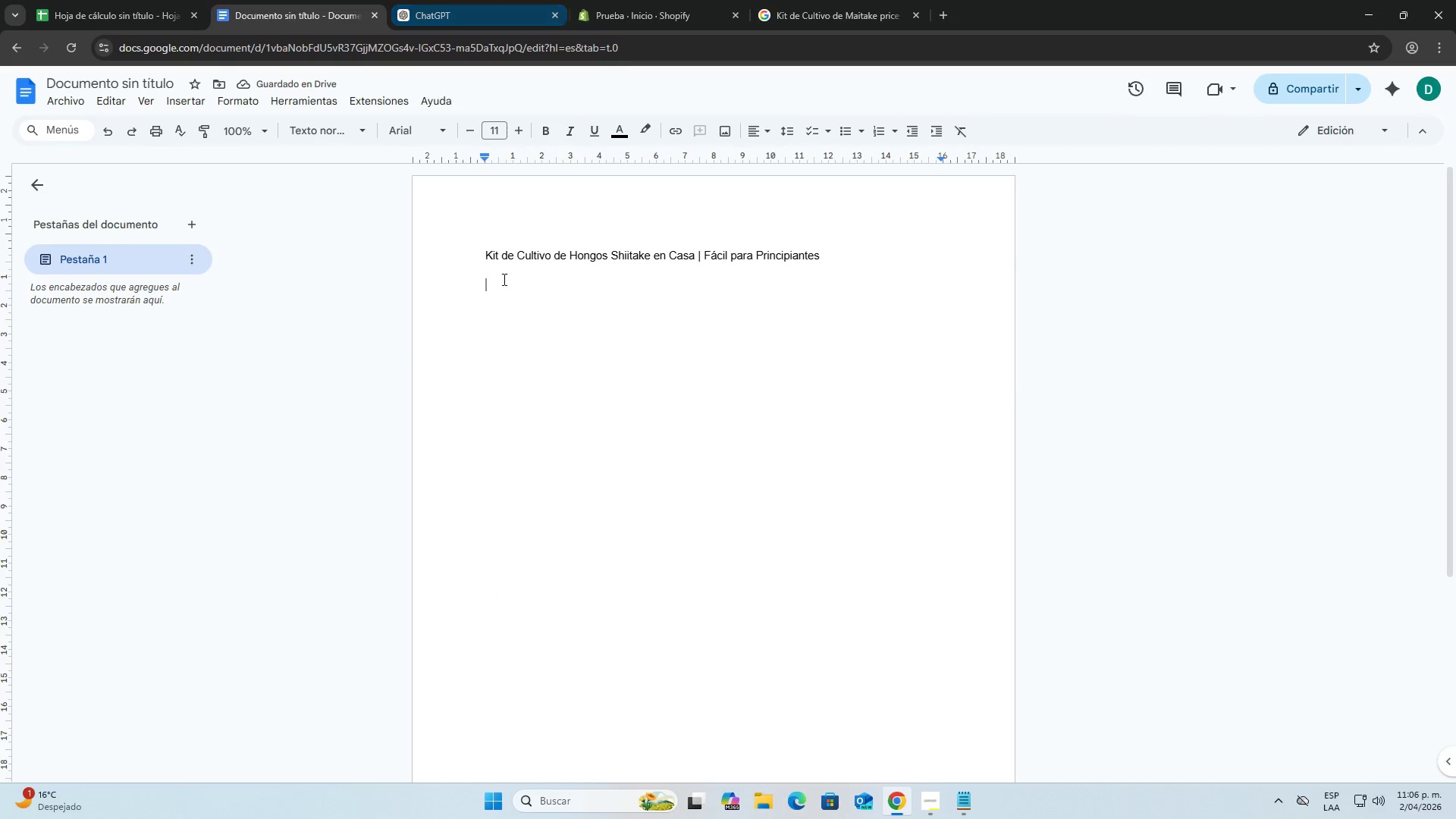 
key(Control+ControlLeft)
 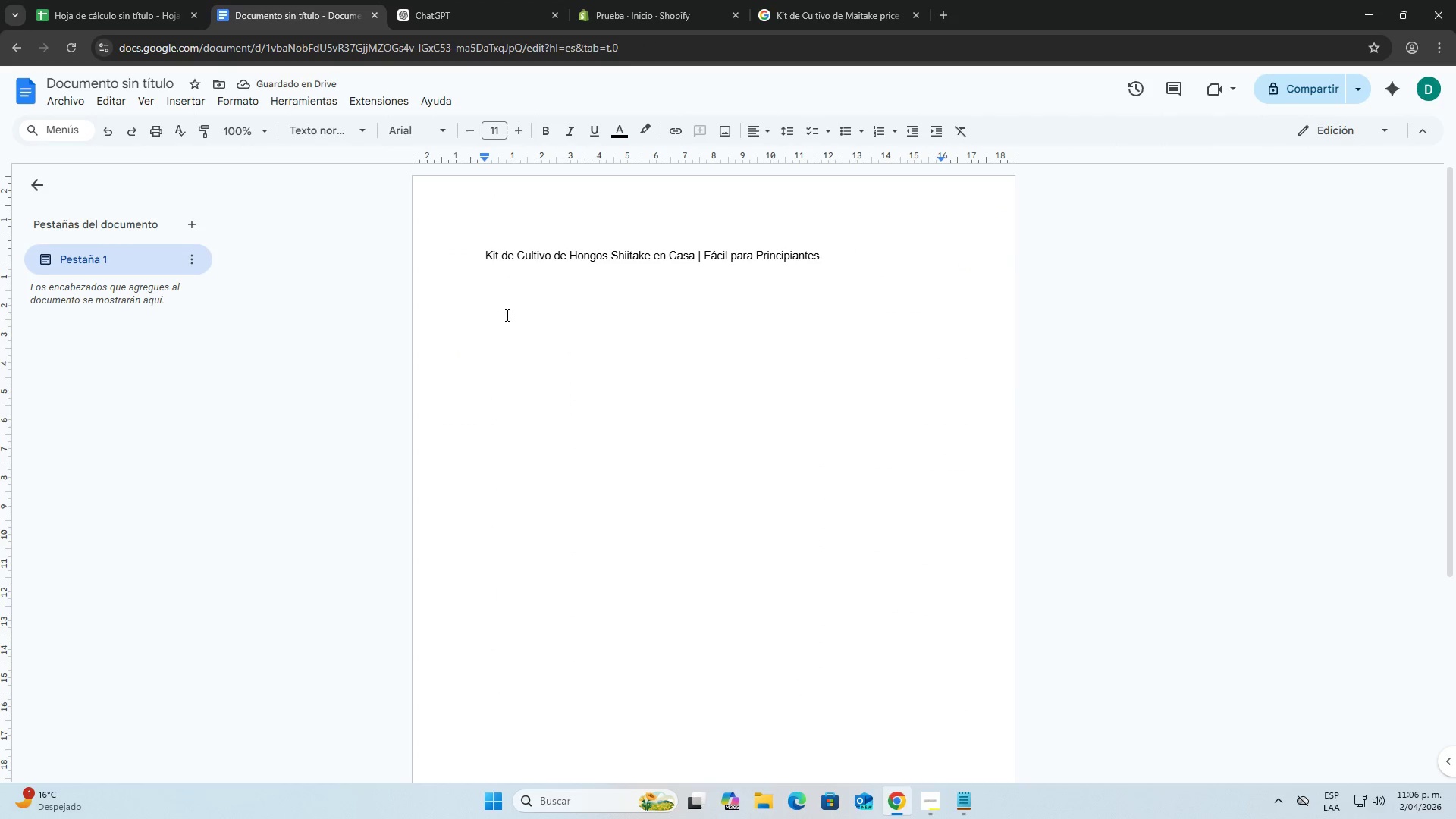 
key(Control+V)
 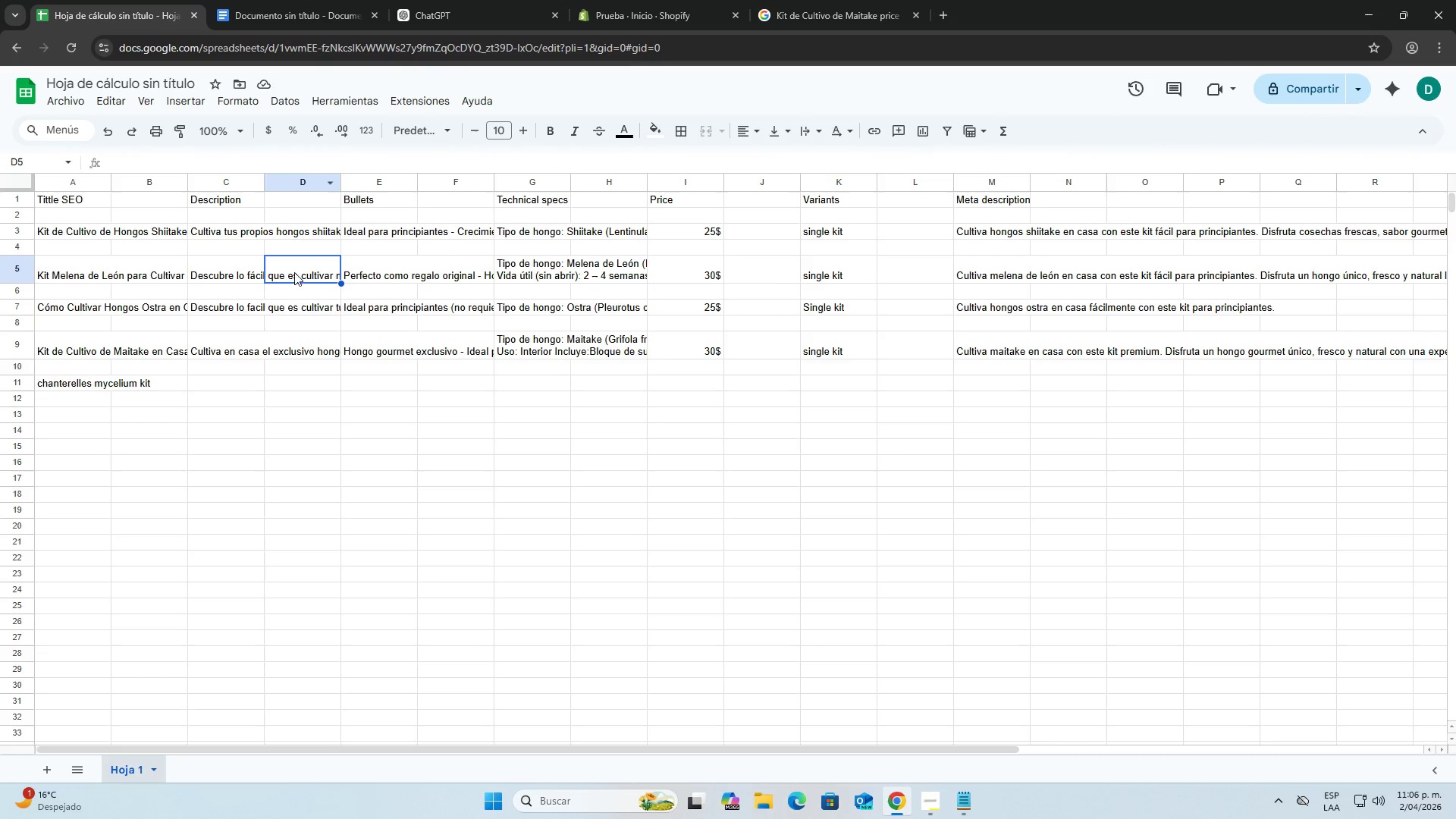 
double_click([347, 225])
 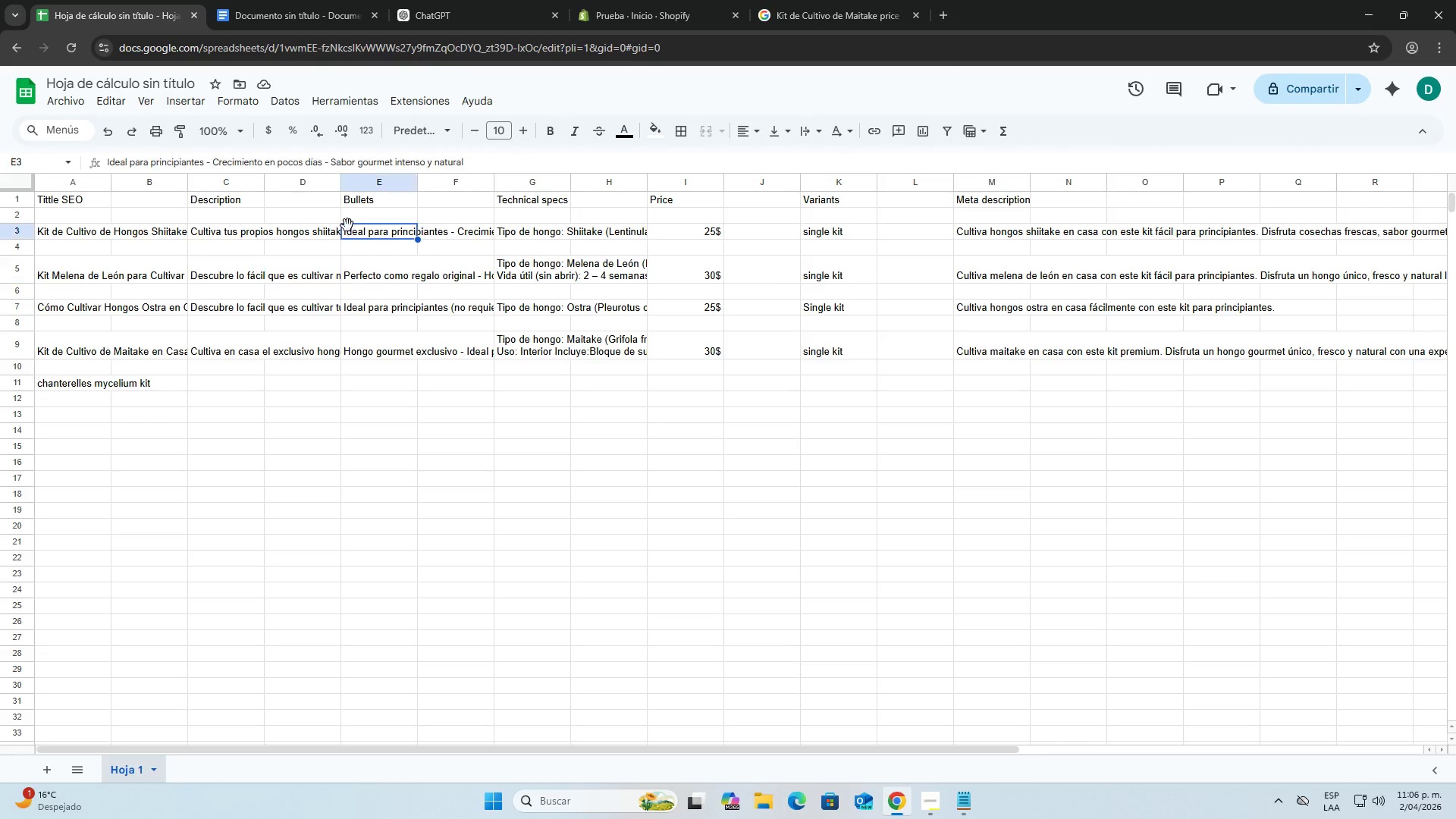 
triple_click([347, 225])
 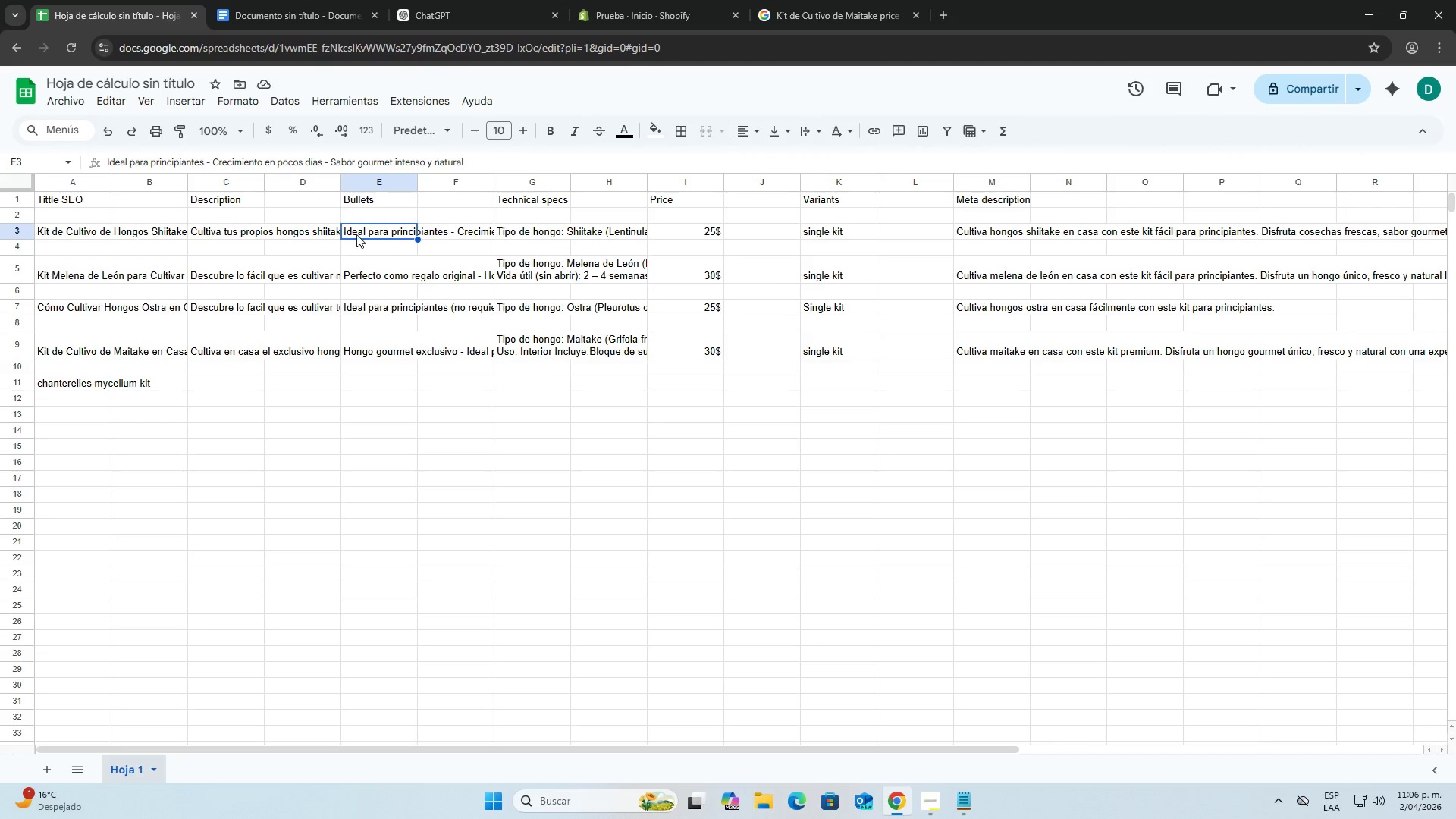 
triple_click([357, 235])
 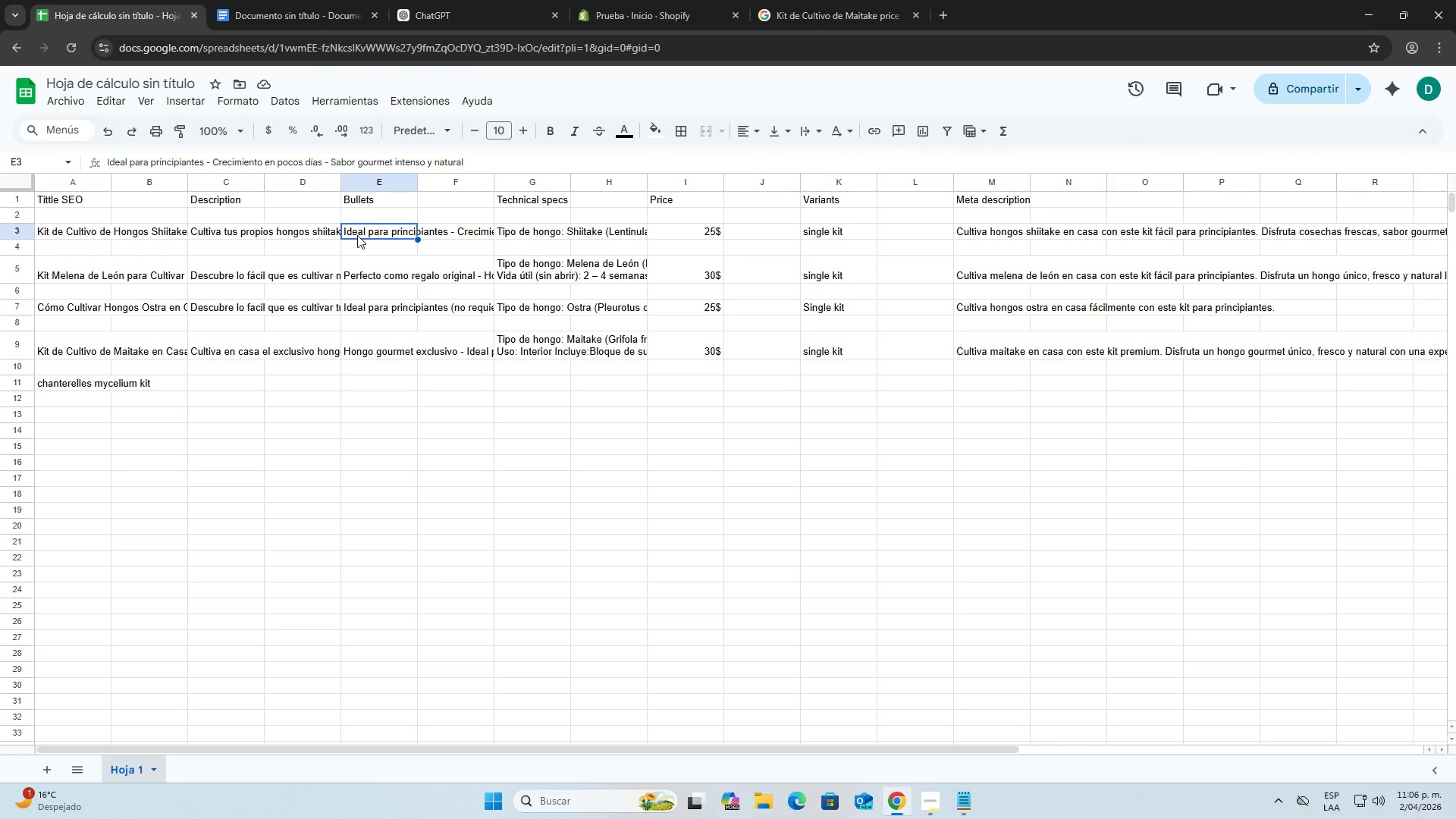 
triple_click([357, 235])
 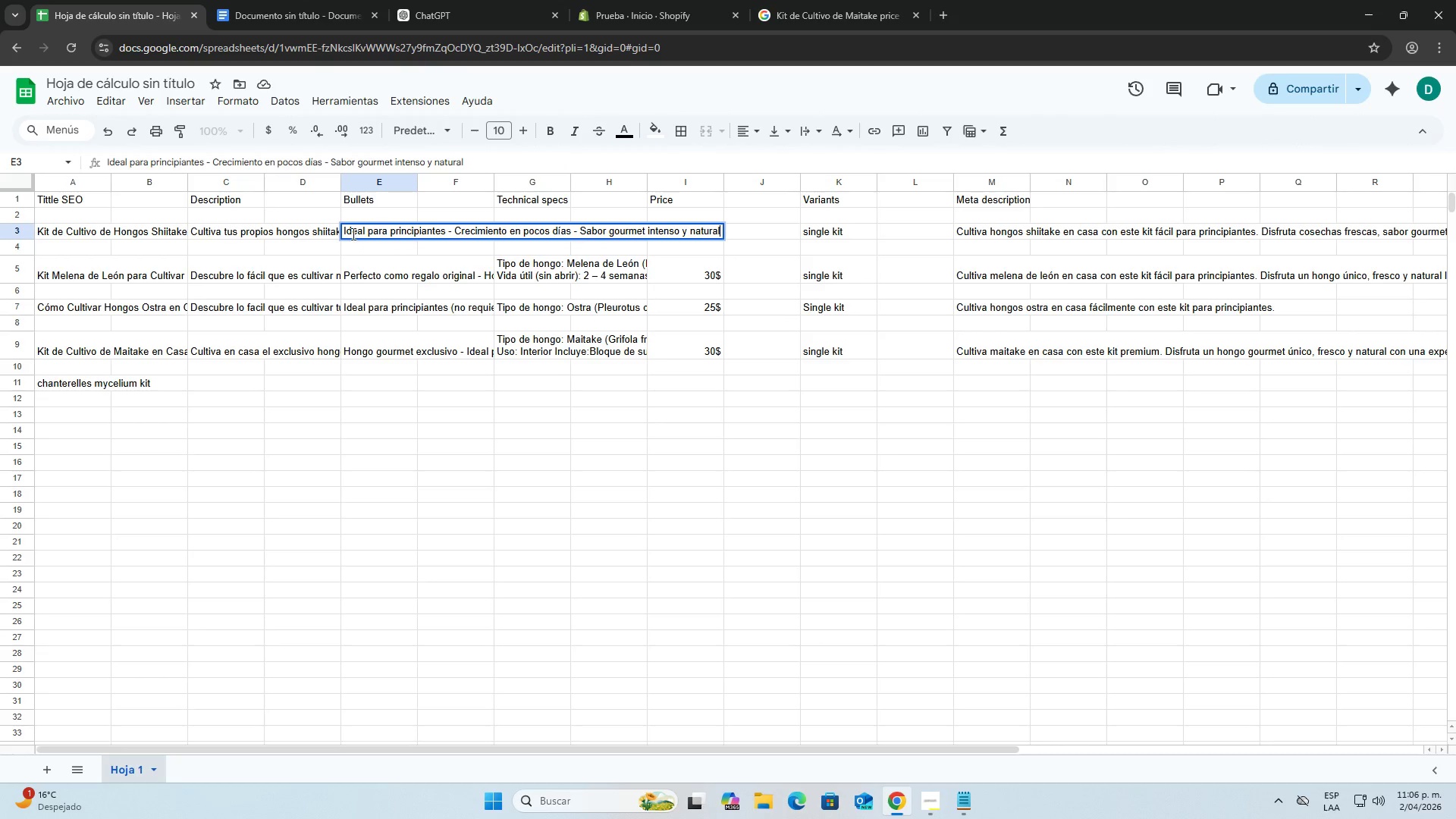 
triple_click([352, 234])
 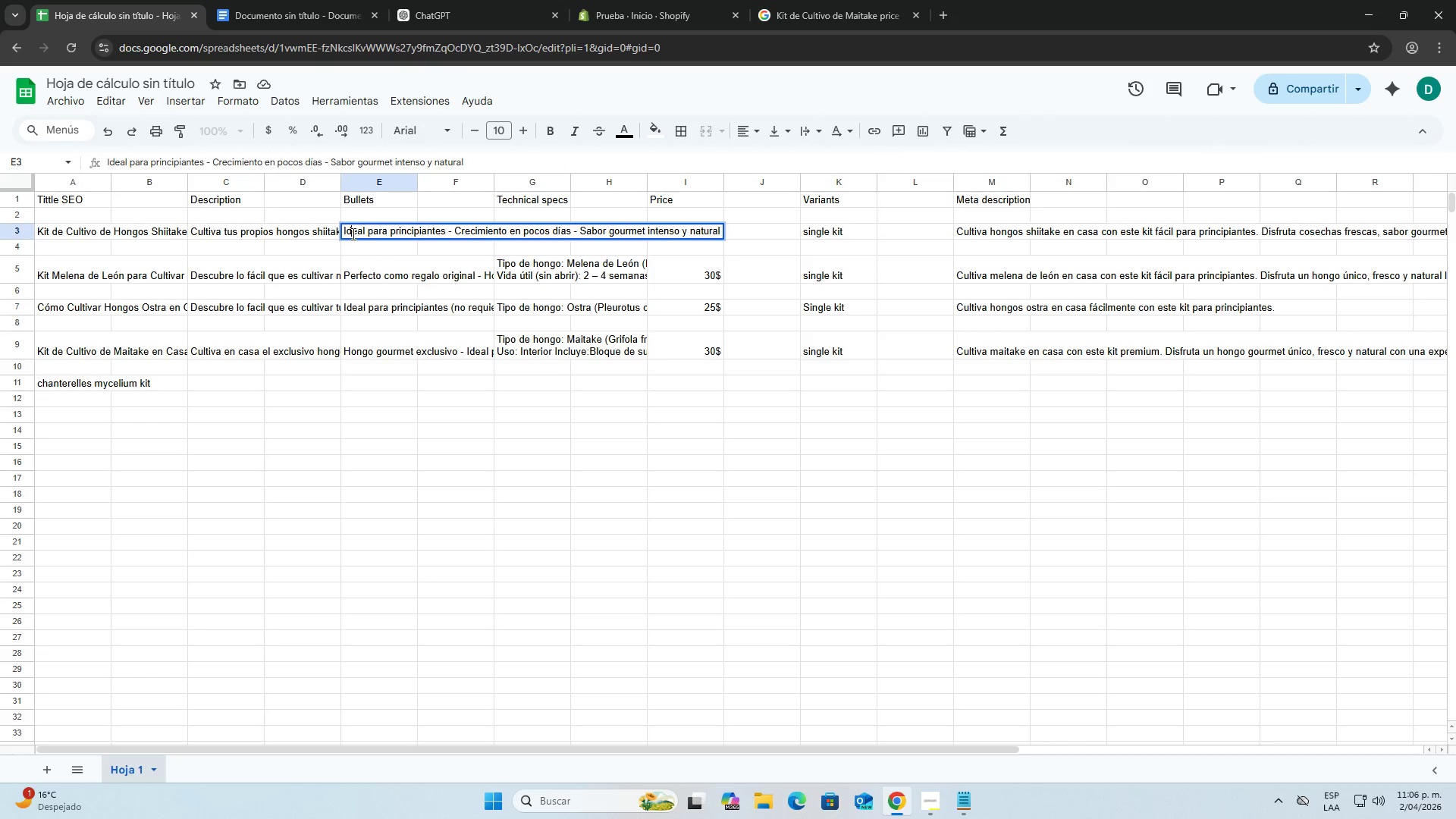 
triple_click([352, 234])
 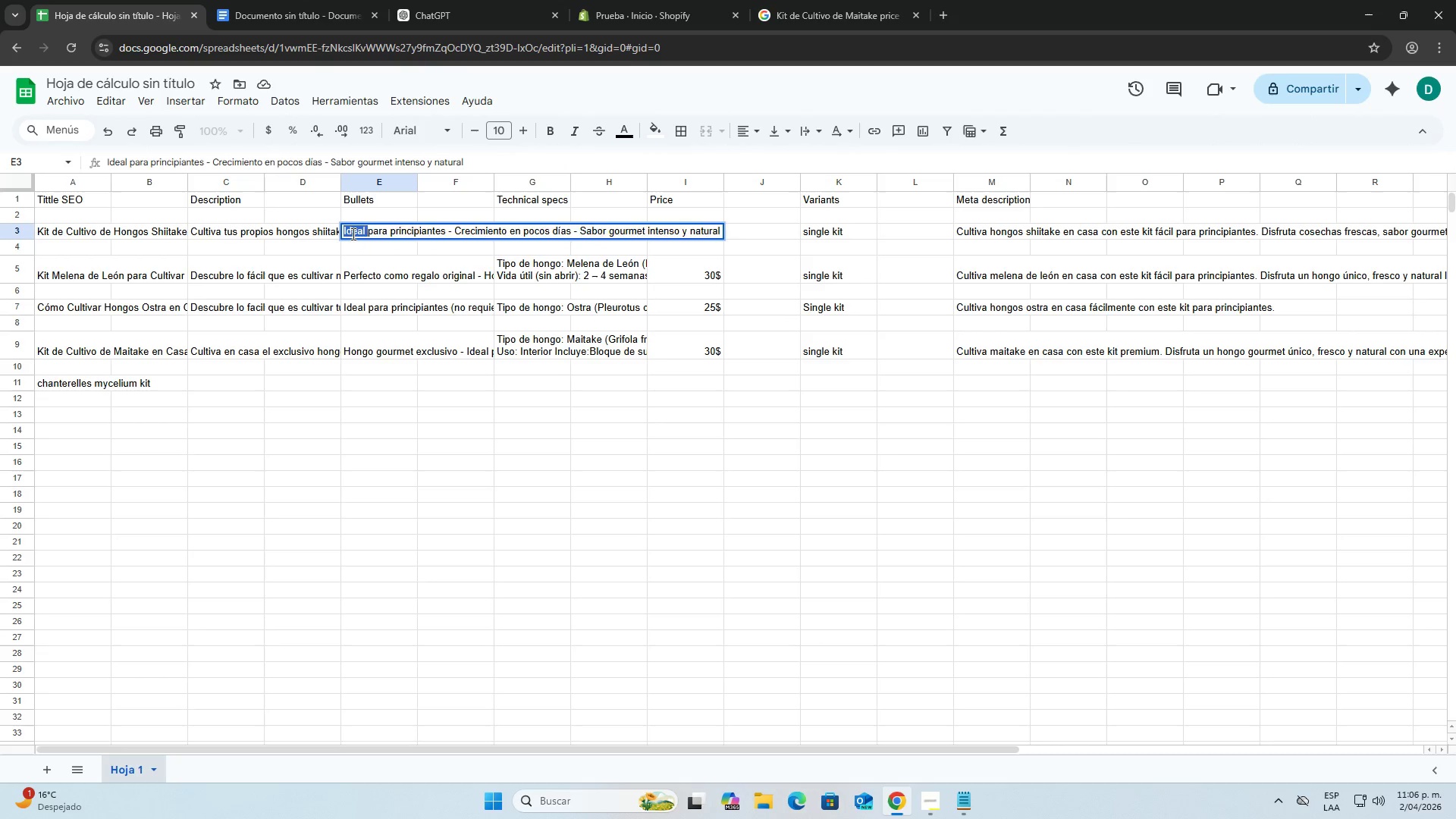 
triple_click([352, 234])
 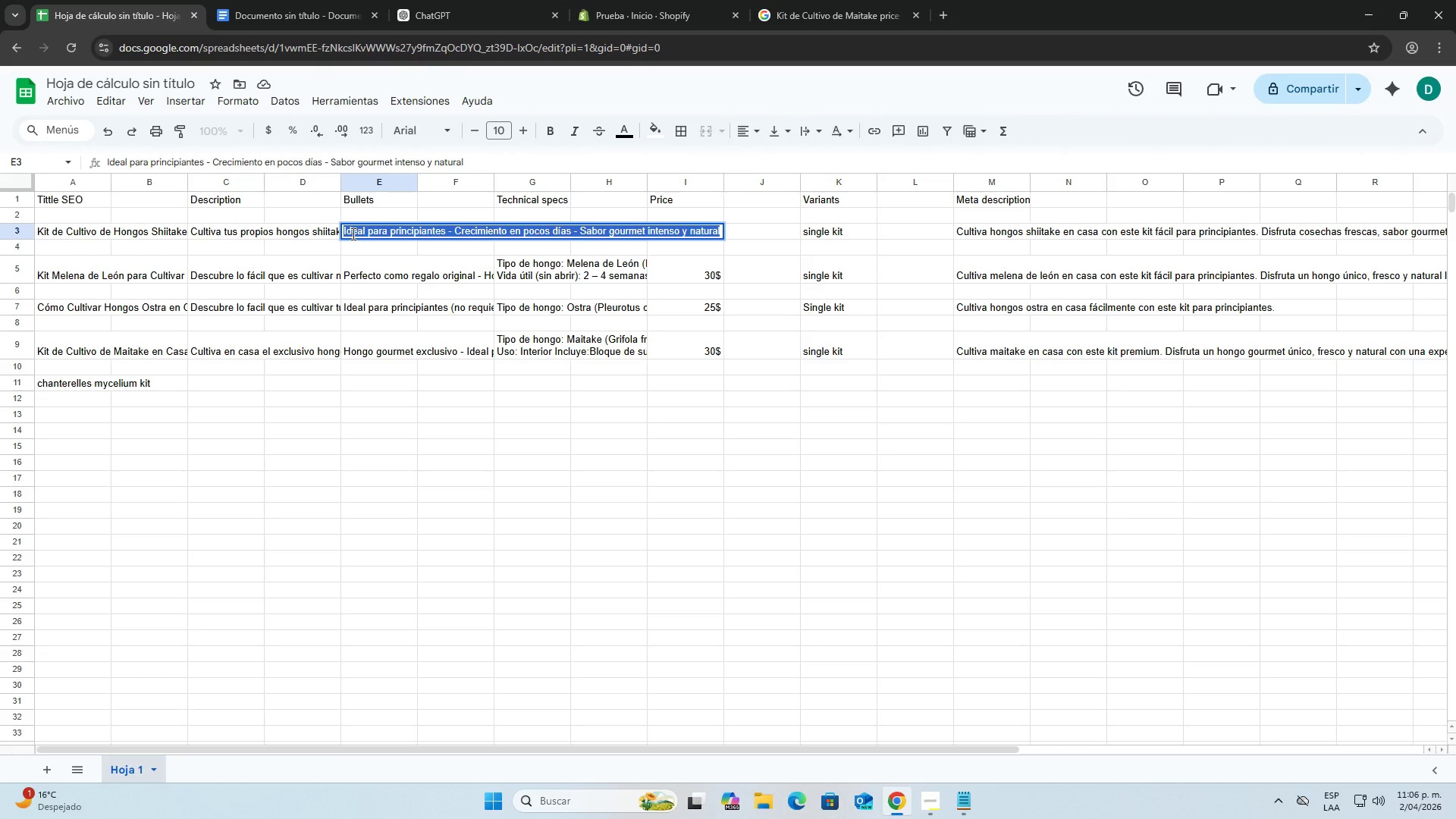 
key(Control+C)
 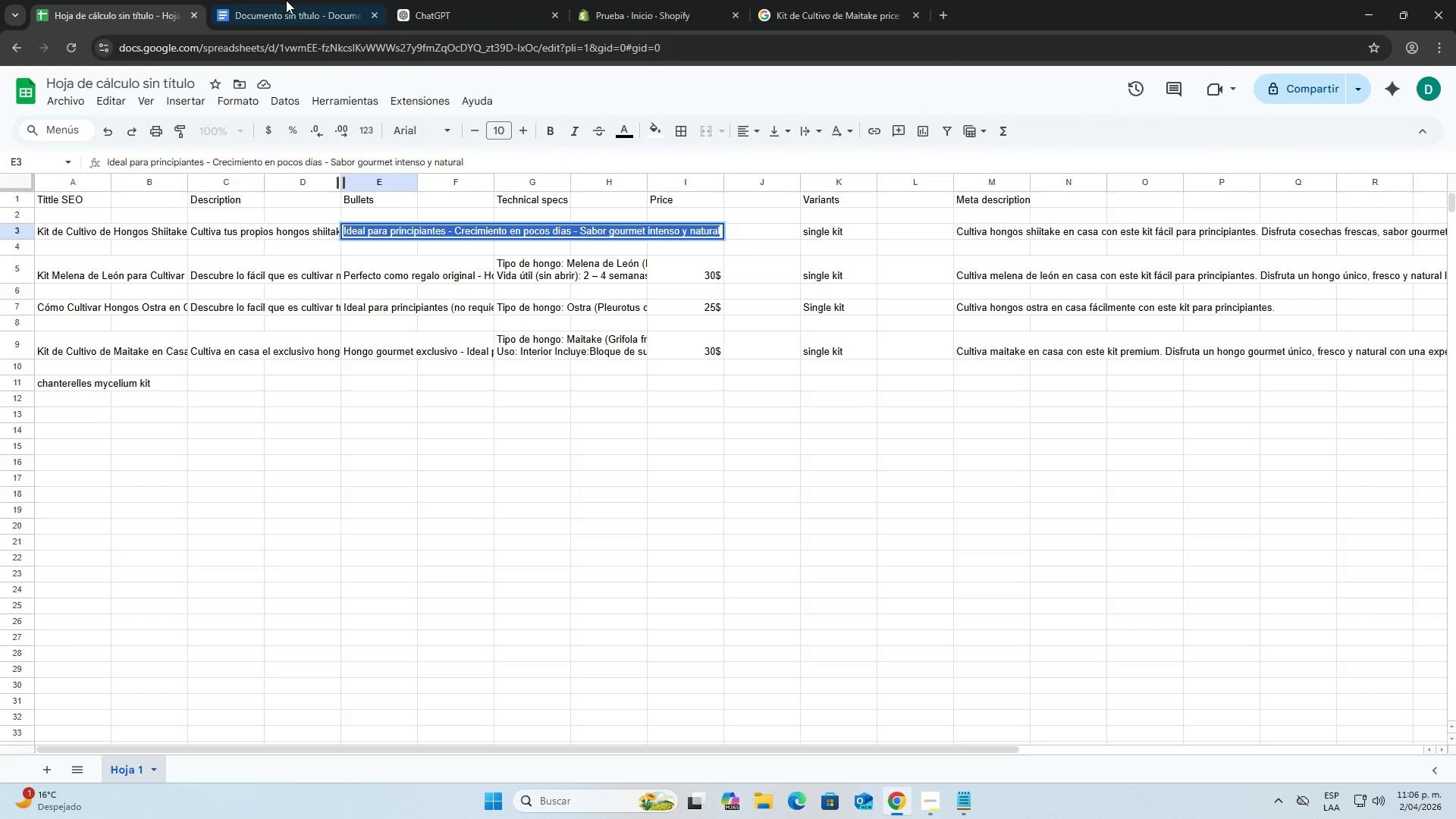 
left_click([283, 0])
 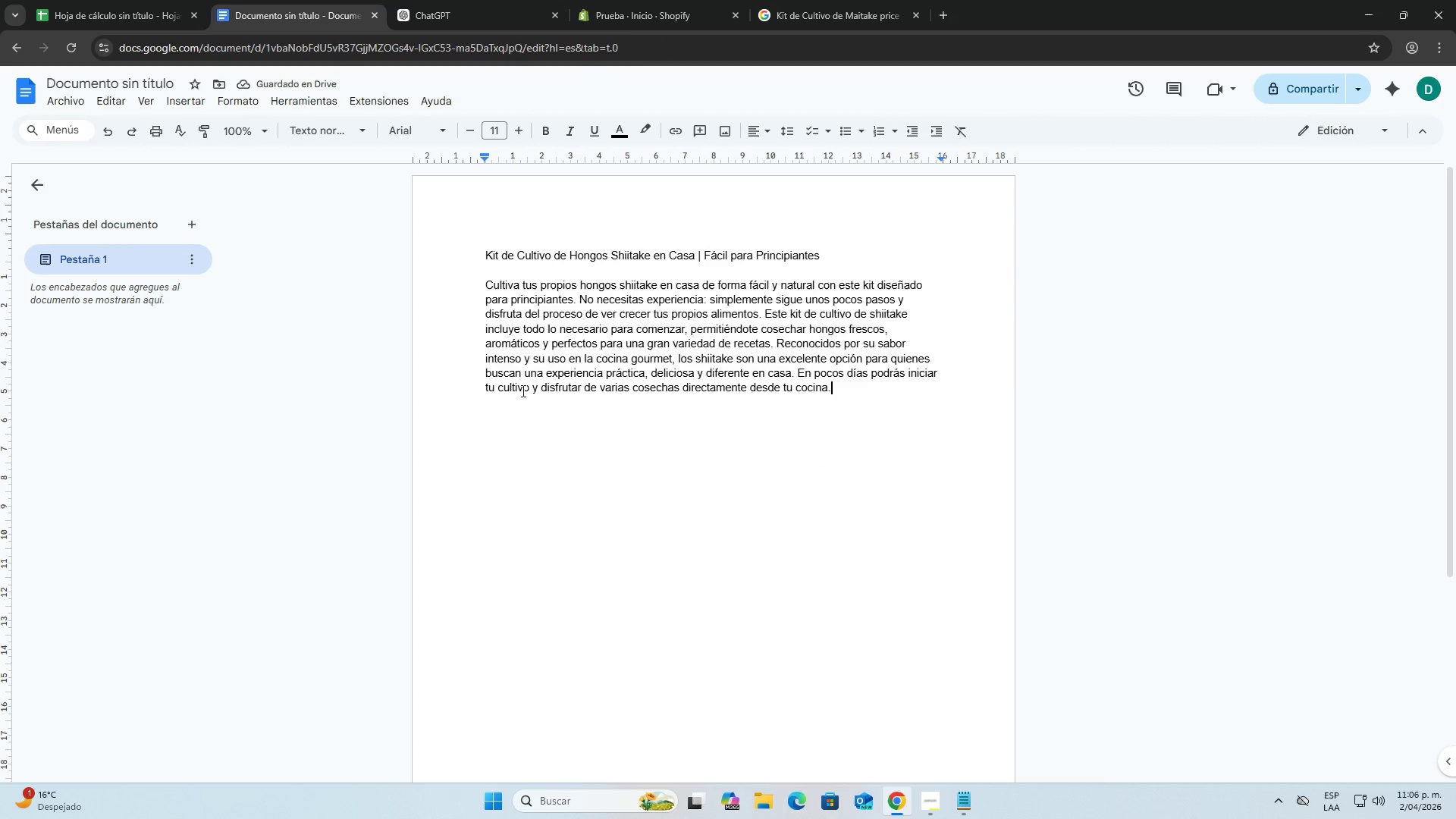 
left_click([531, 419])
 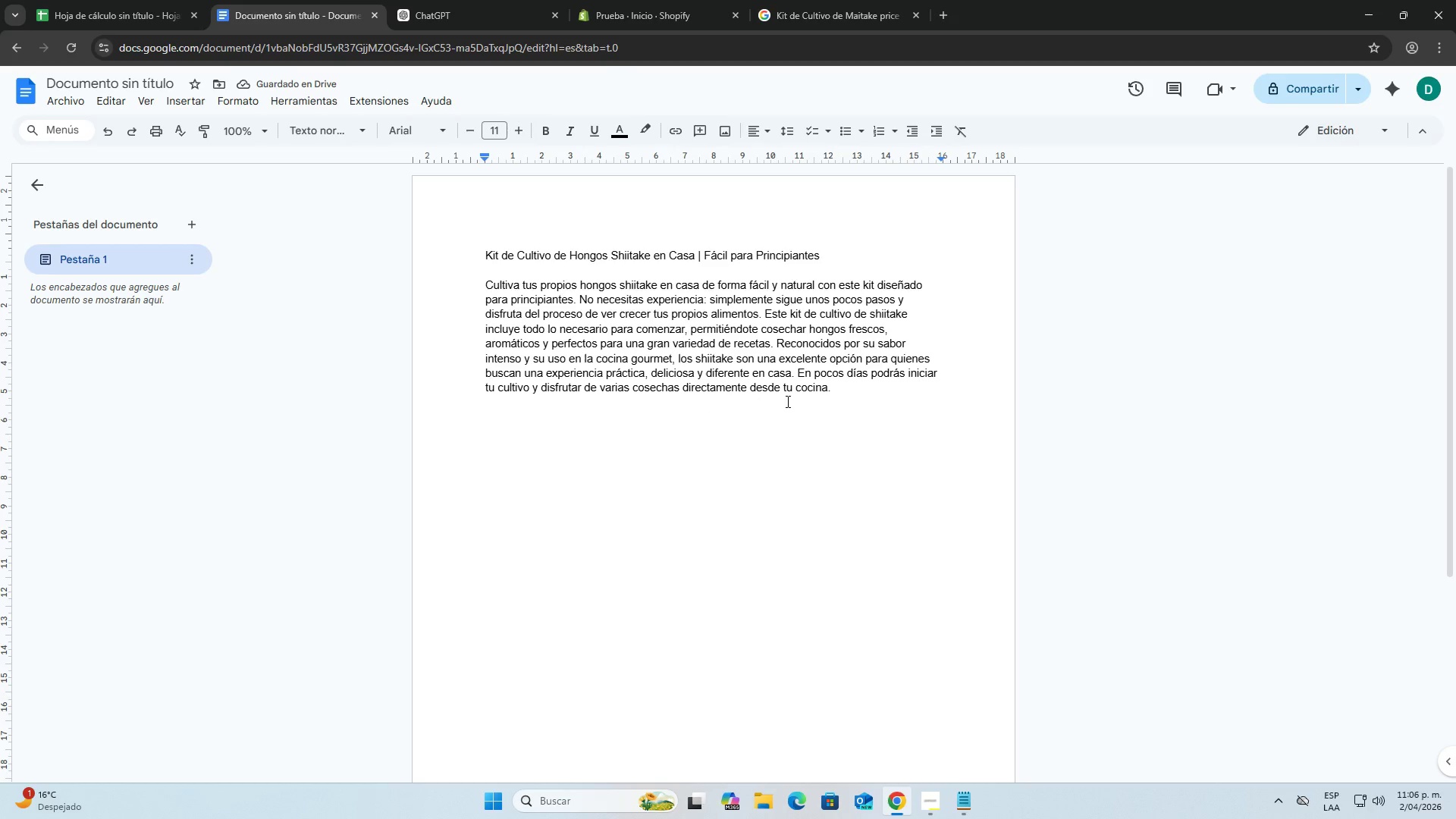 
left_click([864, 394])
 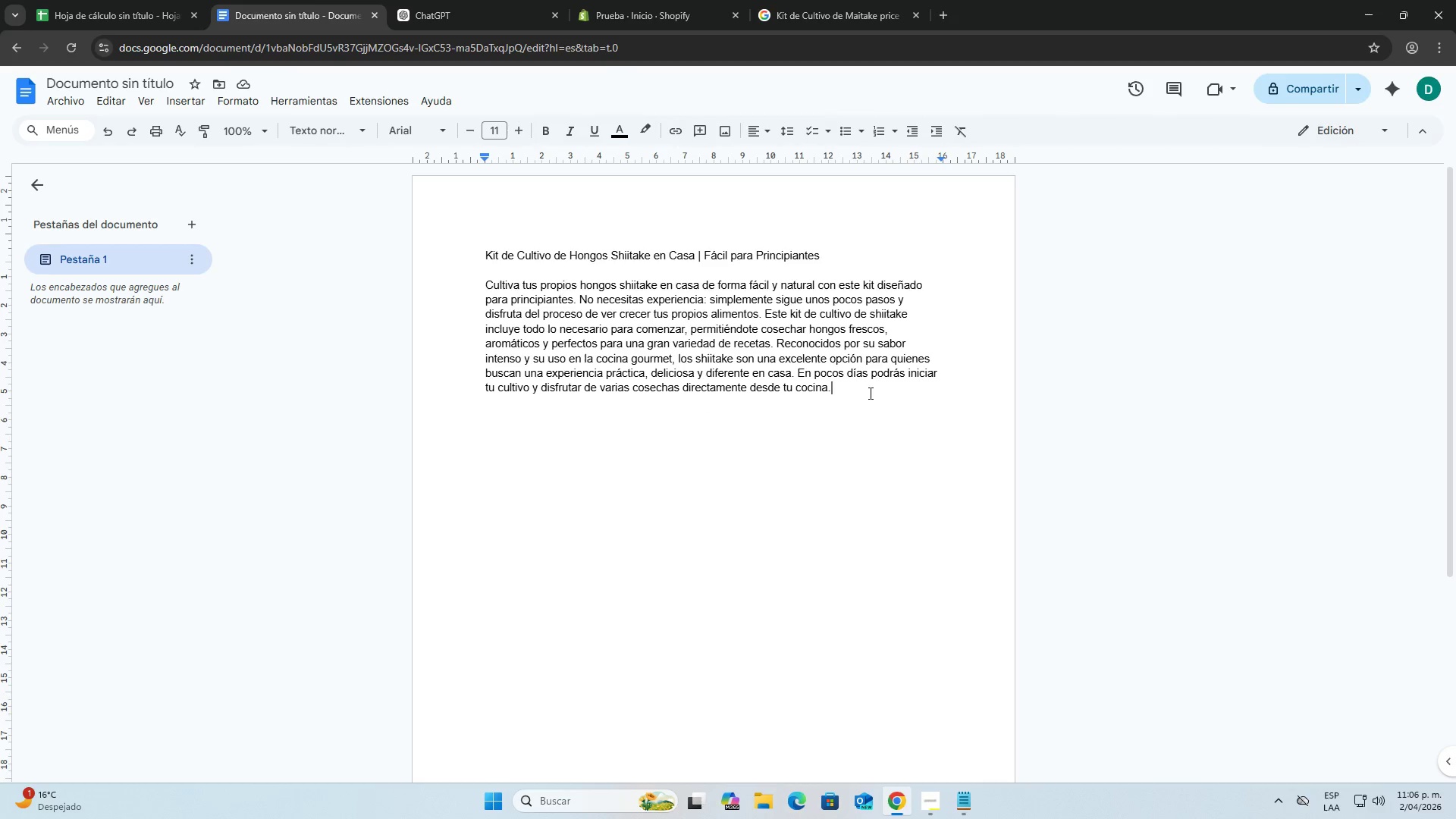 
key(Enter)
 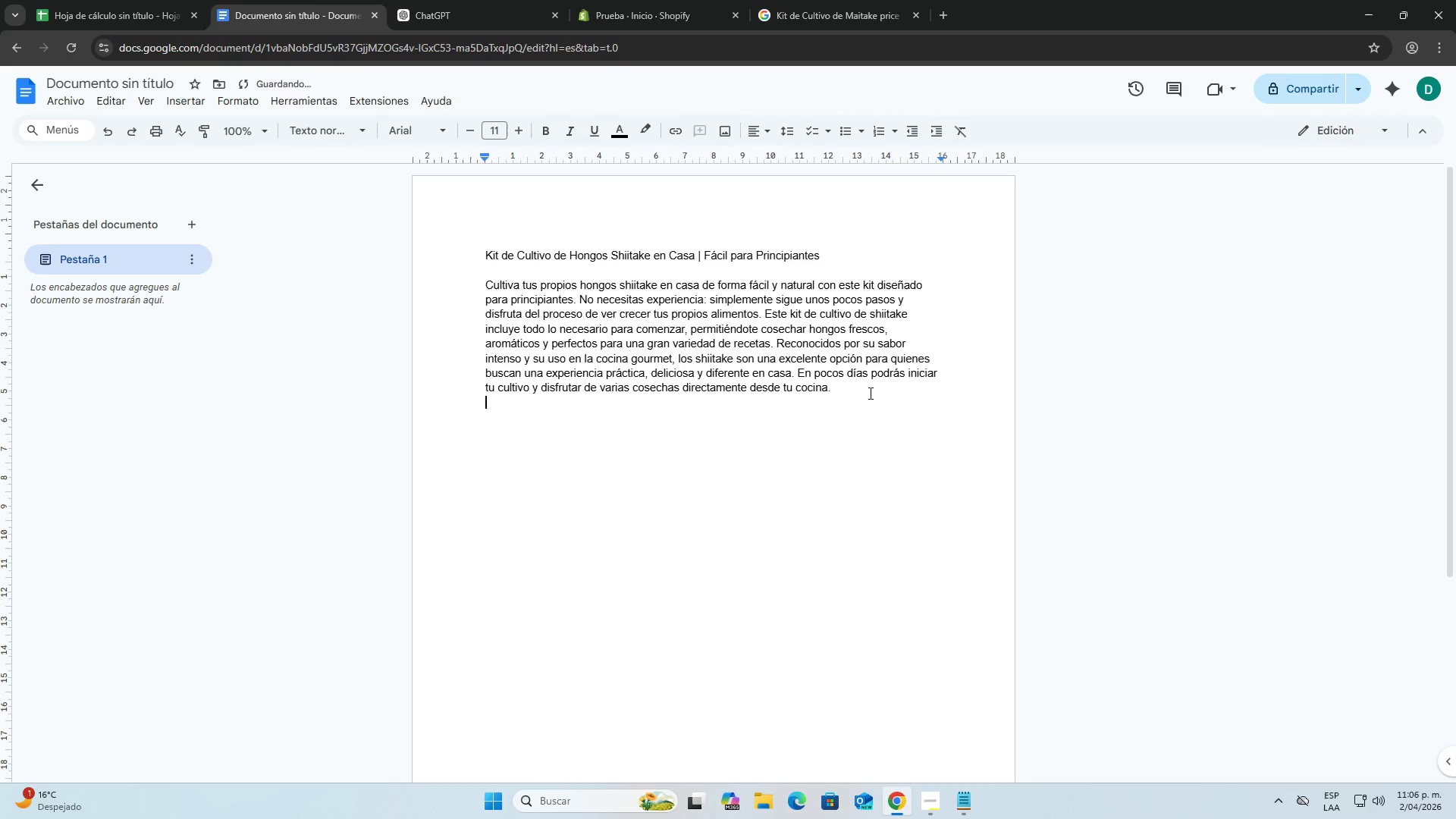 
key(Enter)
 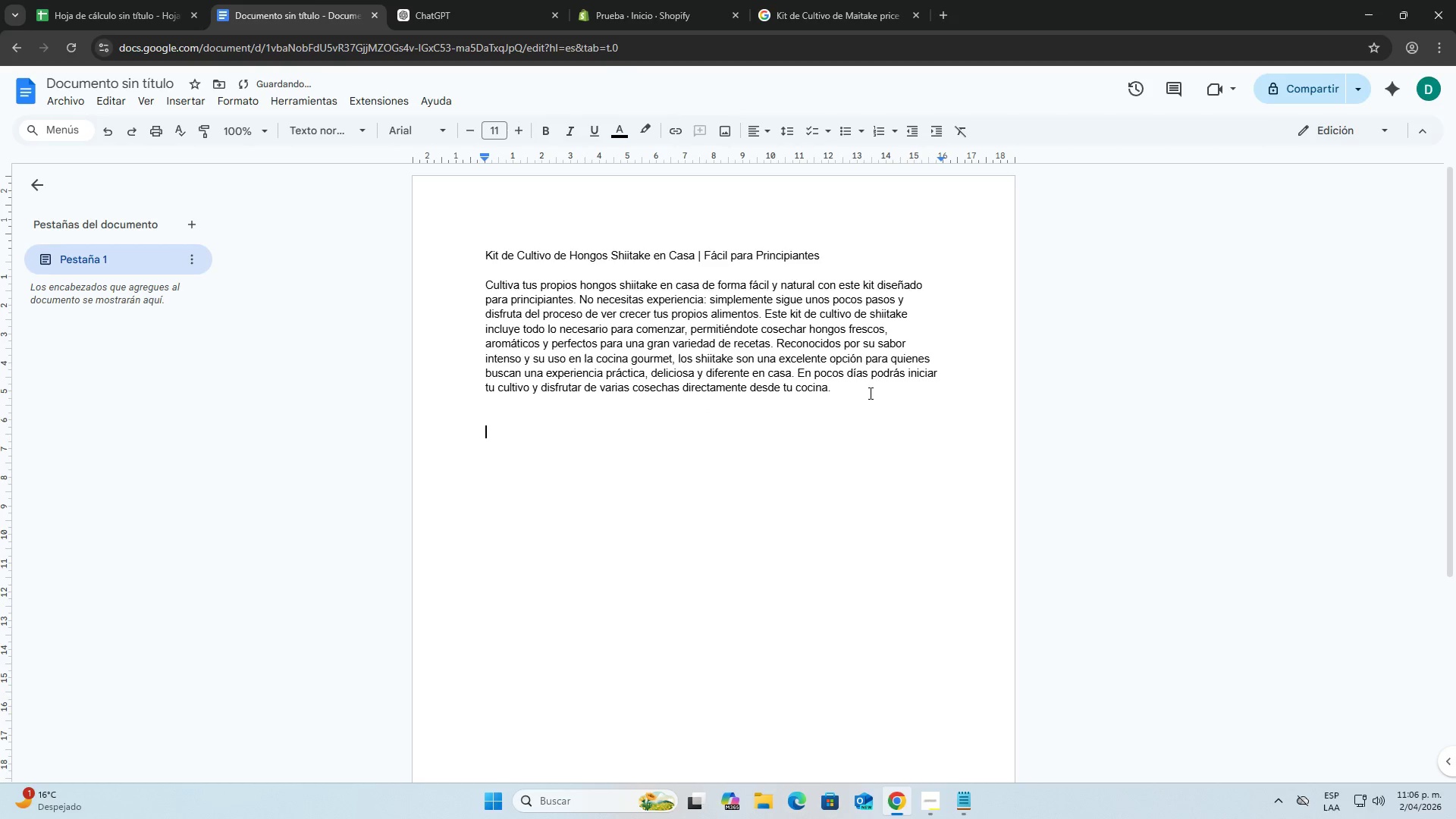 
key(Enter)
 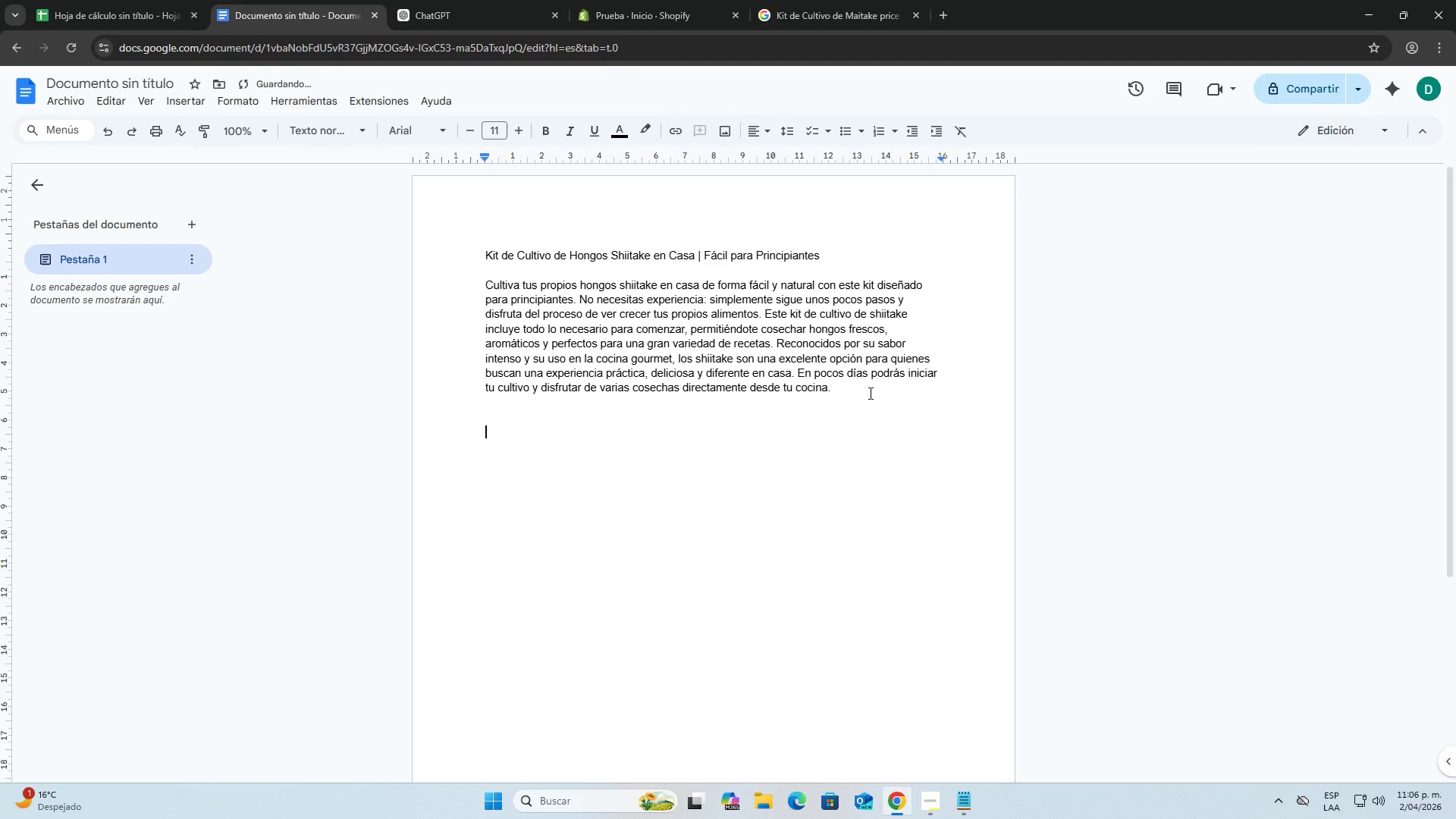 
key(Control+ControlLeft)
 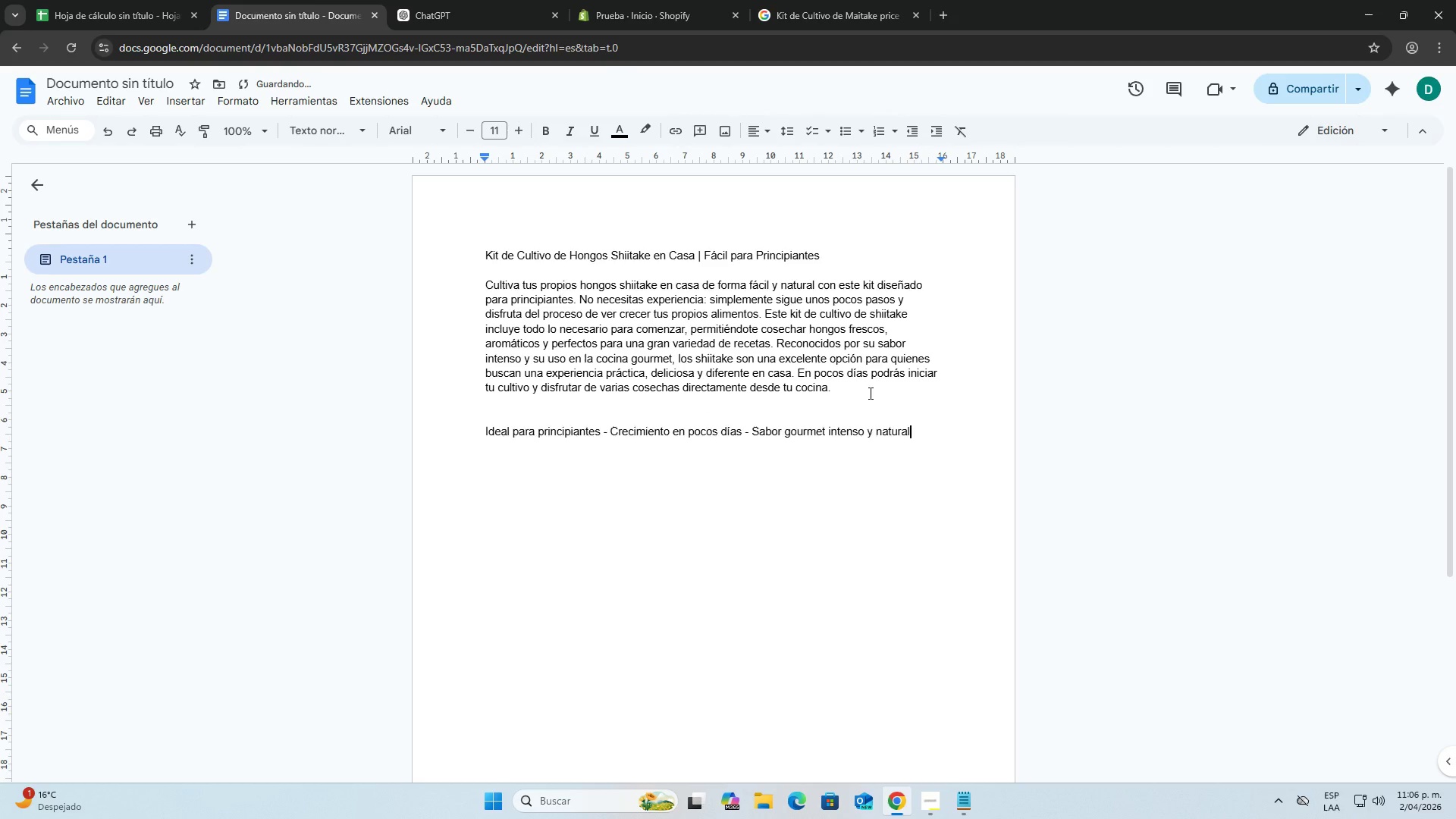 
key(Control+V)
 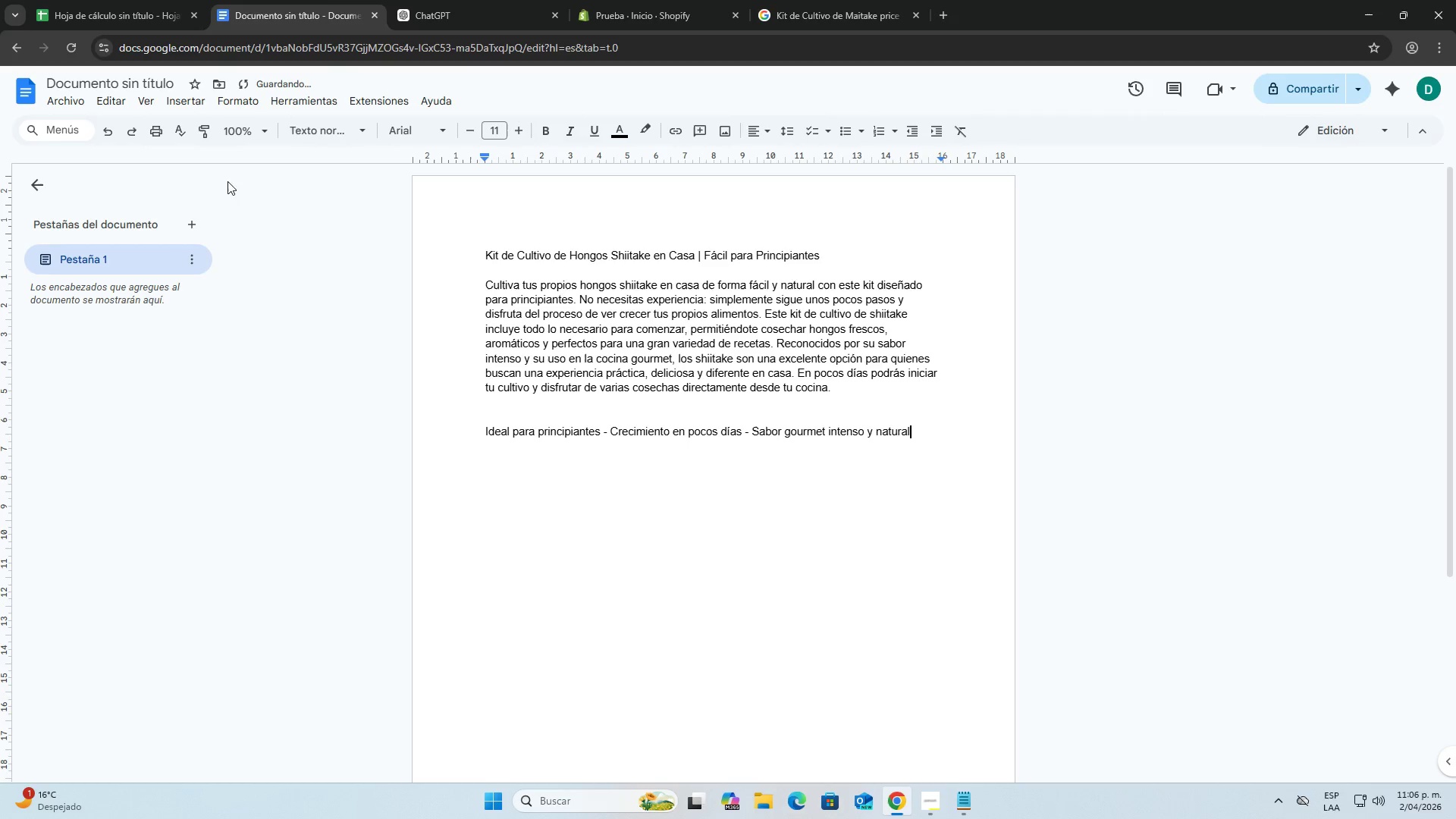 
left_click([140, 0])
 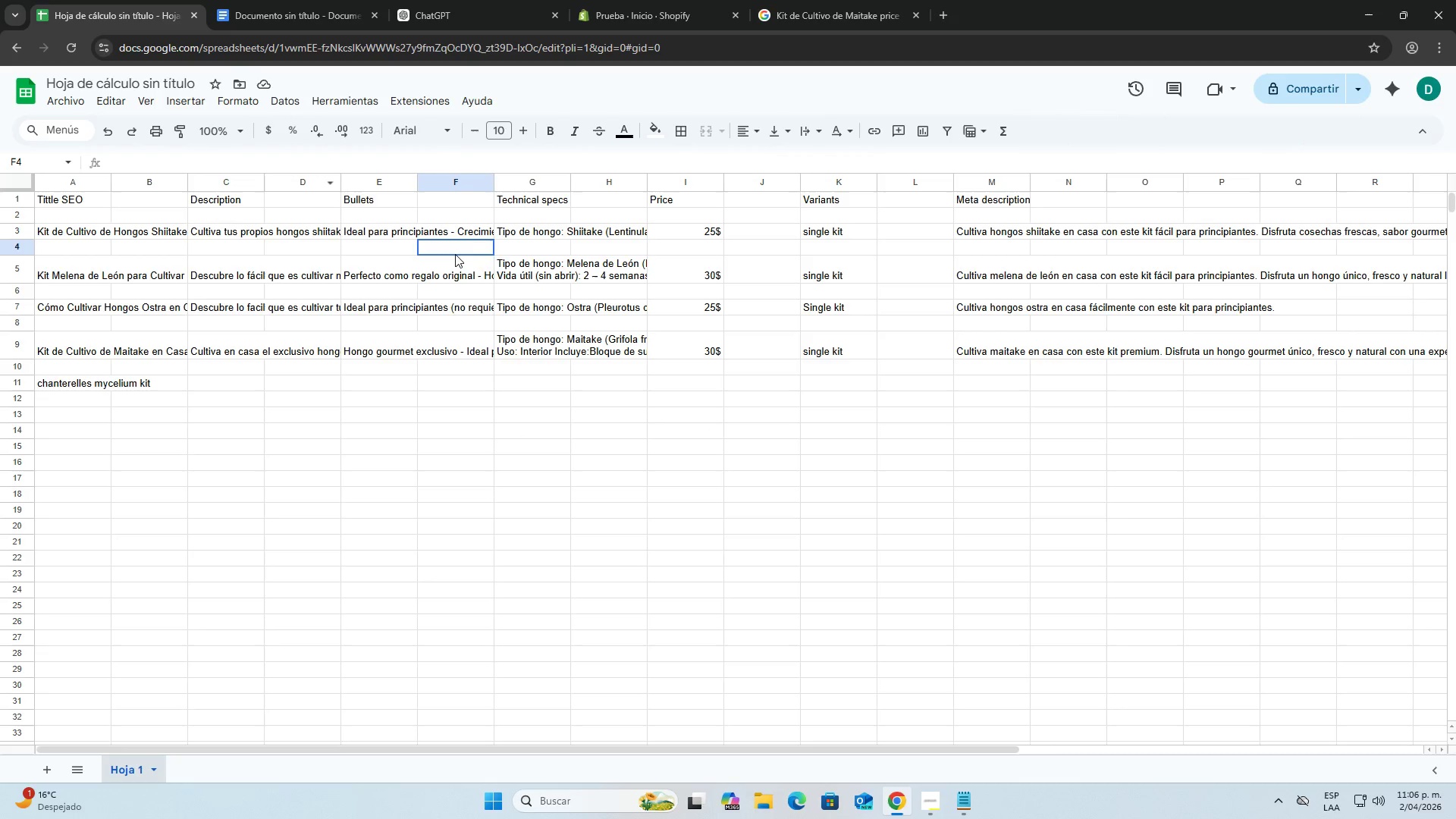 
double_click([508, 232])
 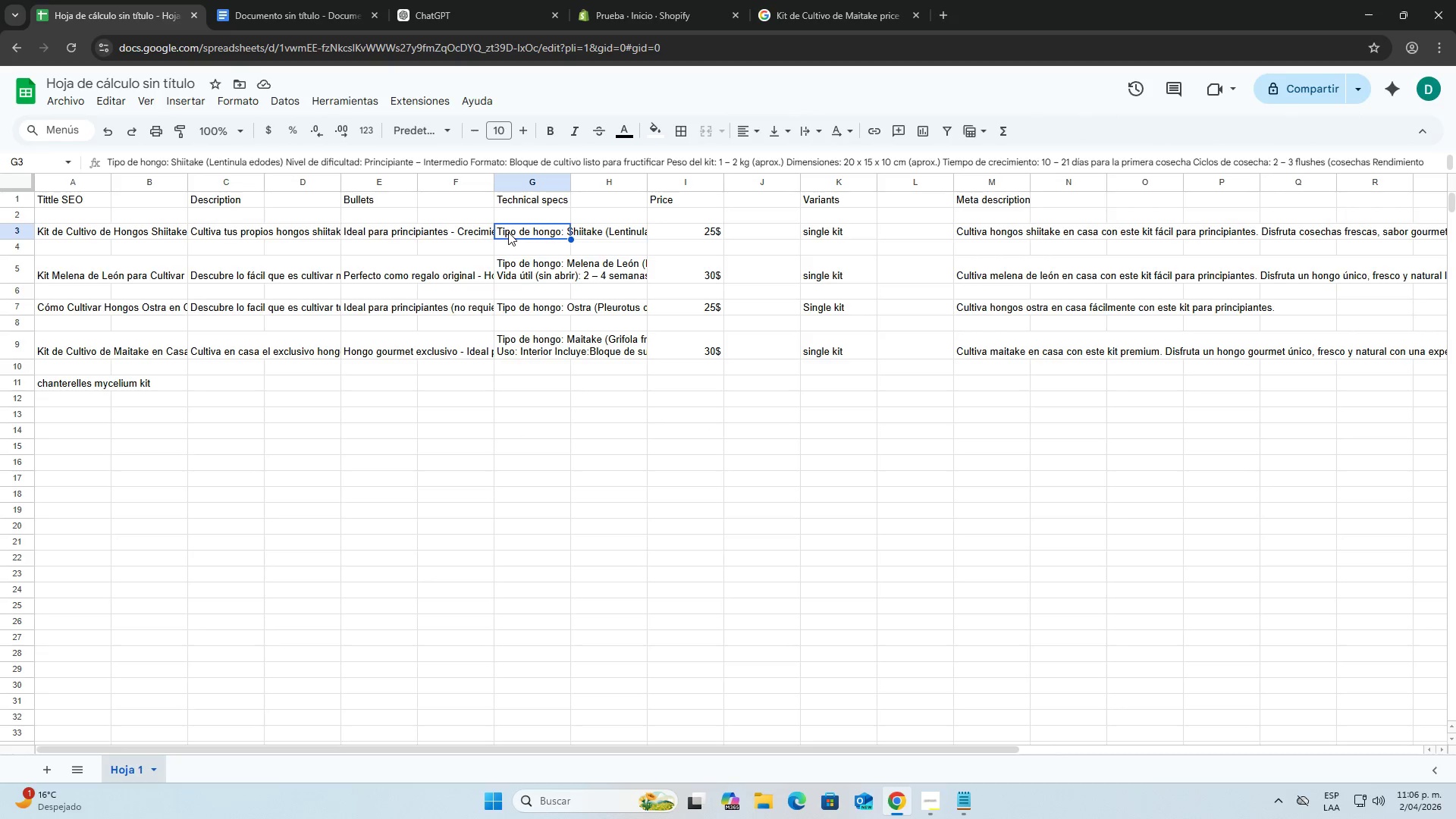 
triple_click([508, 232])
 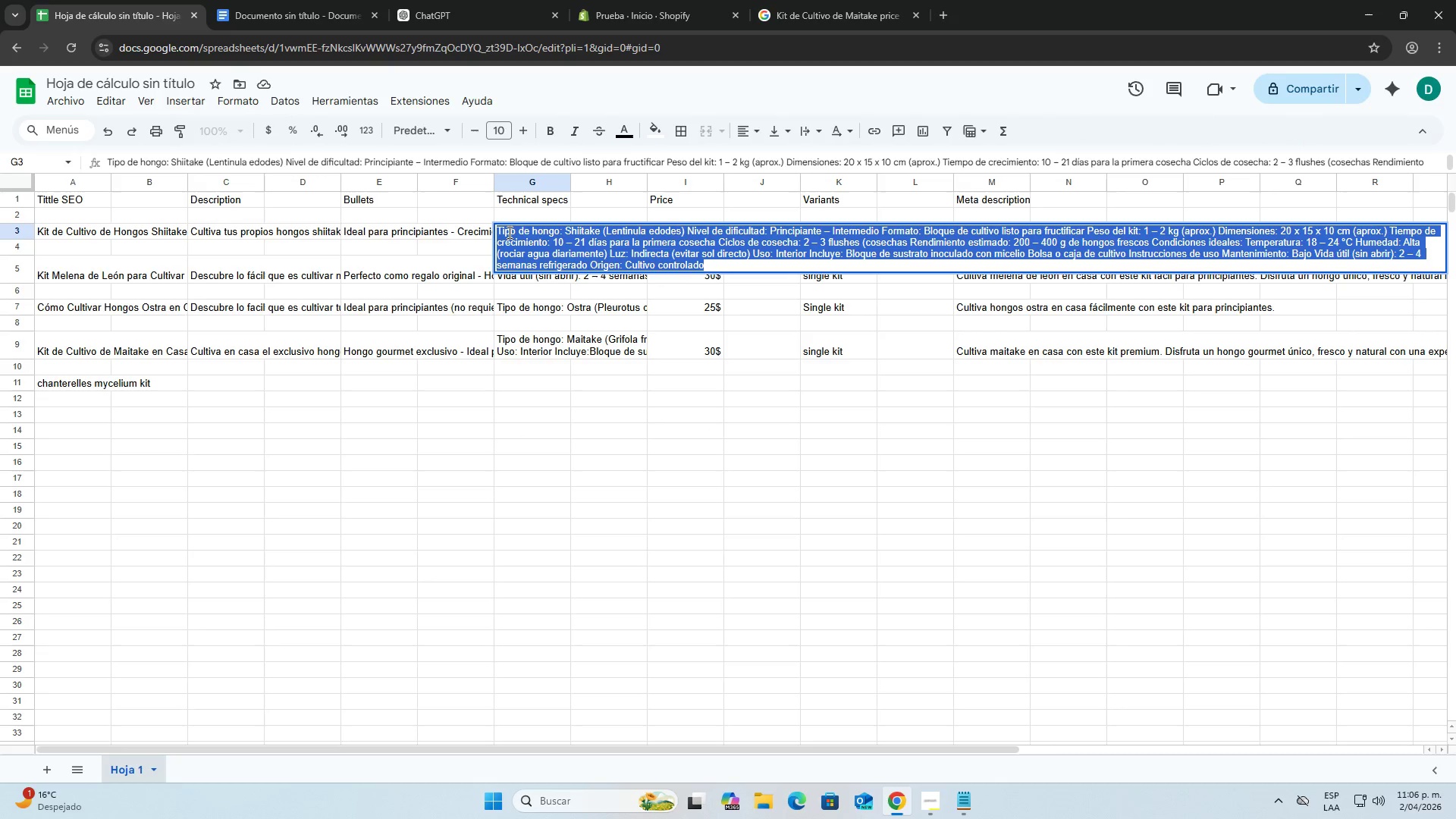 
triple_click([508, 232])
 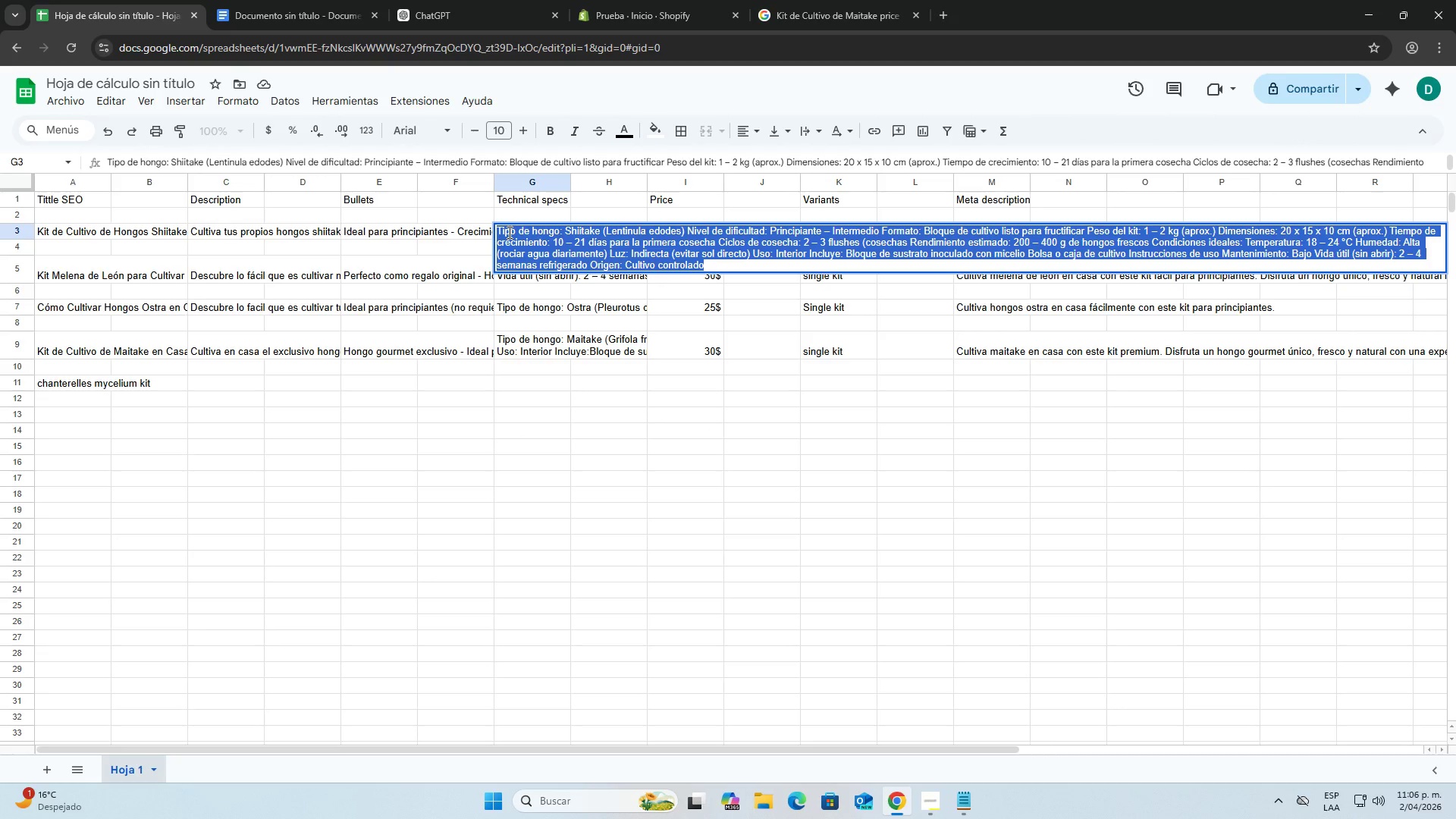 
key(Control+C)
 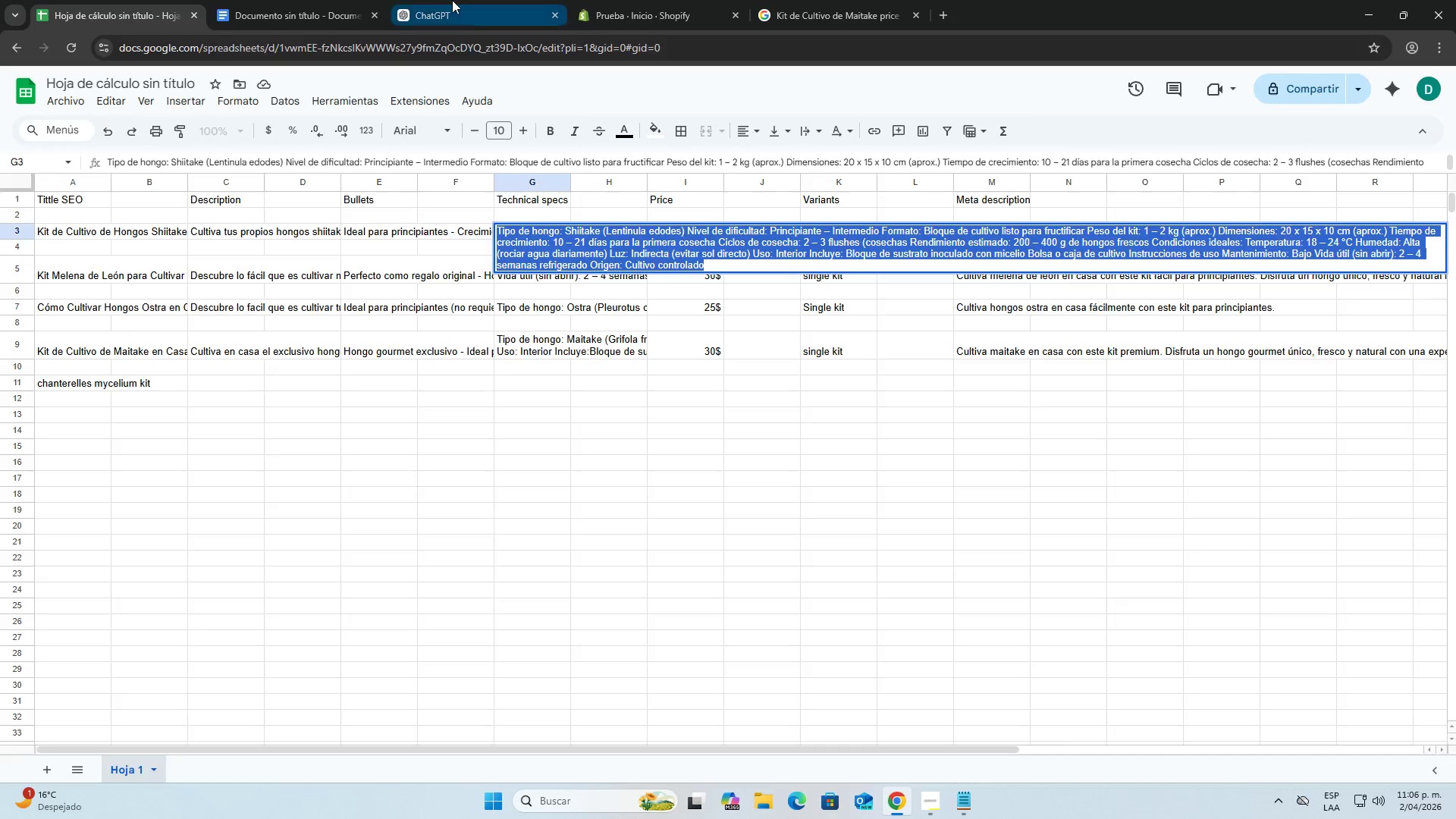 
left_click([452, 0])
 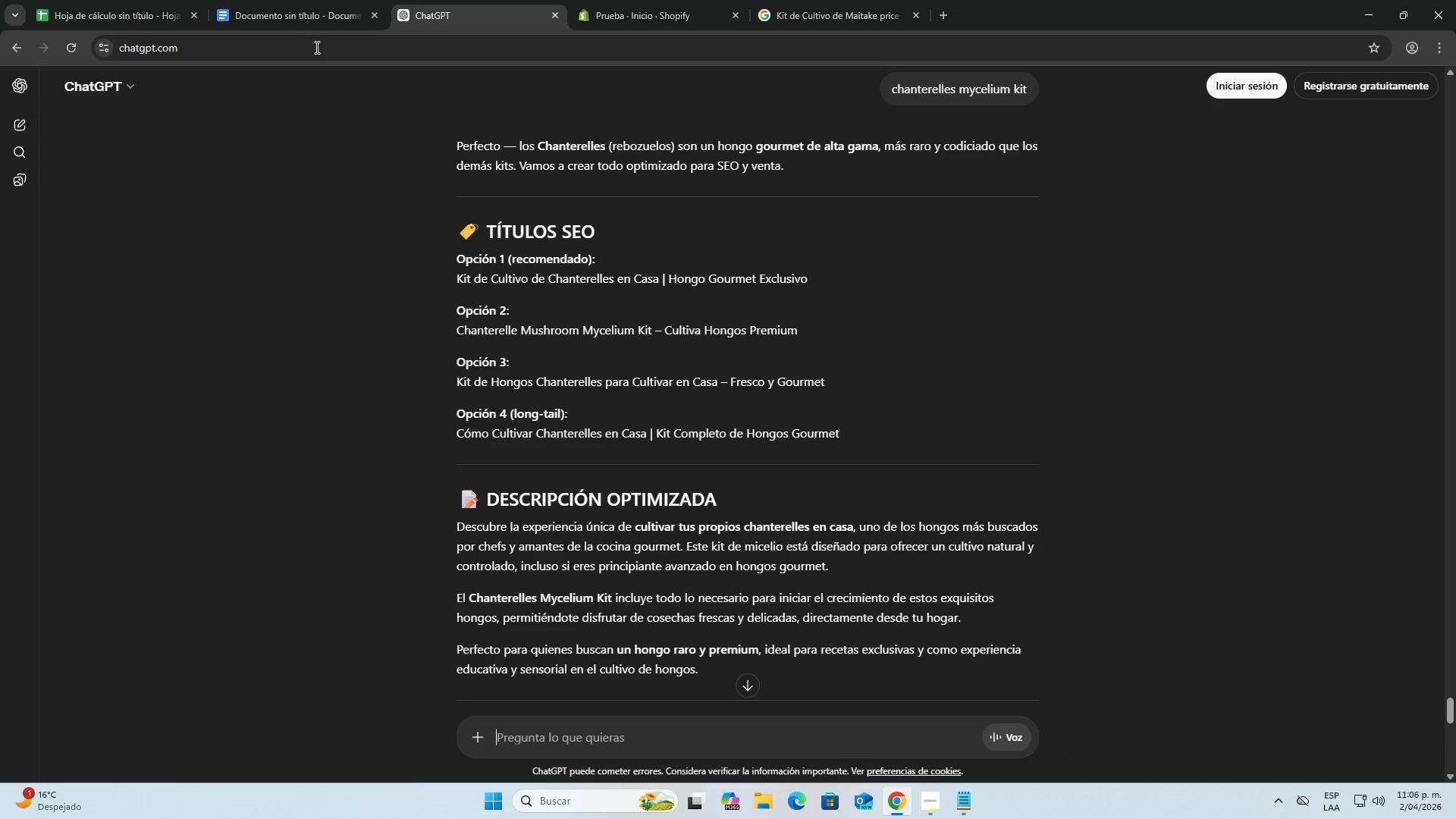 
left_click([235, 0])
 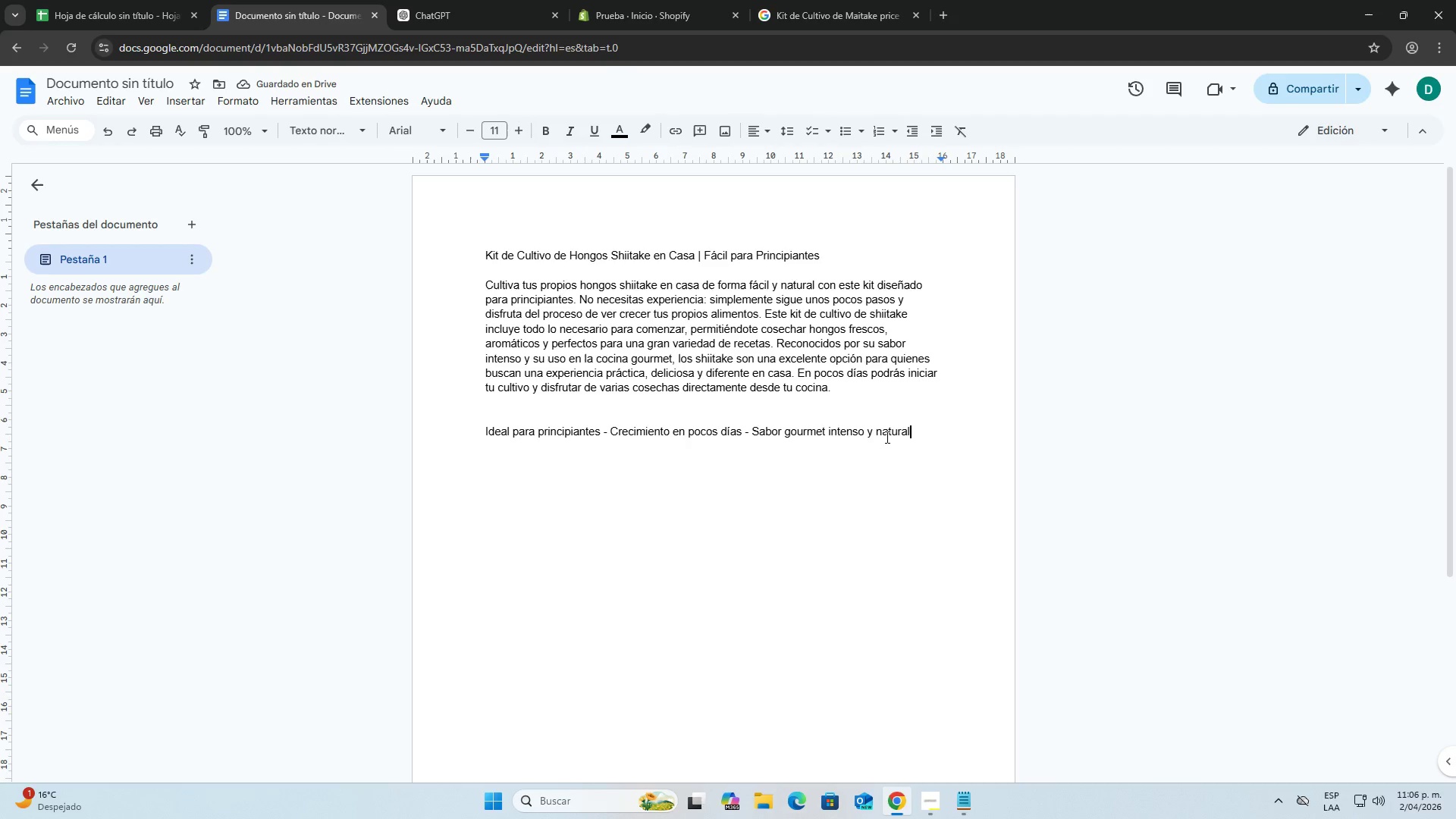 
key(Enter)
 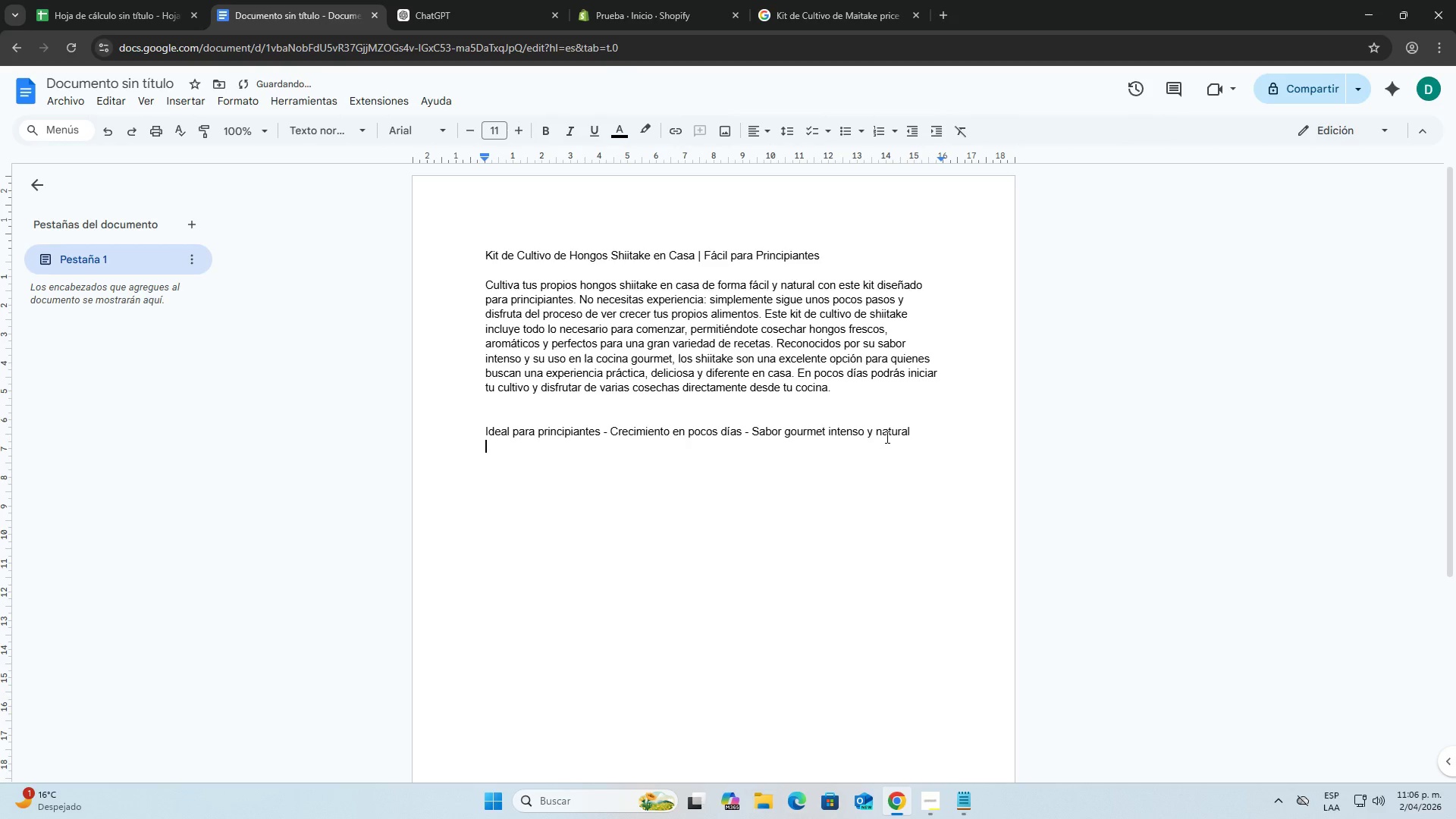 
key(Enter)
 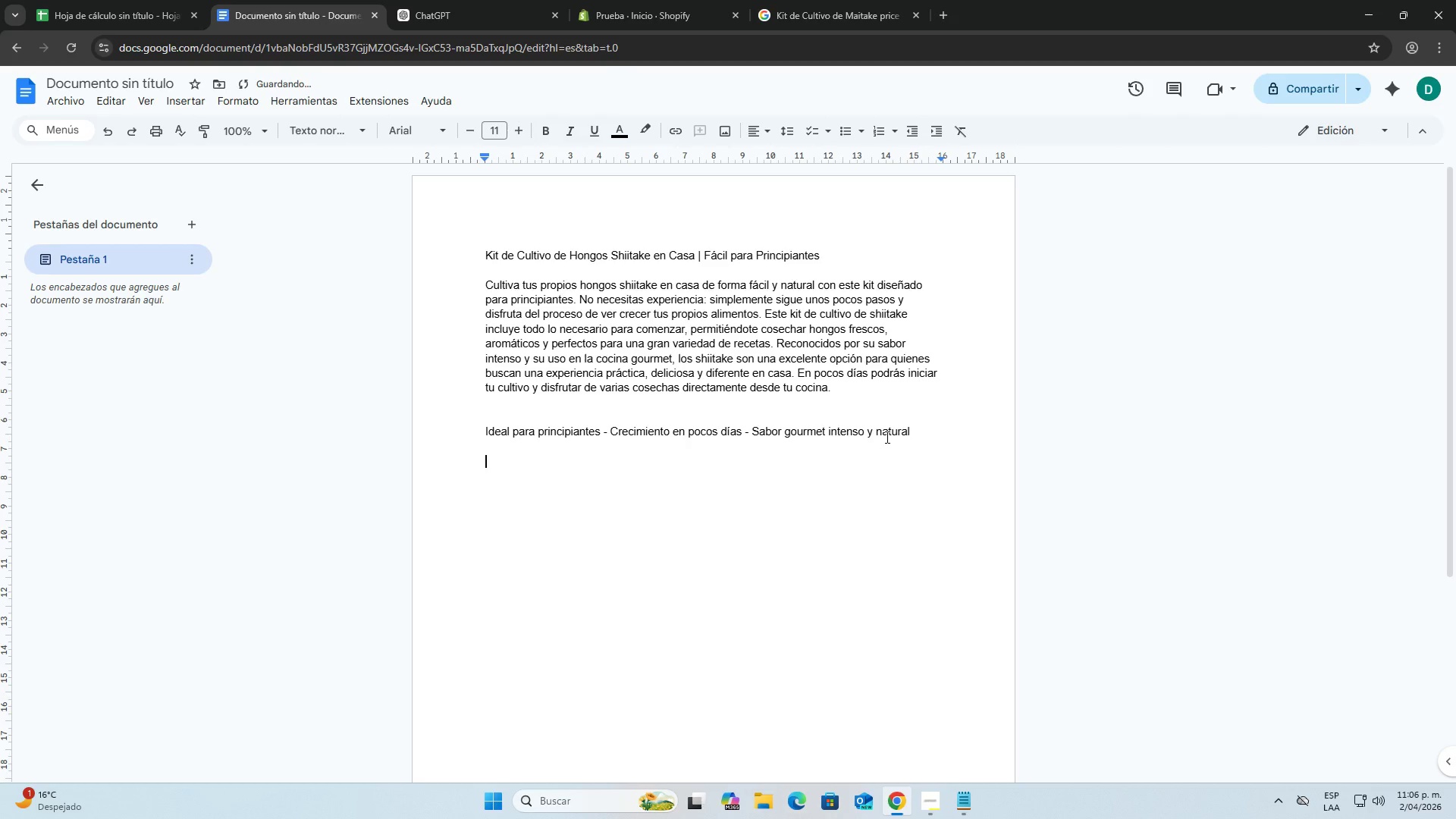 
key(Enter)
 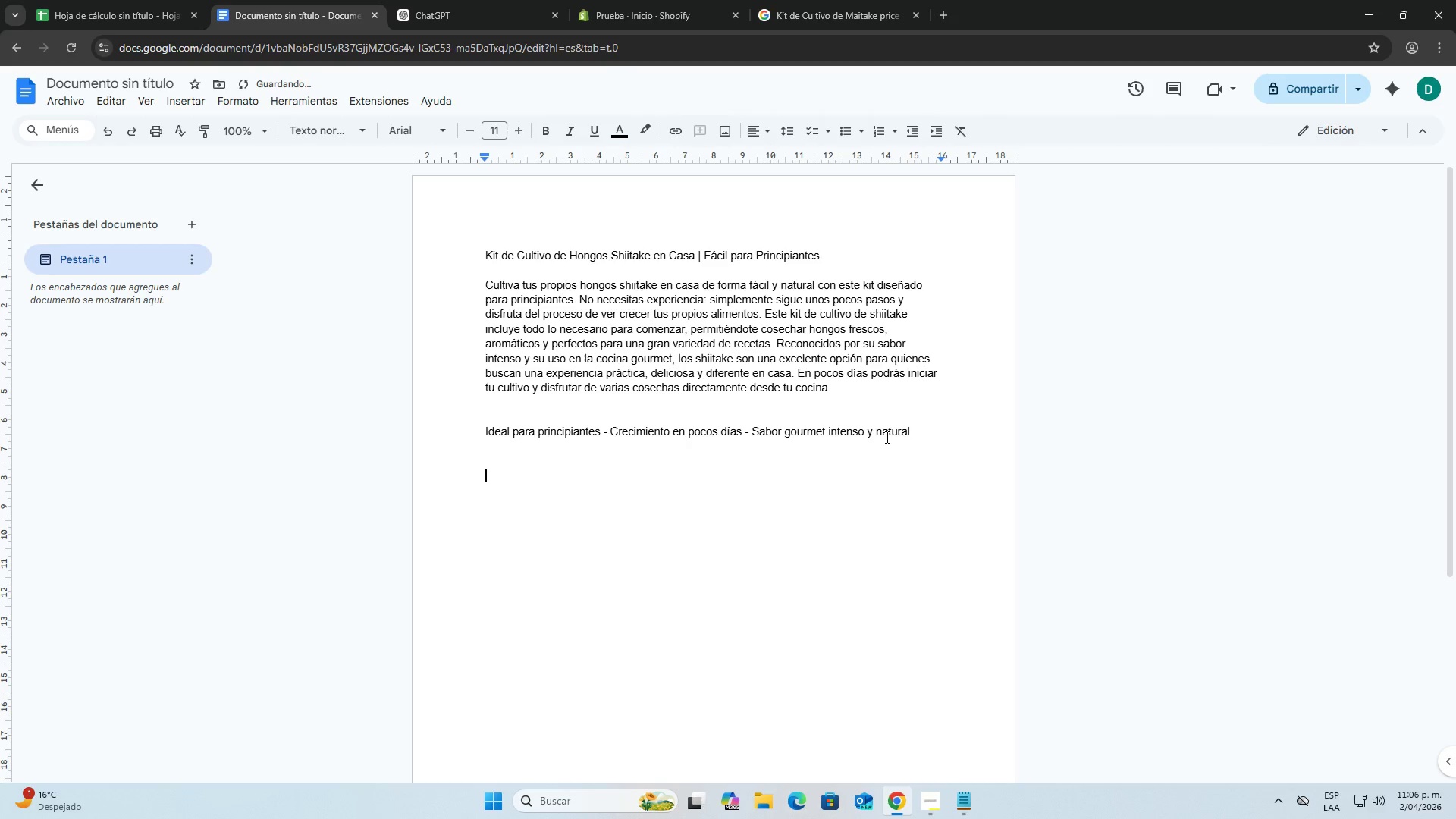 
key(Control+ControlLeft)
 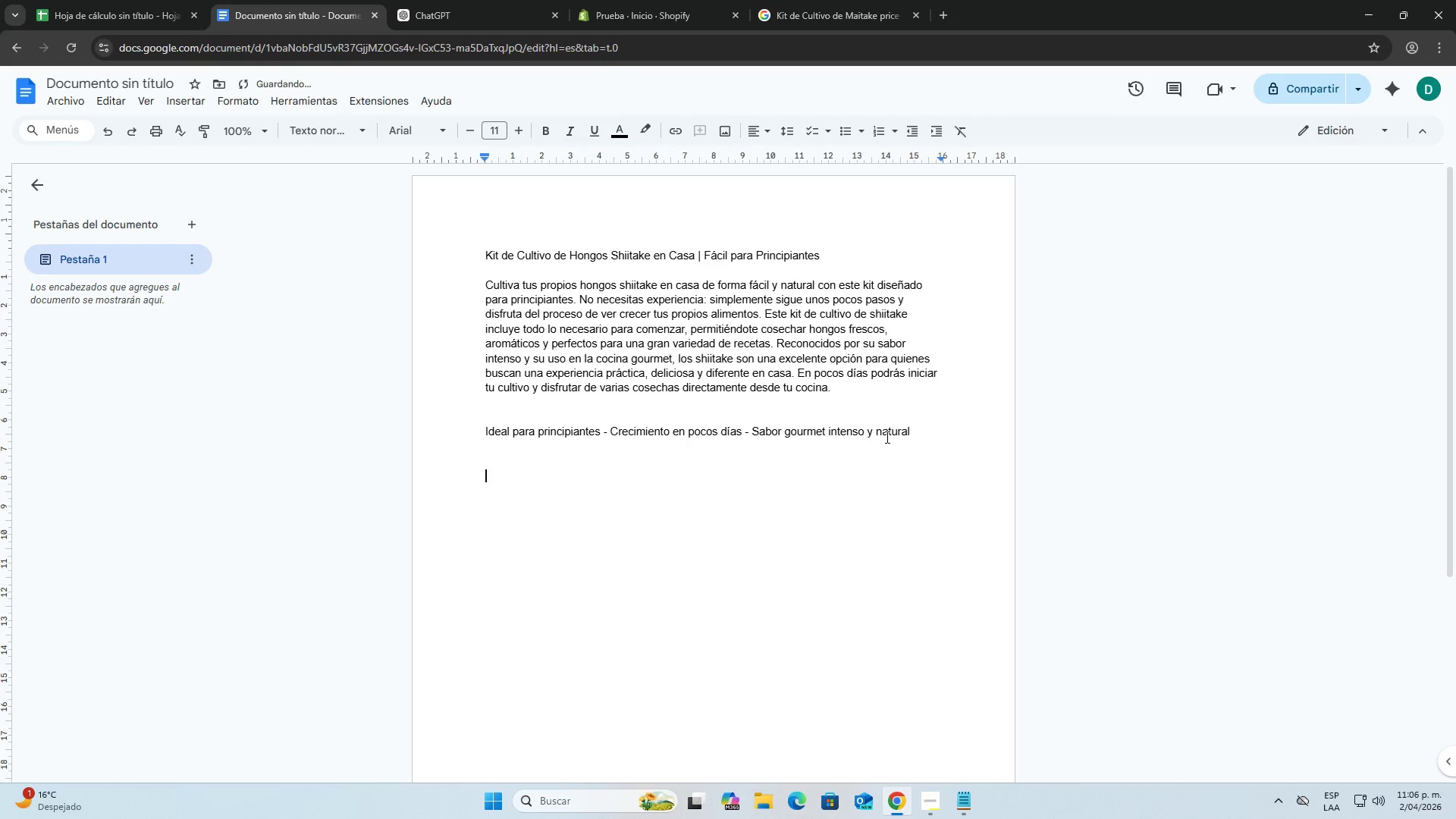 
key(Control+V)
 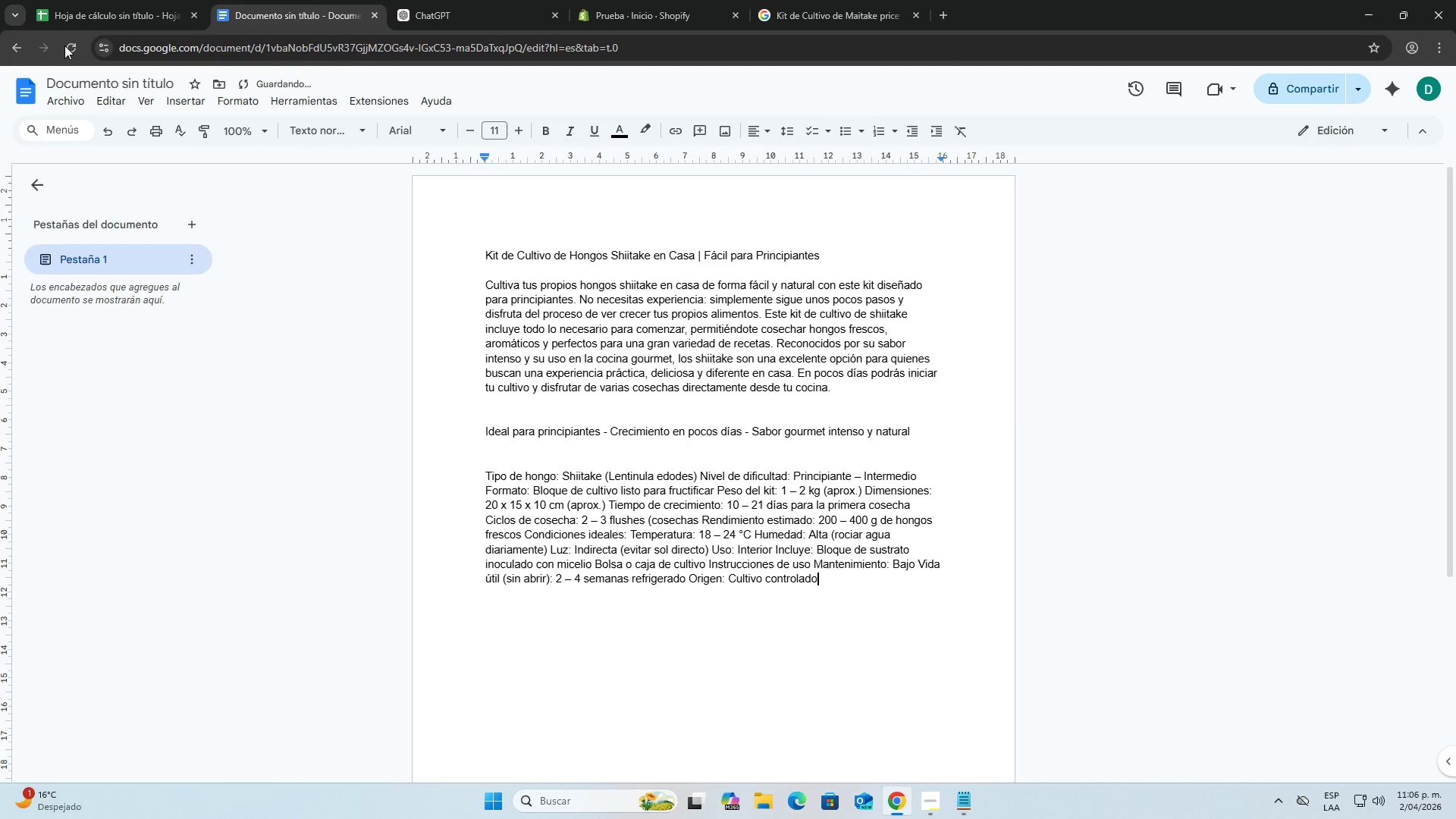 
left_click([67, 0])
 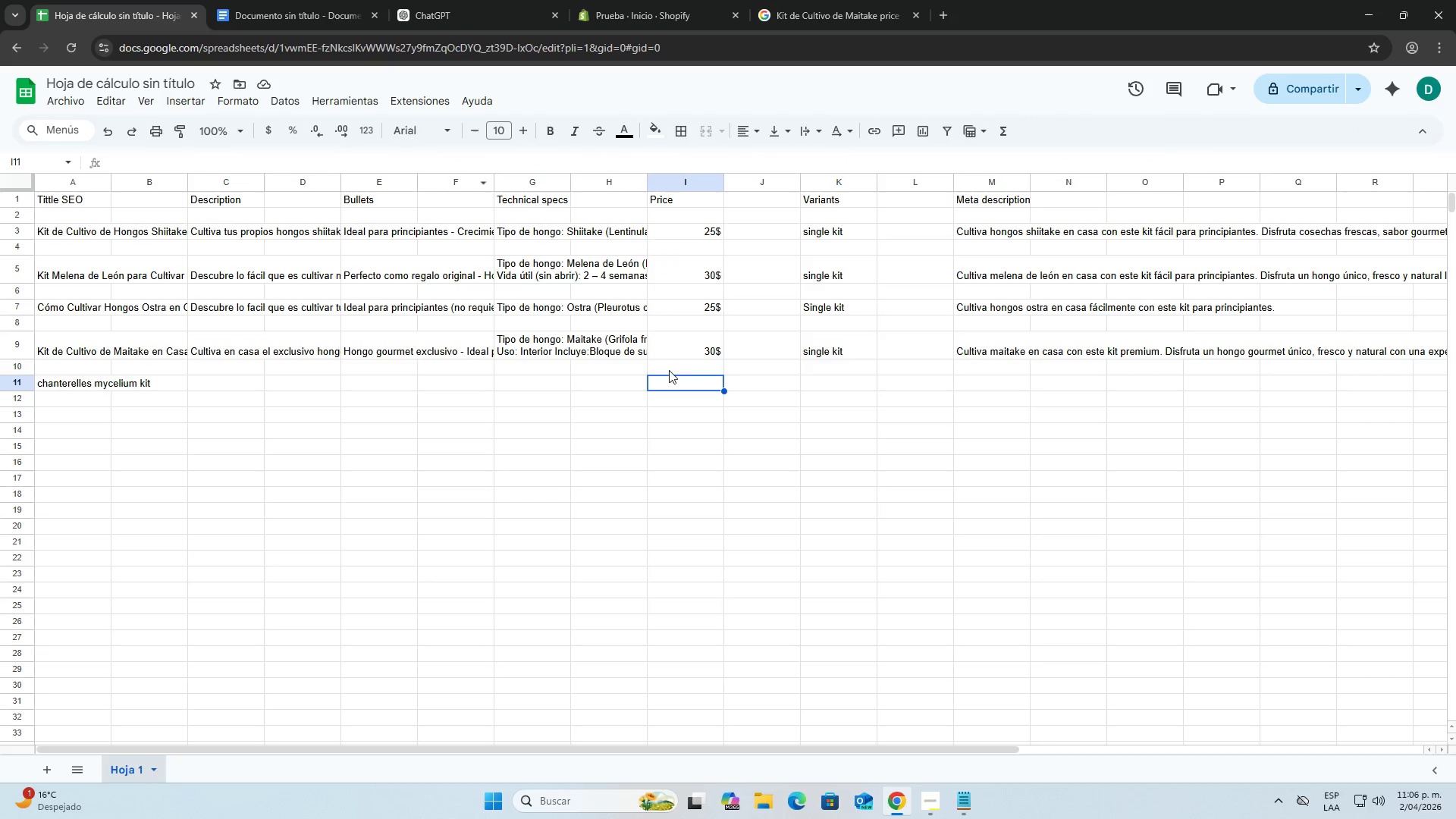 
double_click([664, 233])
 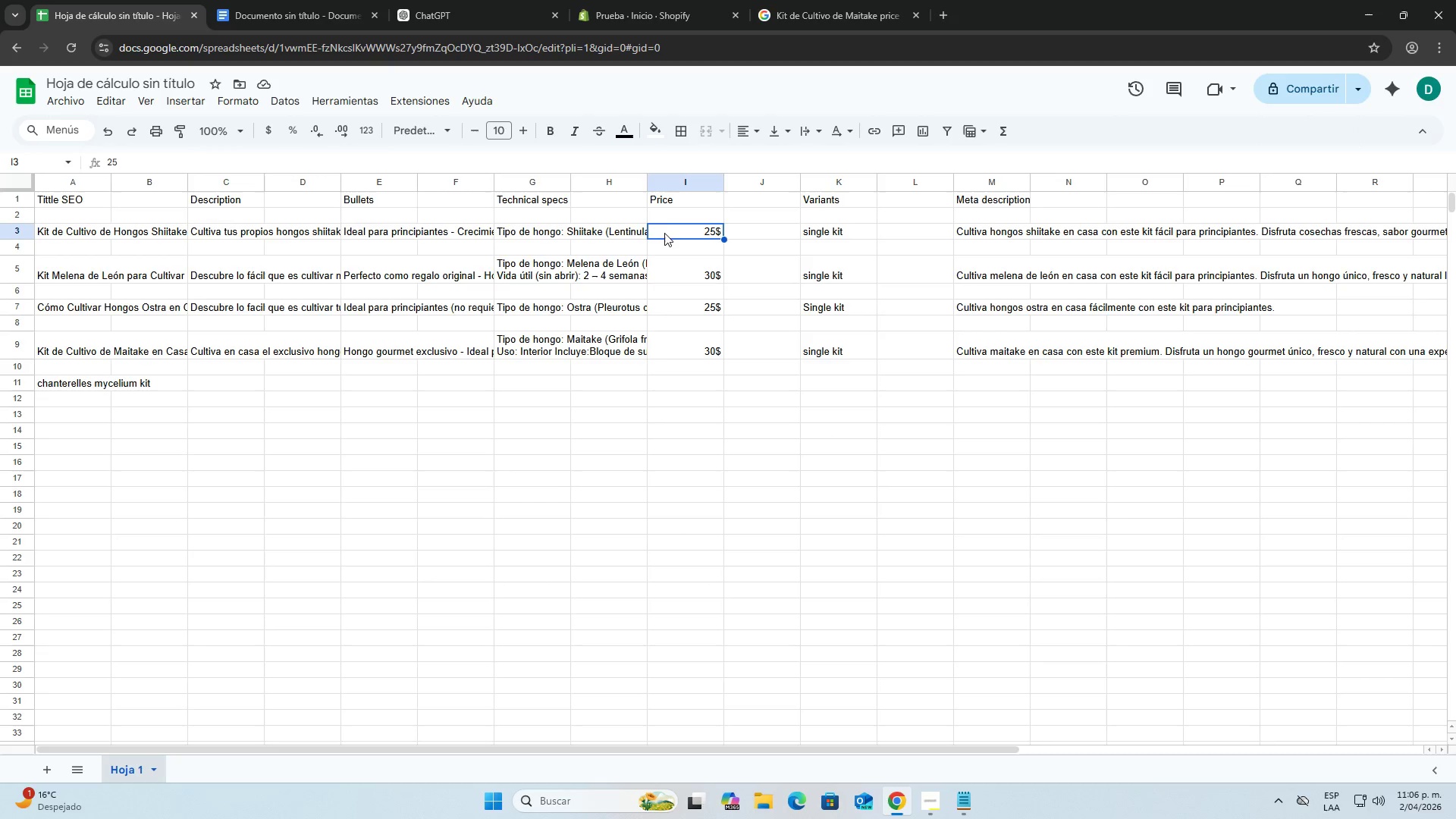 
triple_click([664, 233])
 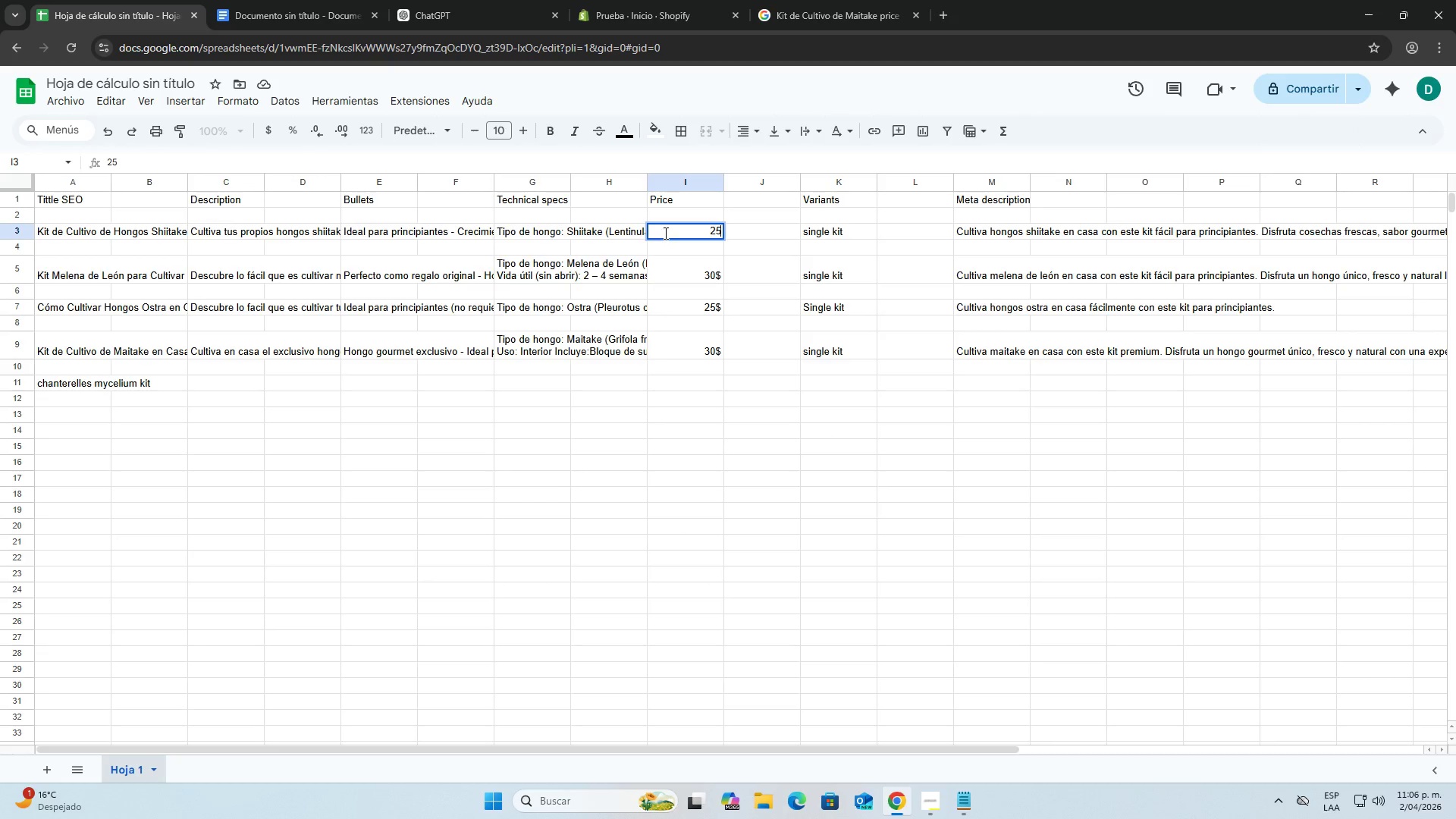 
key(Control+C)
 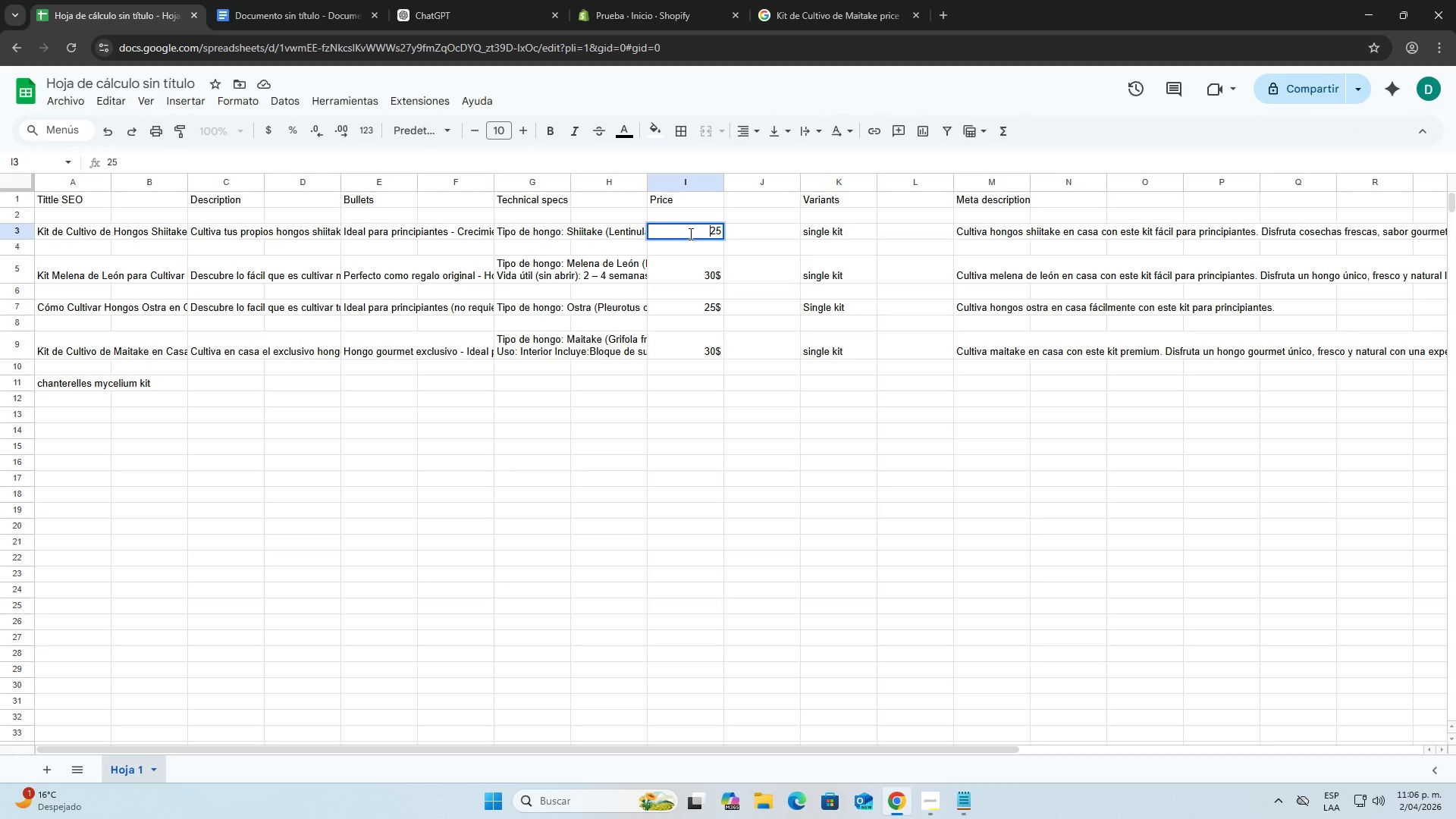 
double_click([689, 234])
 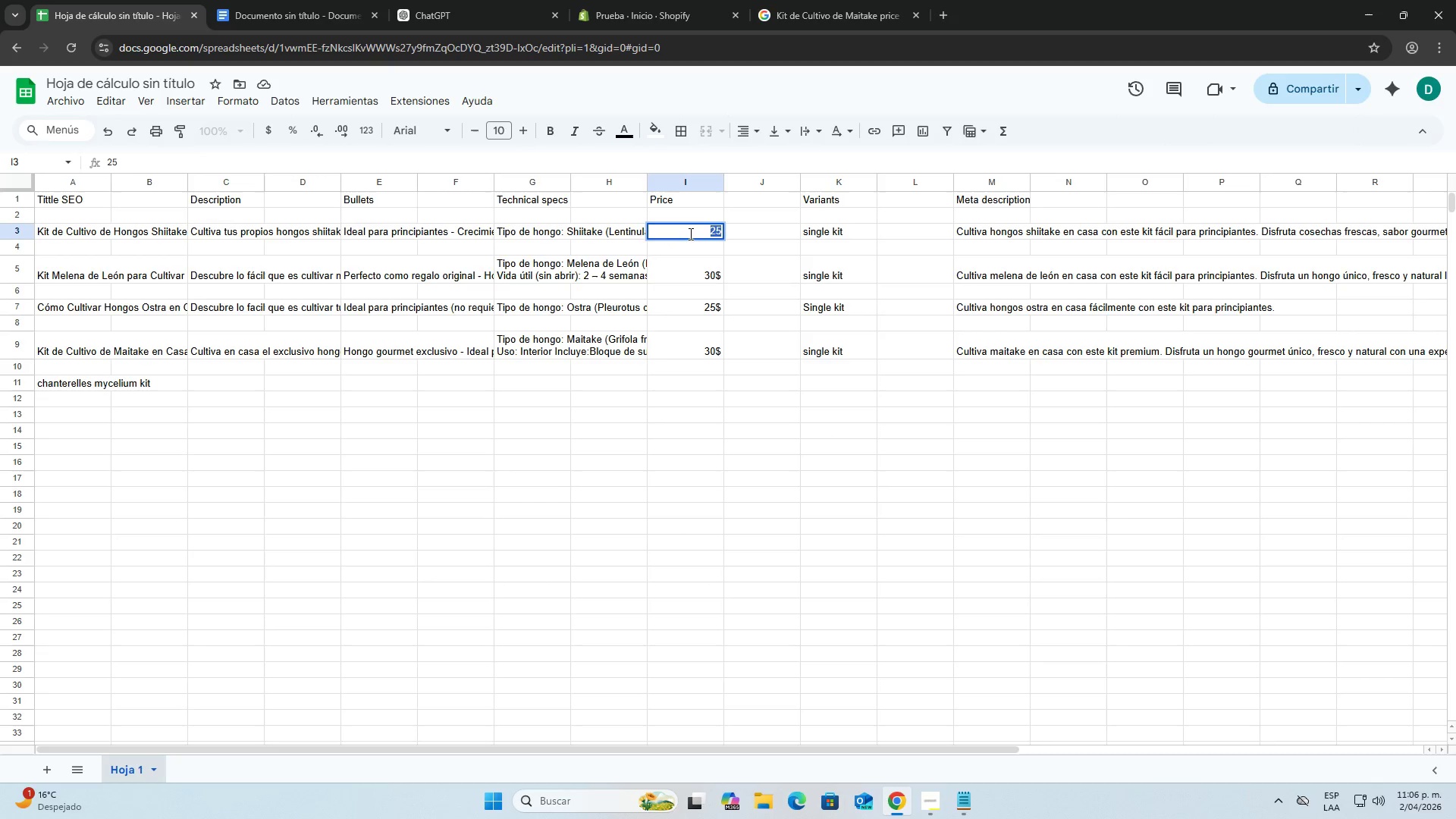 
triple_click([689, 234])
 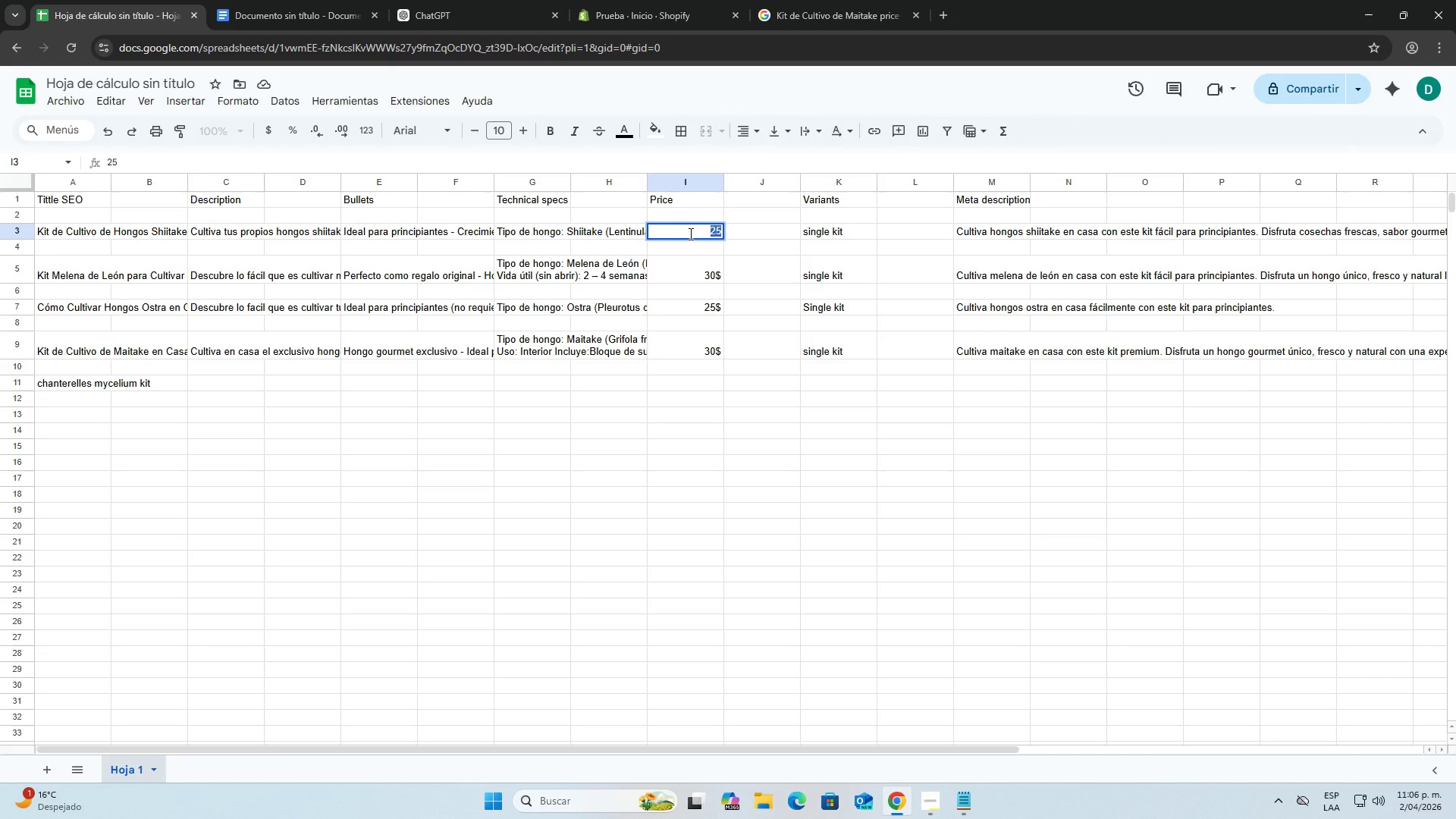 
key(Control+ControlLeft)
 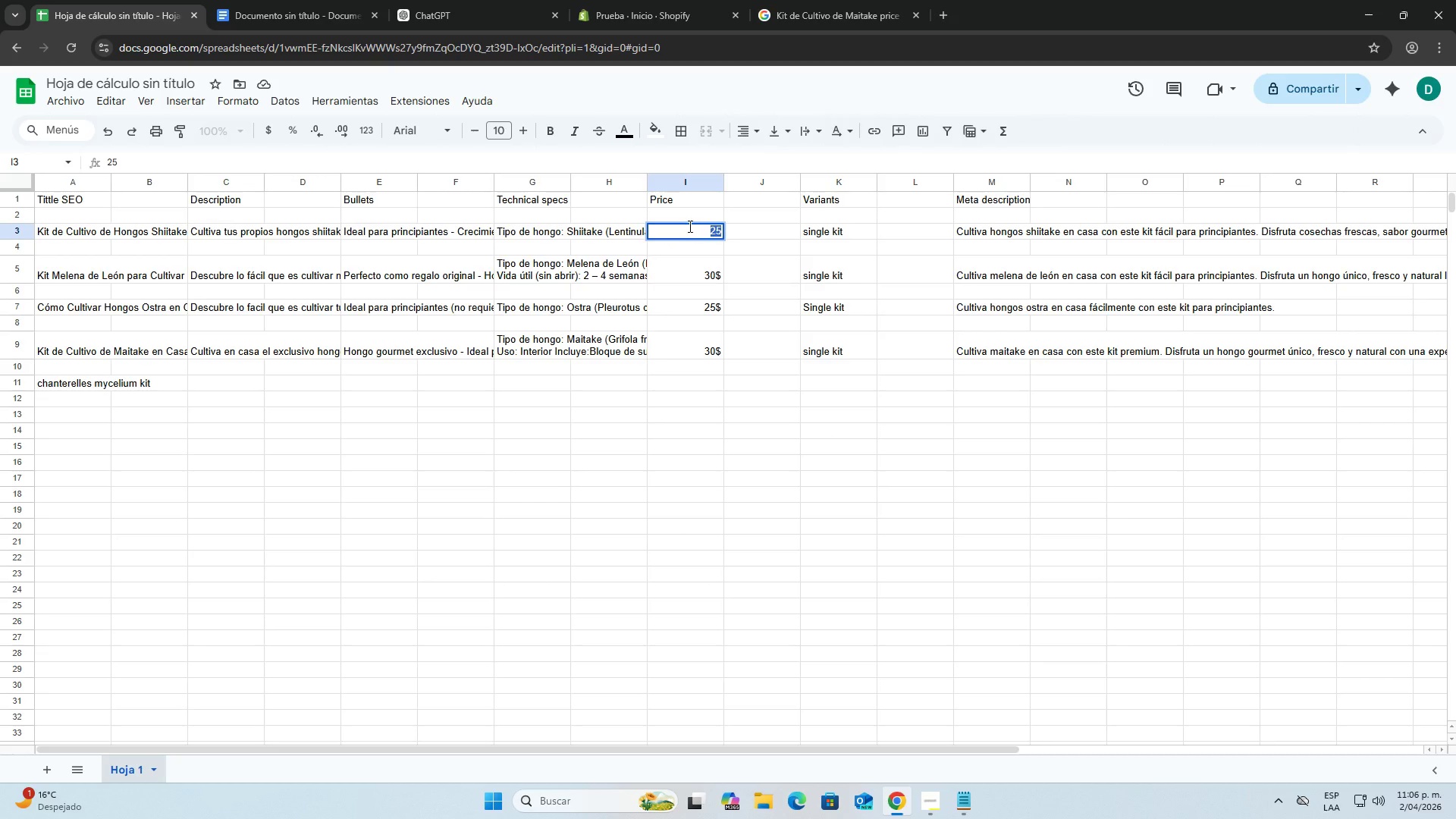 
key(Control+C)
 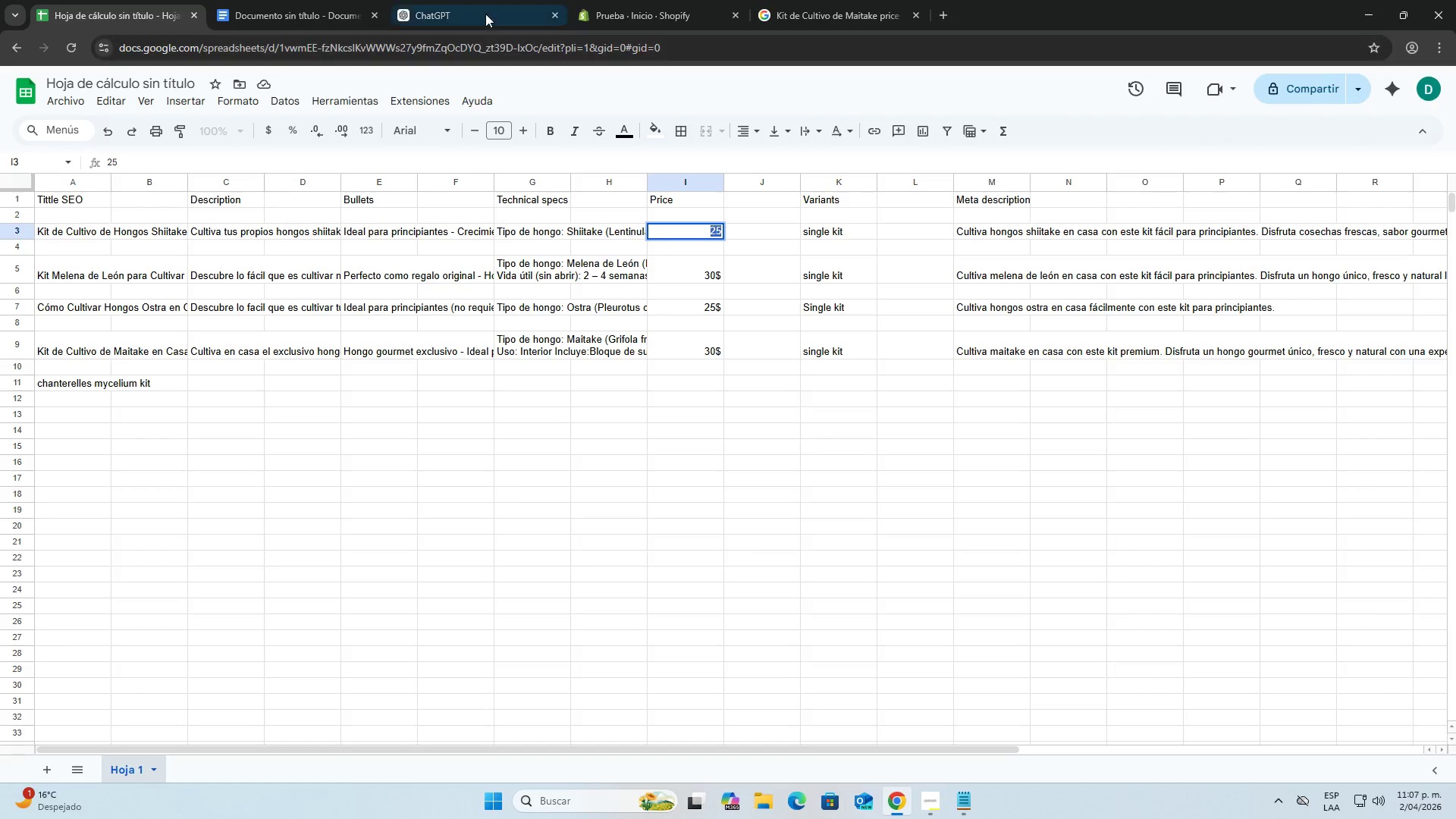 
left_click([477, 6])
 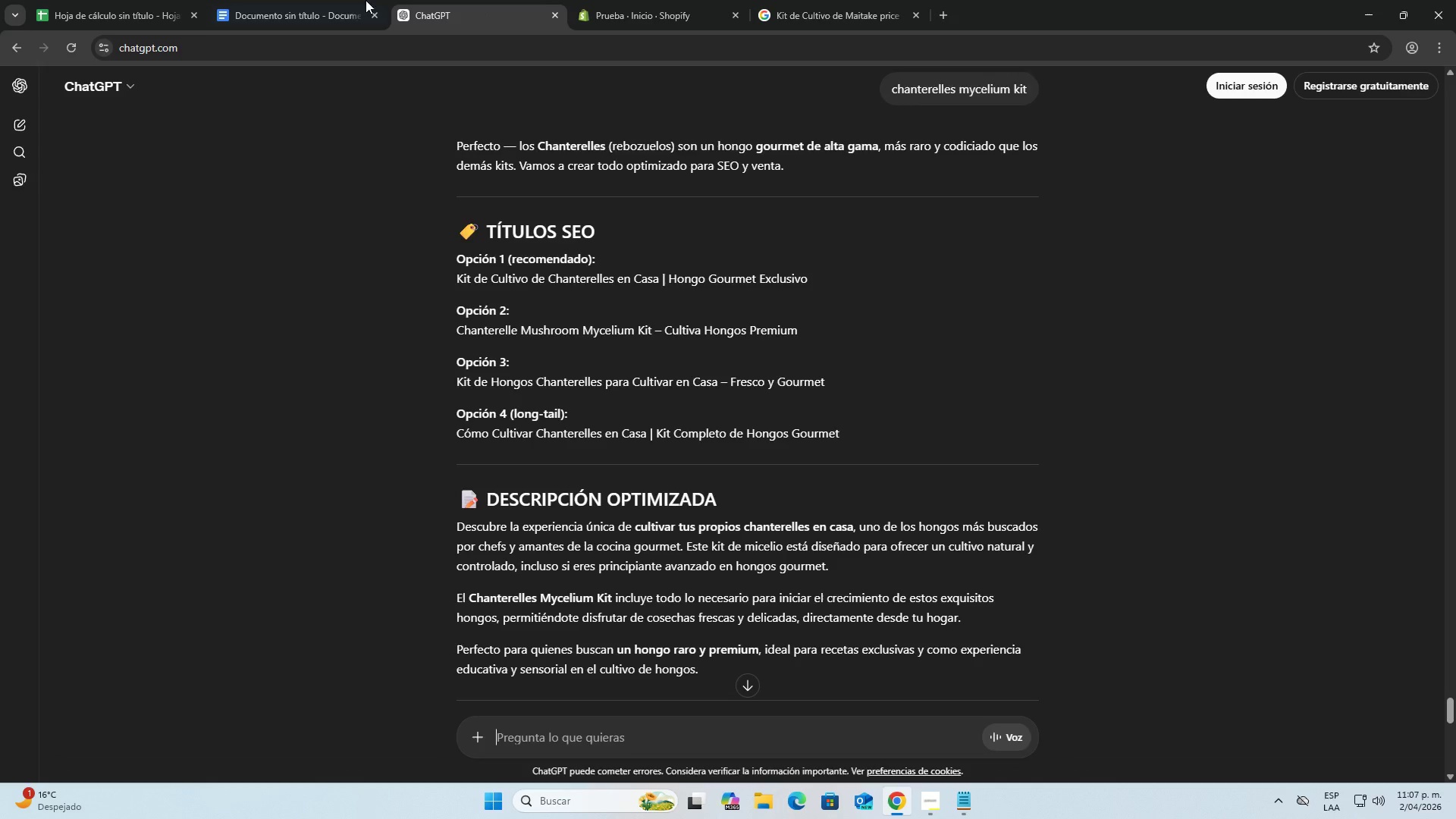 
left_click([303, 0])
 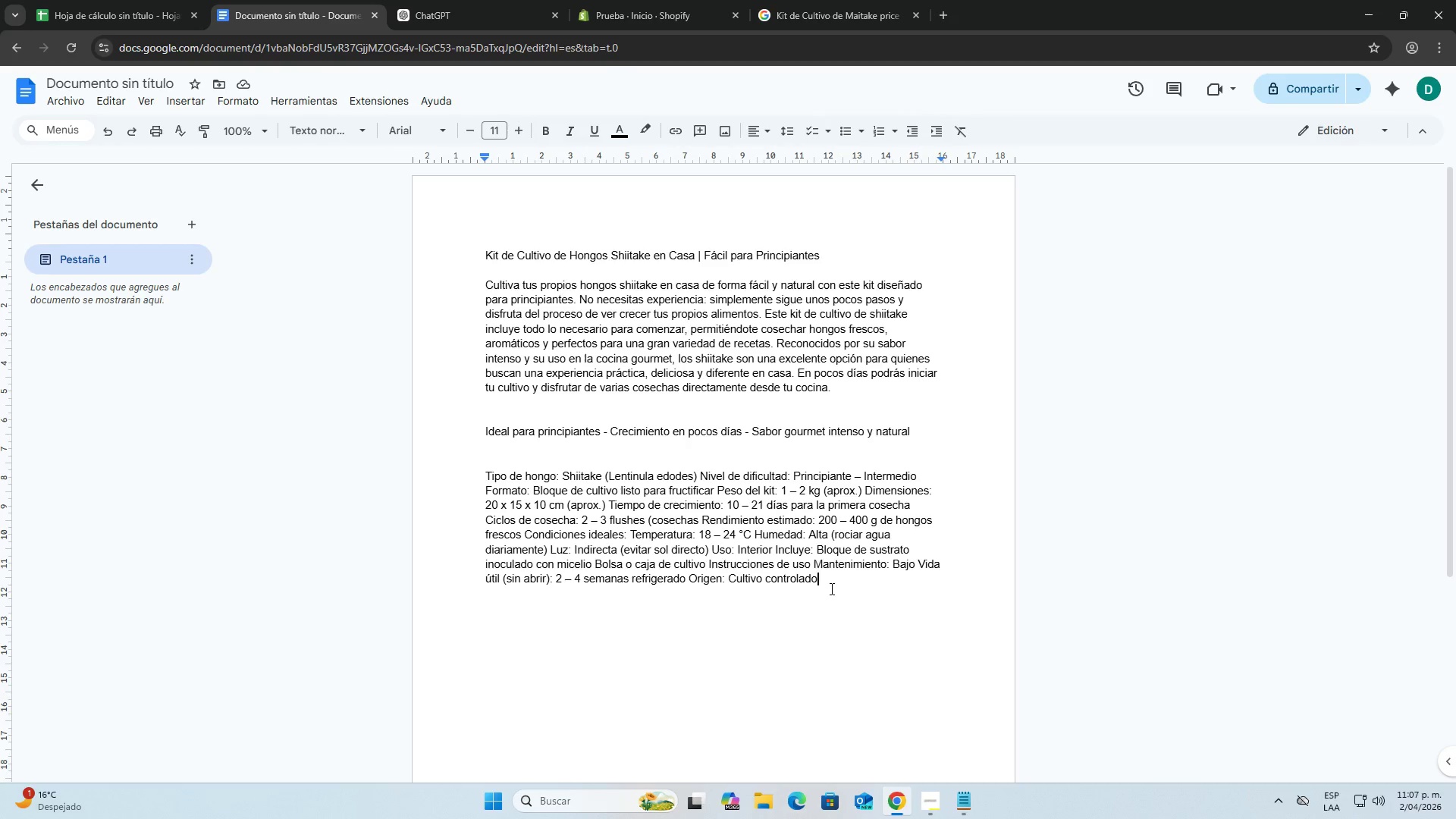 
key(Enter)
 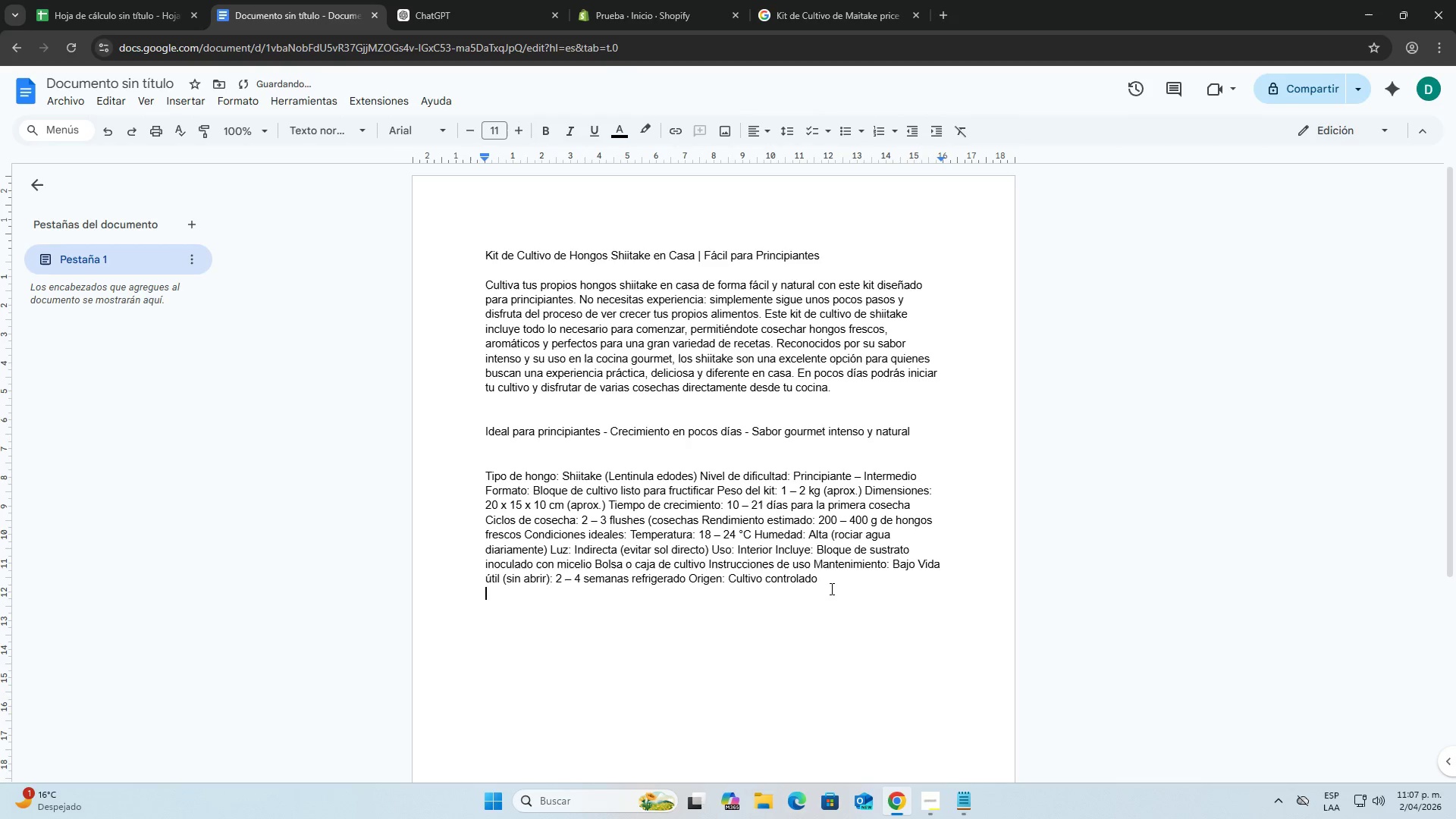 
key(Enter)
 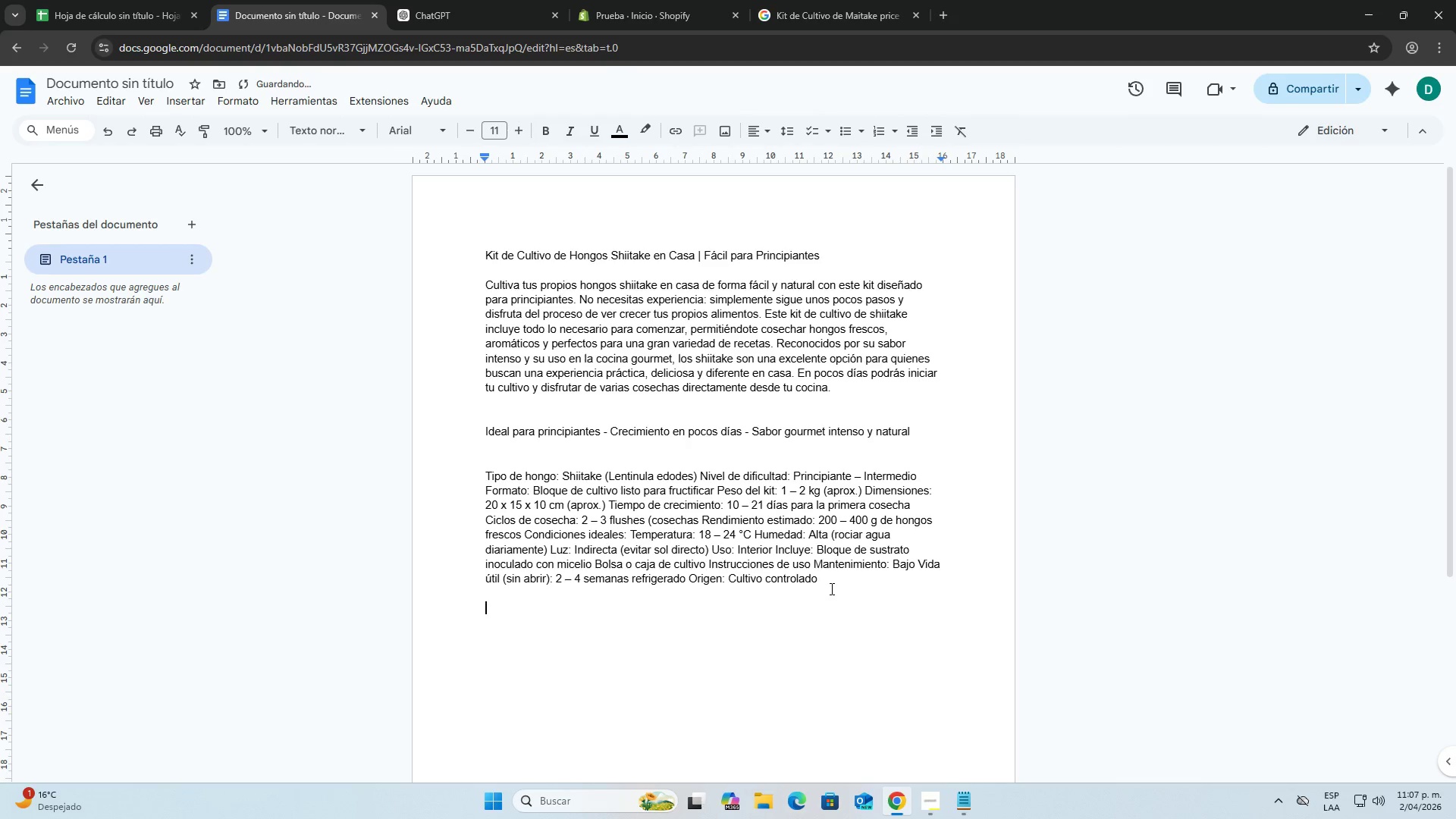 
key(Control+ControlLeft)
 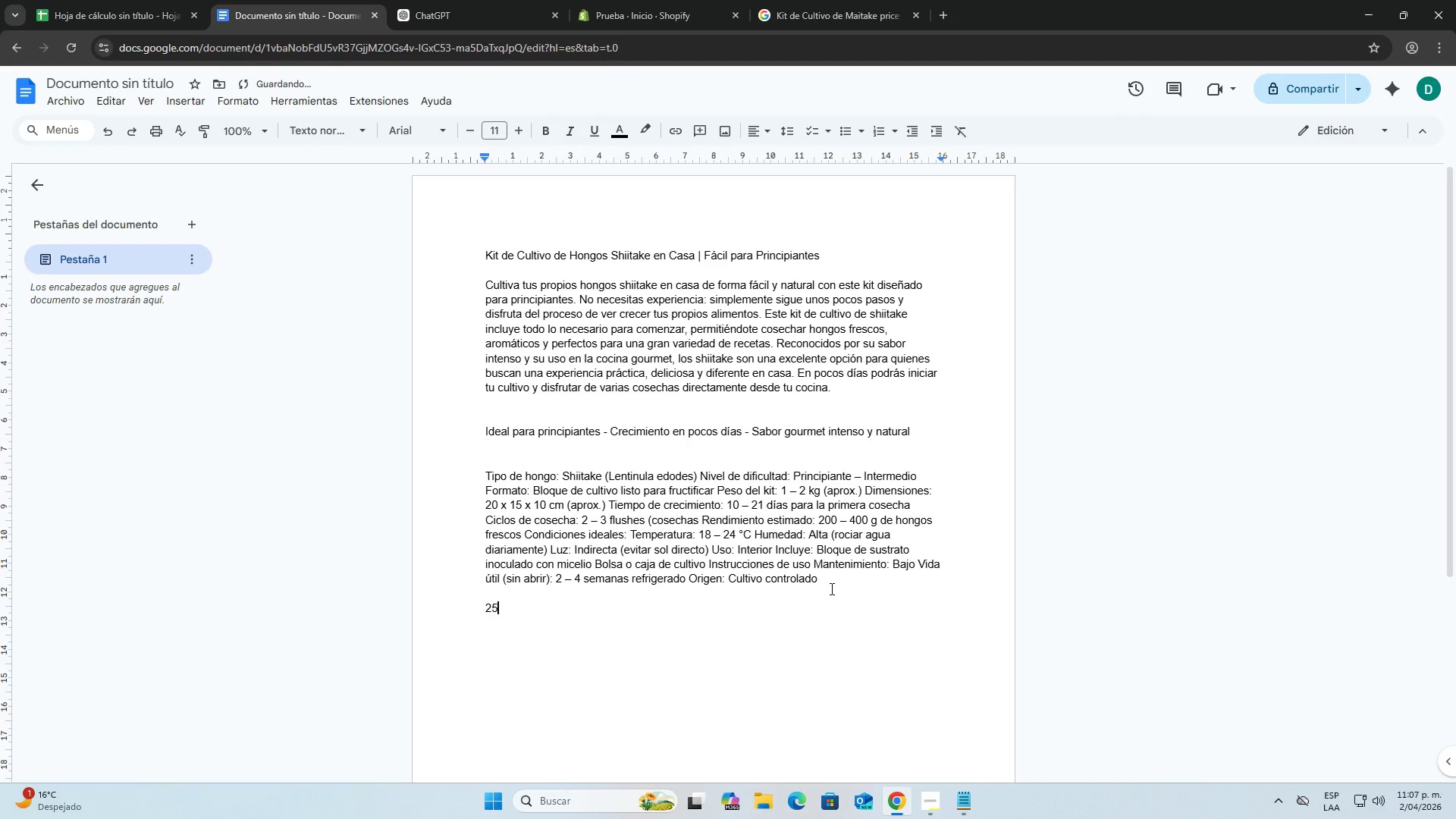 
key(Control+V)
 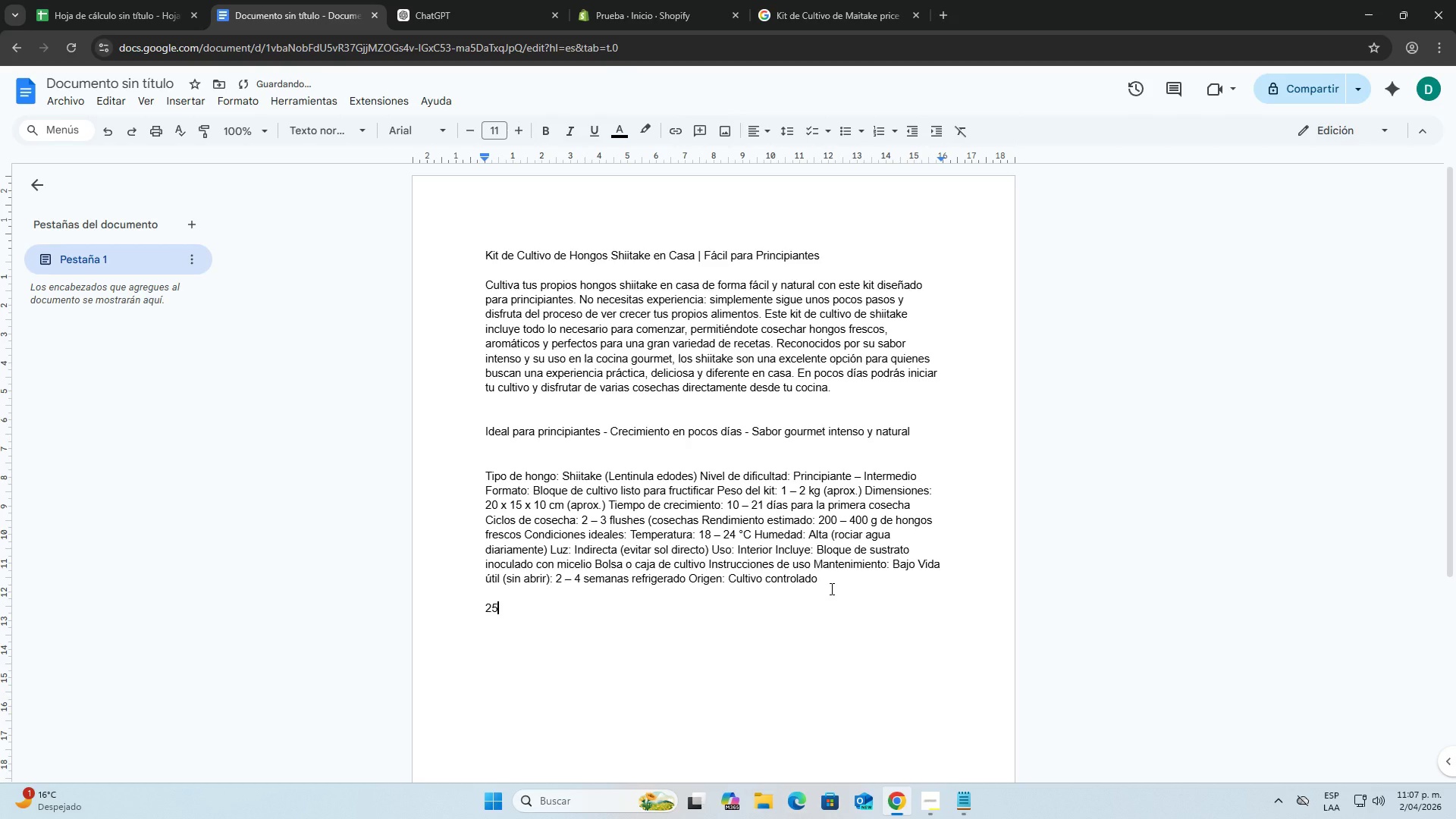 
key(Shift+4)
 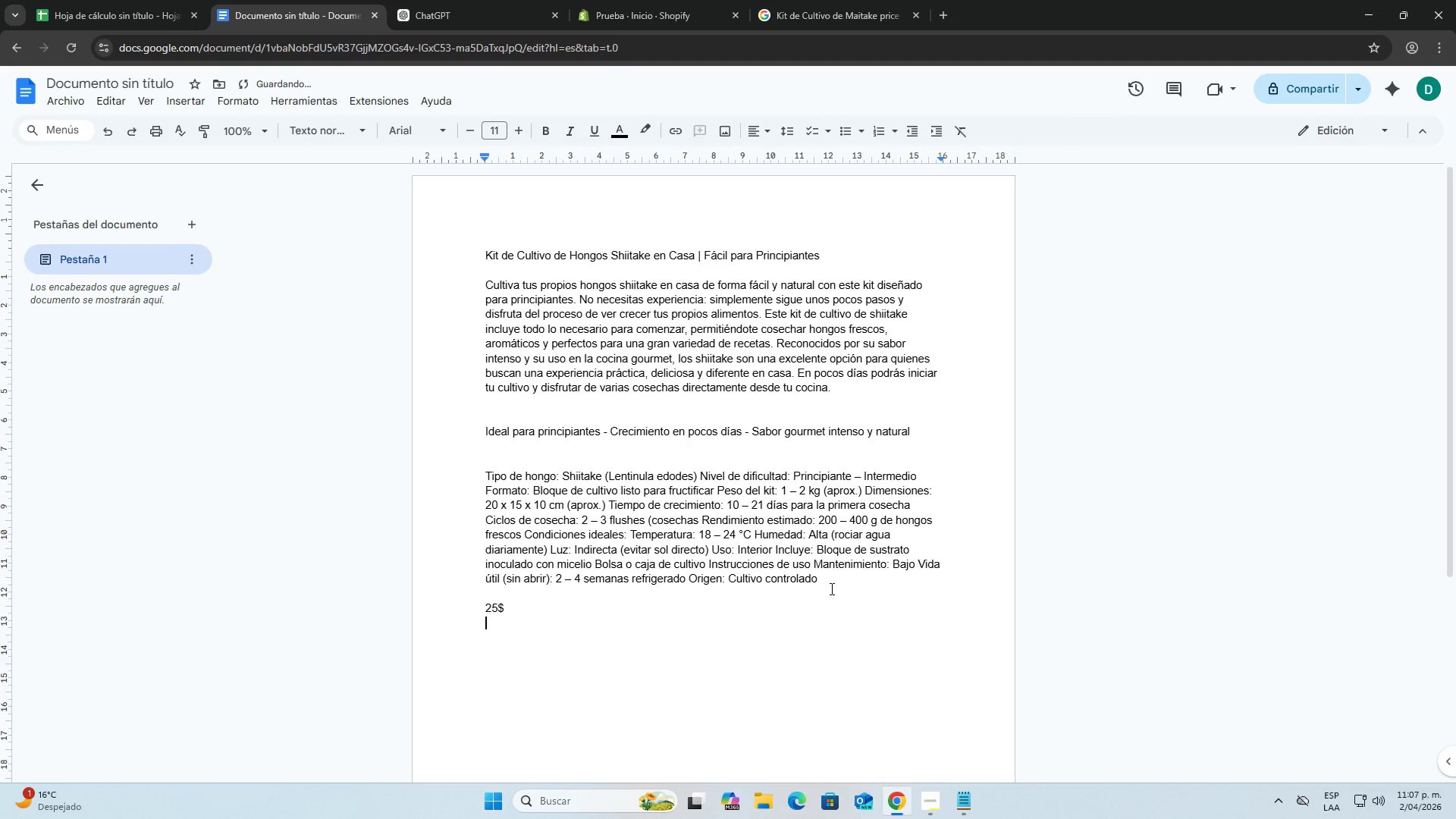 
key(Enter)
 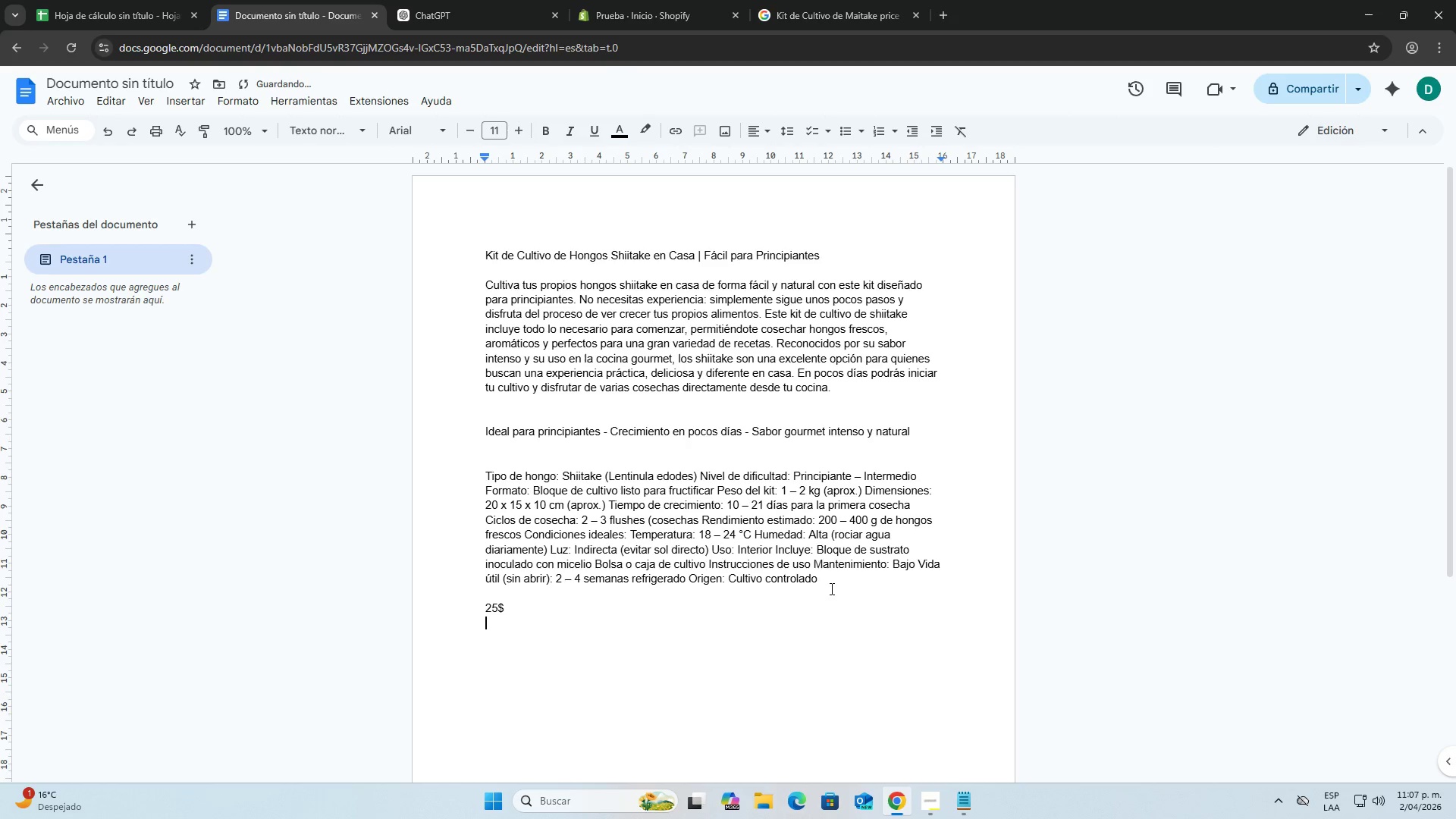 
key(Enter)
 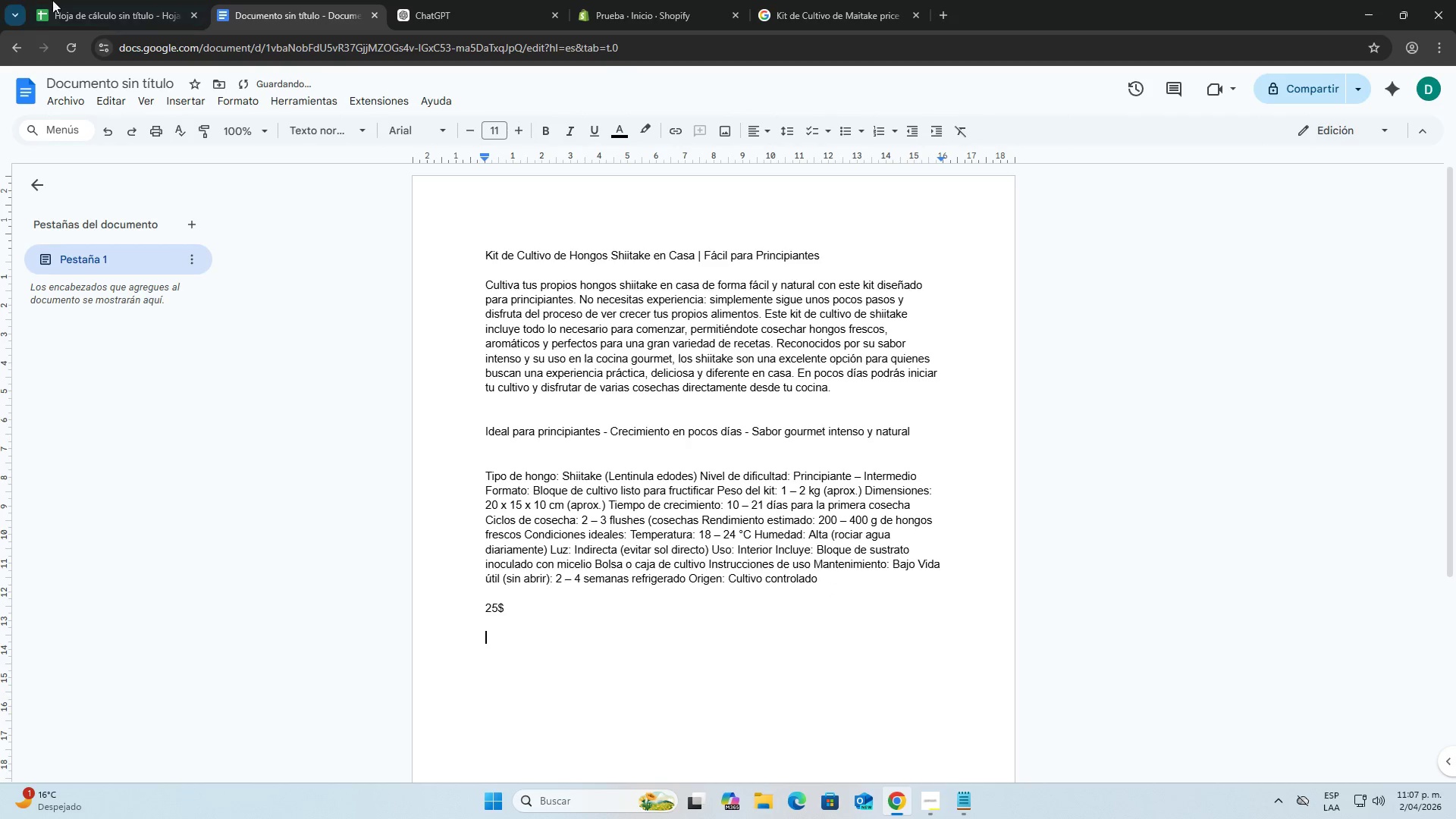 
left_click([64, 0])
 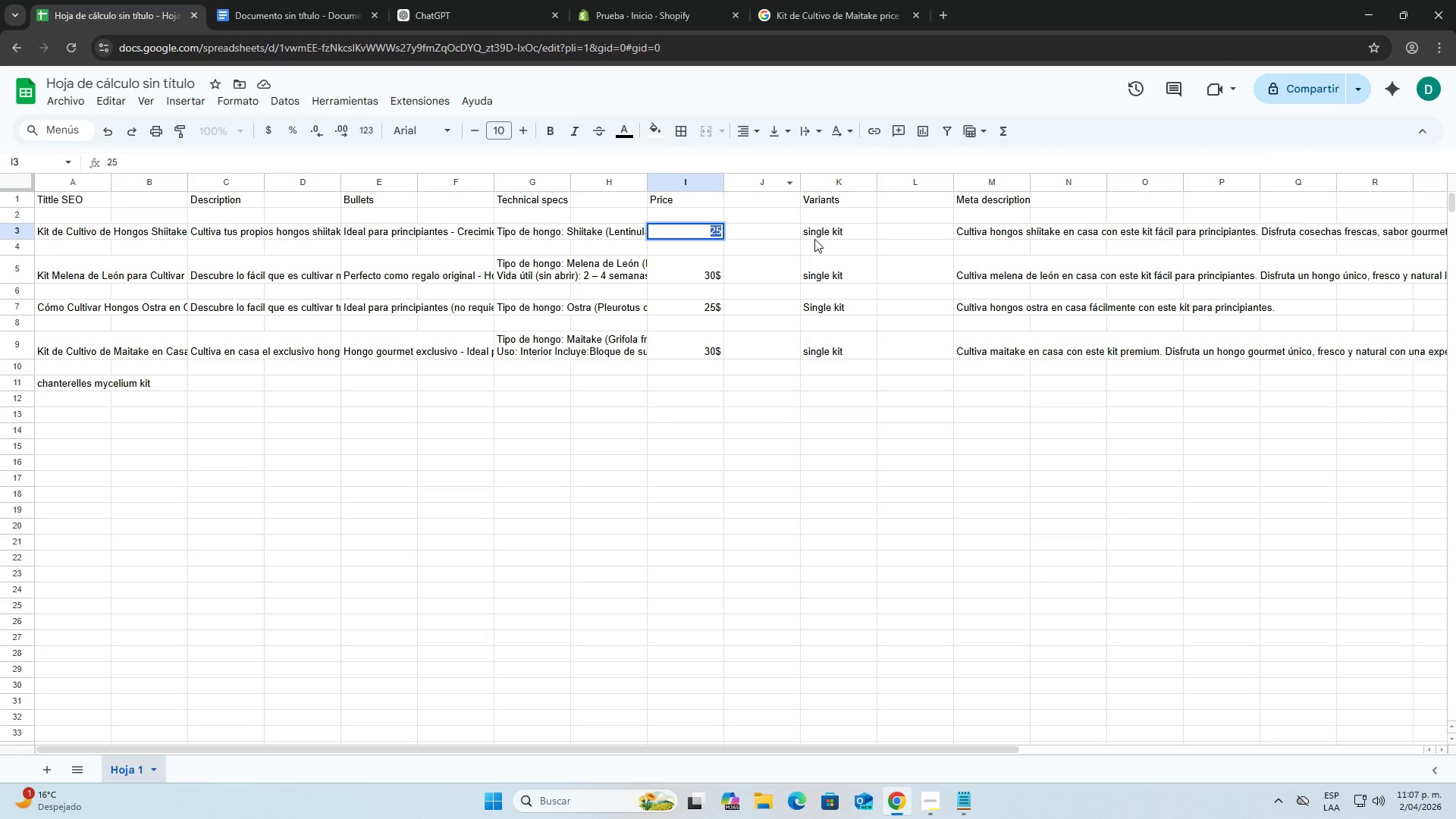 
double_click([814, 235])
 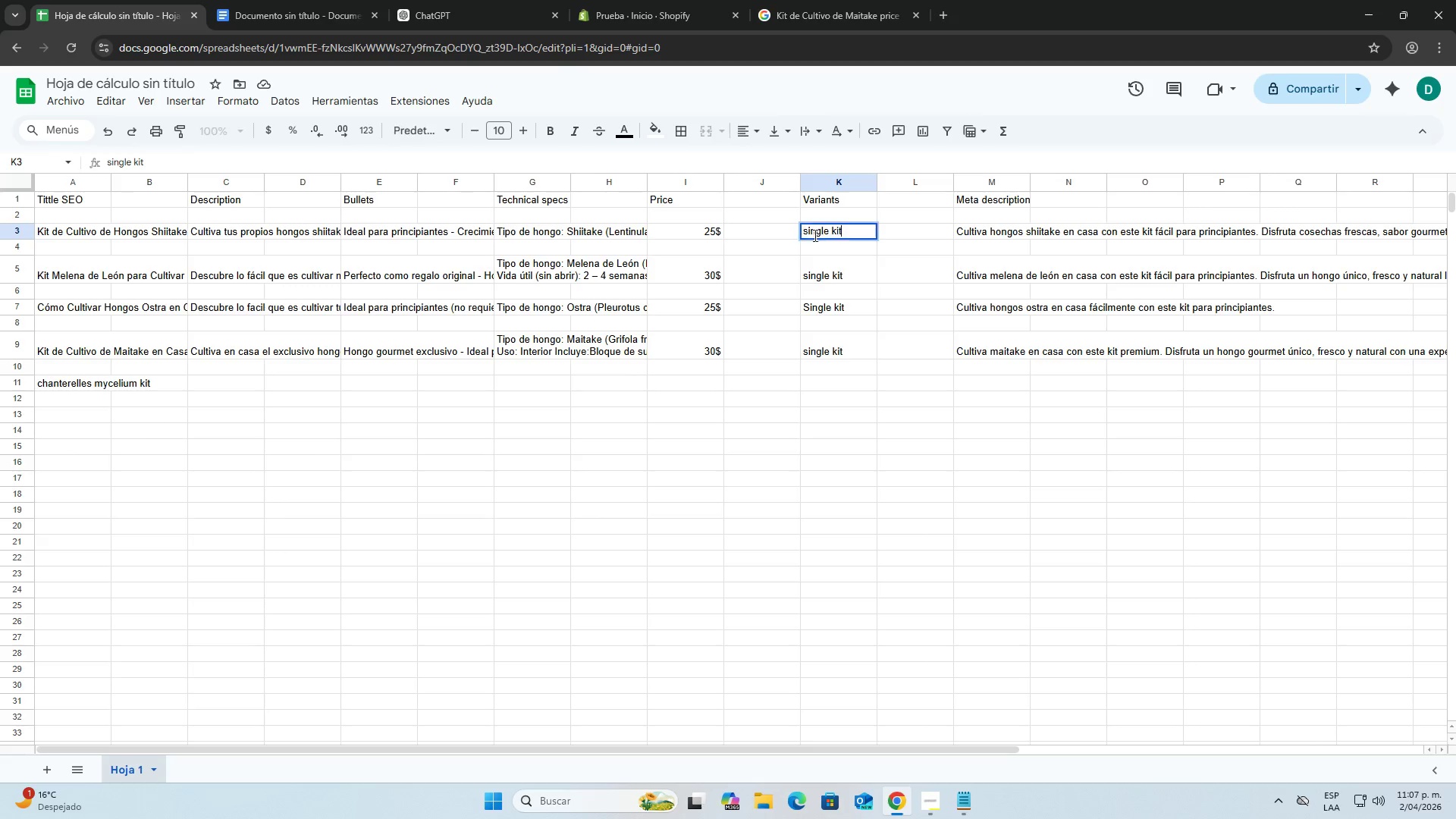 
triple_click([814, 235])
 